 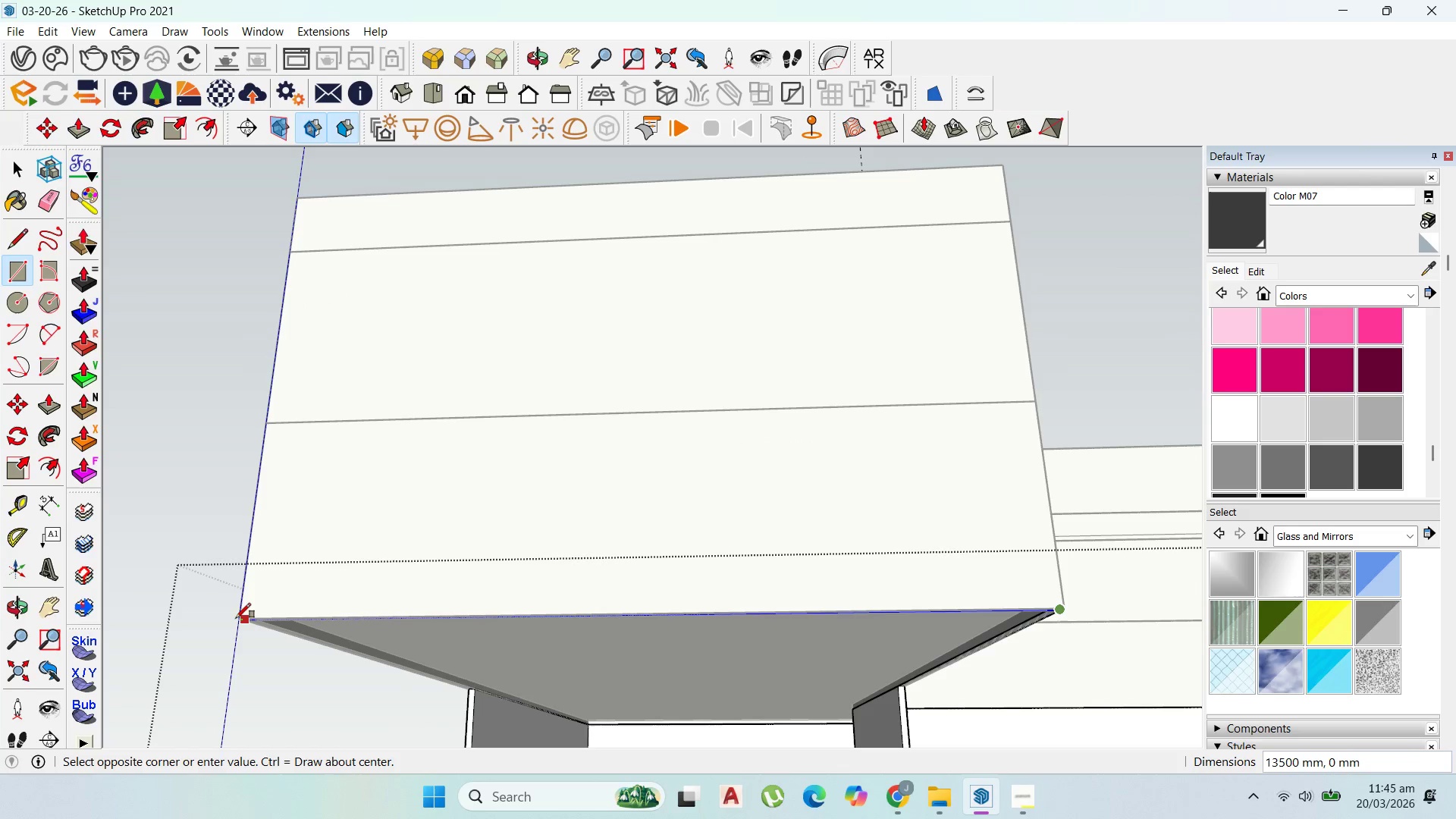 
left_click([234, 618])
 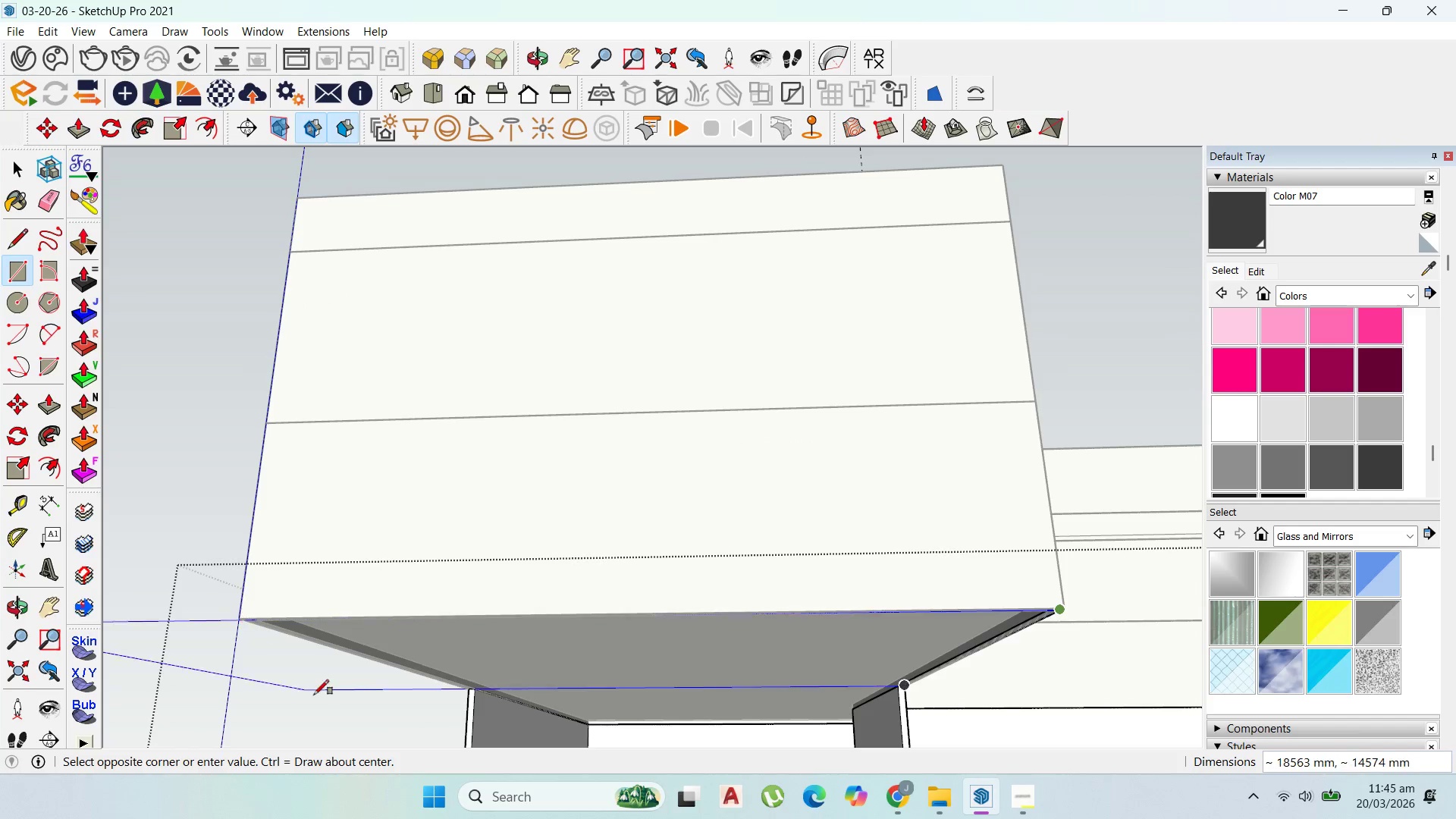 
scroll: coordinate [320, 691], scroll_direction: up, amount: 2.0
 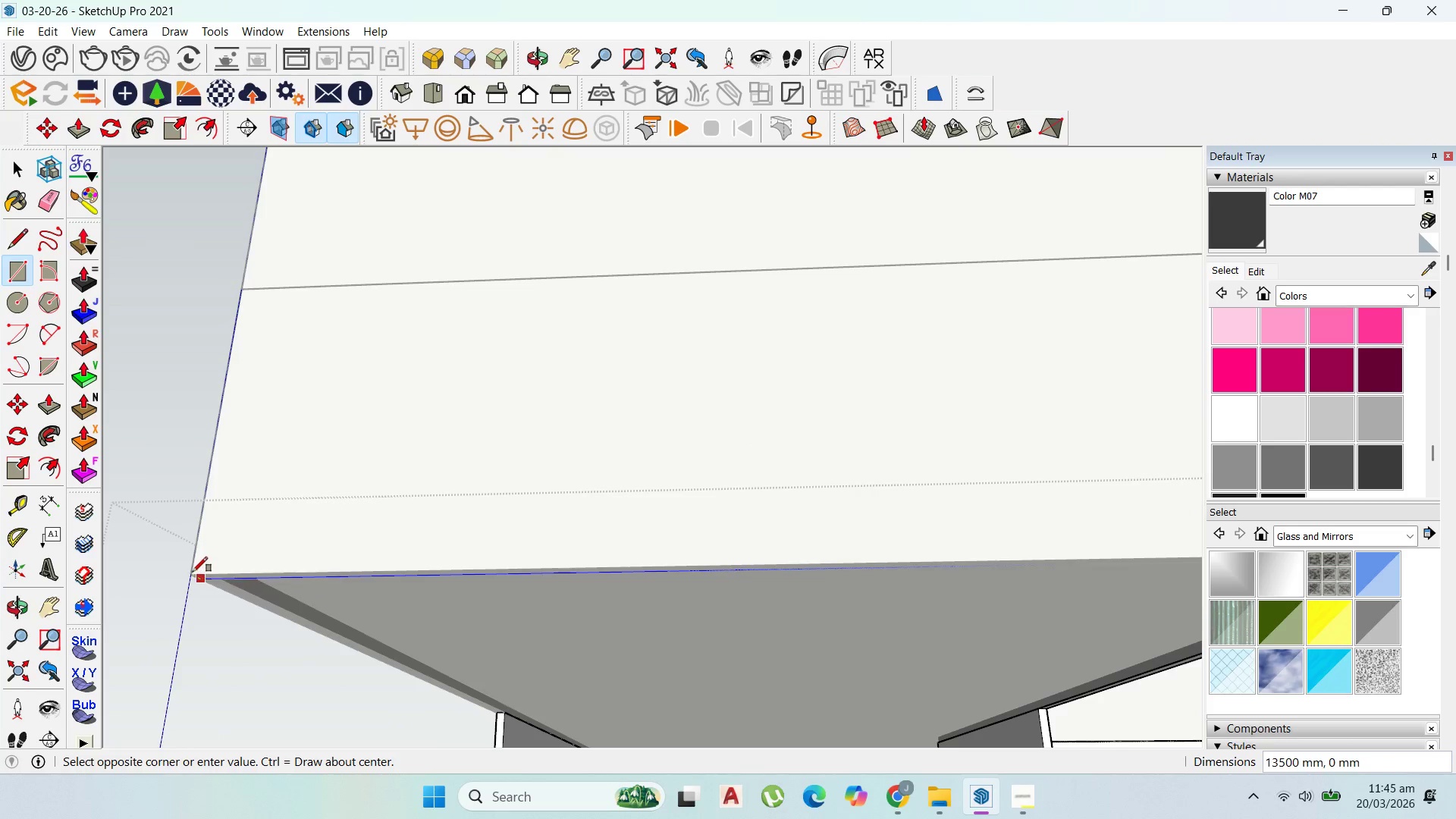 
left_click([188, 570])
 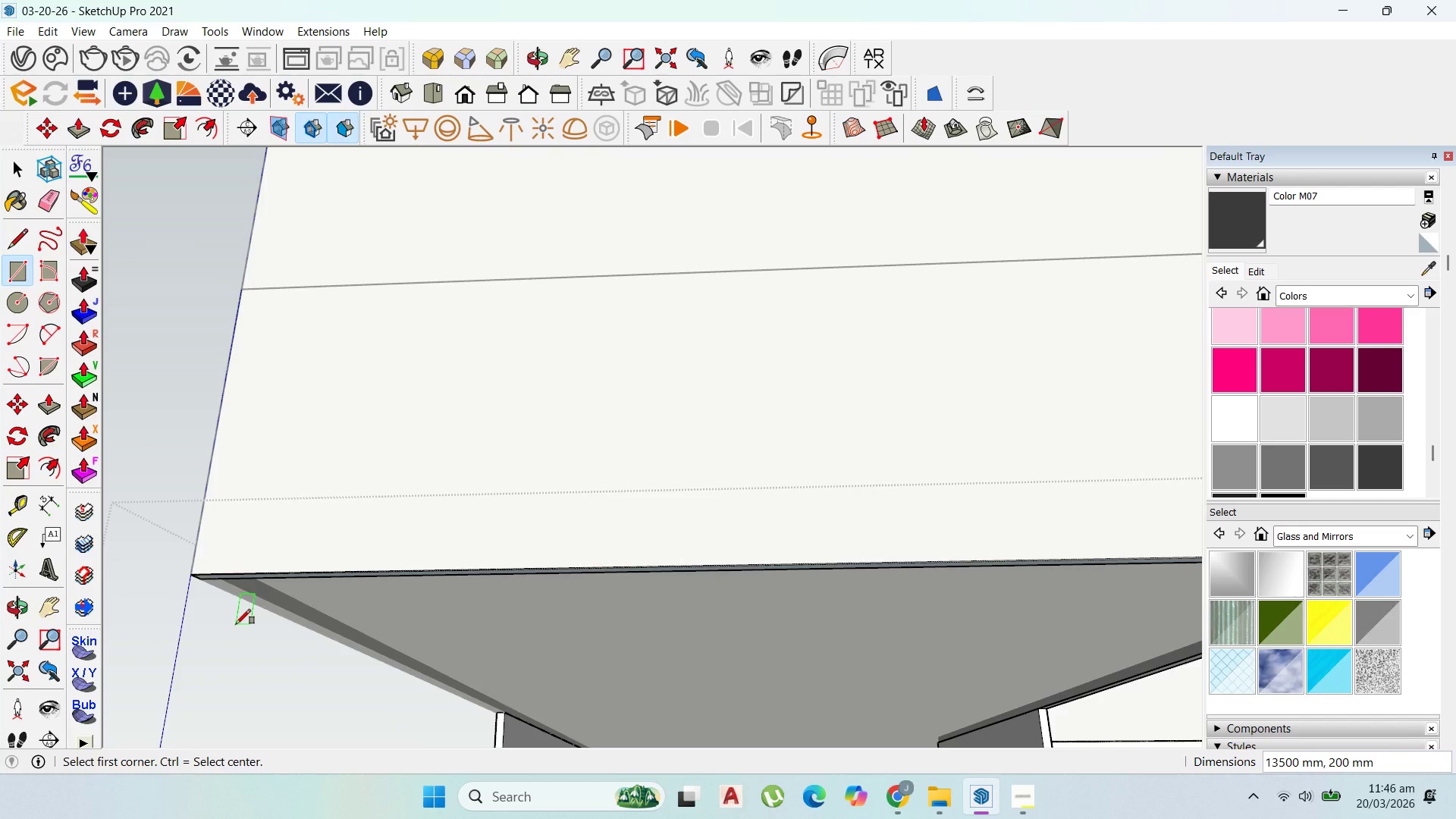 
scroll: coordinate [211, 601], scroll_direction: up, amount: 1.0
 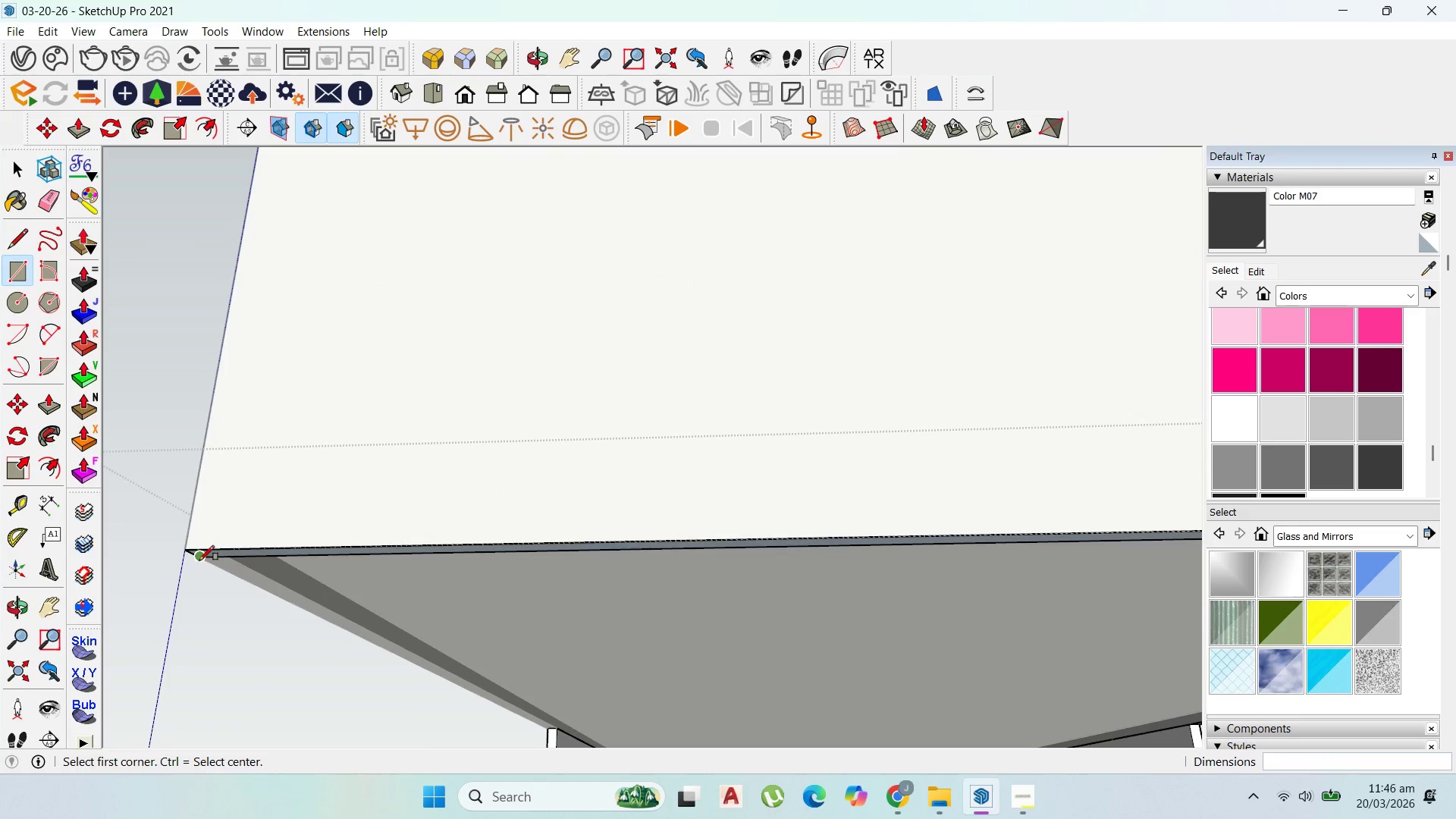 
left_click([199, 560])
 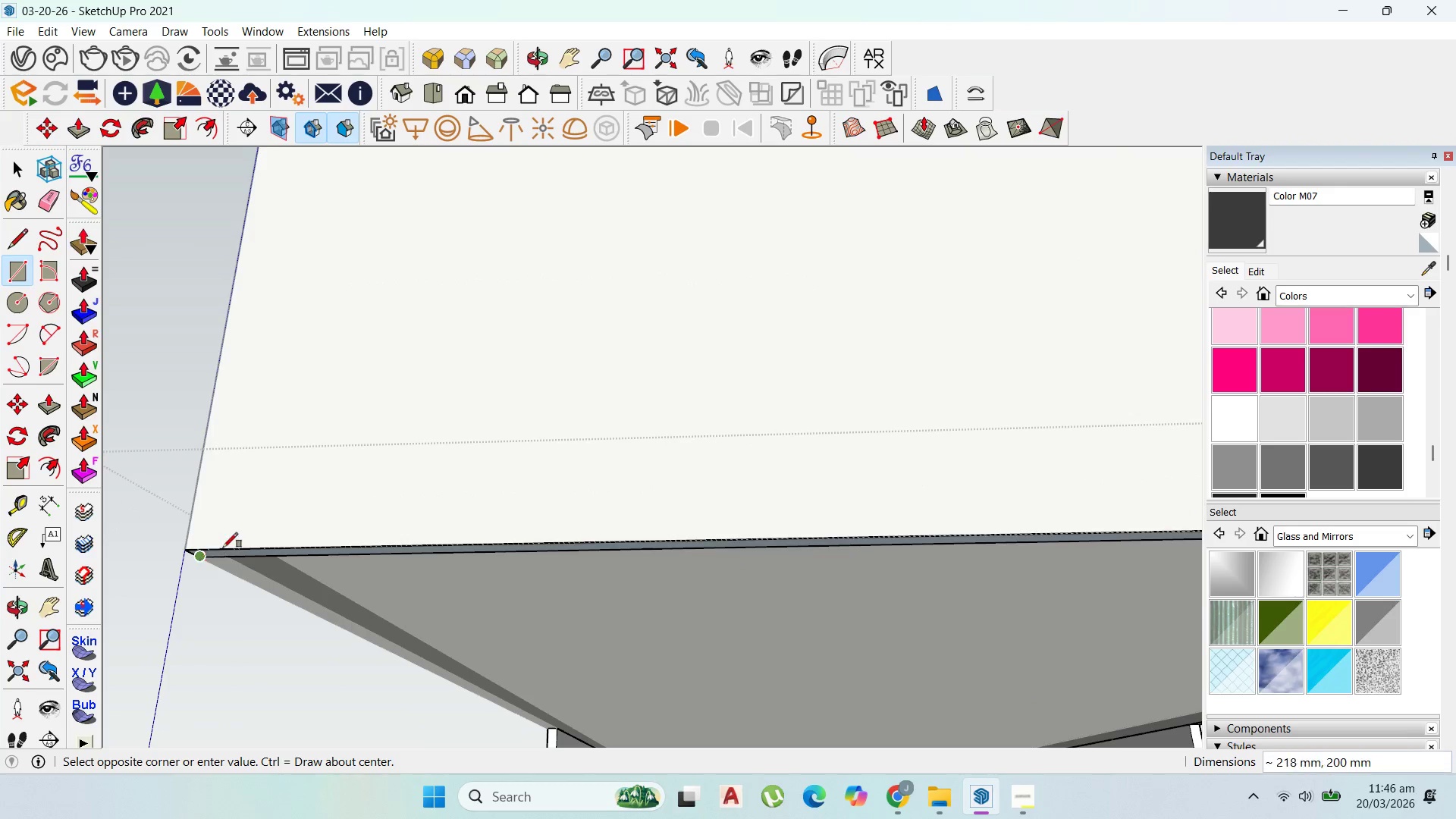 
scroll: coordinate [498, 698], scroll_direction: down, amount: 2.0
 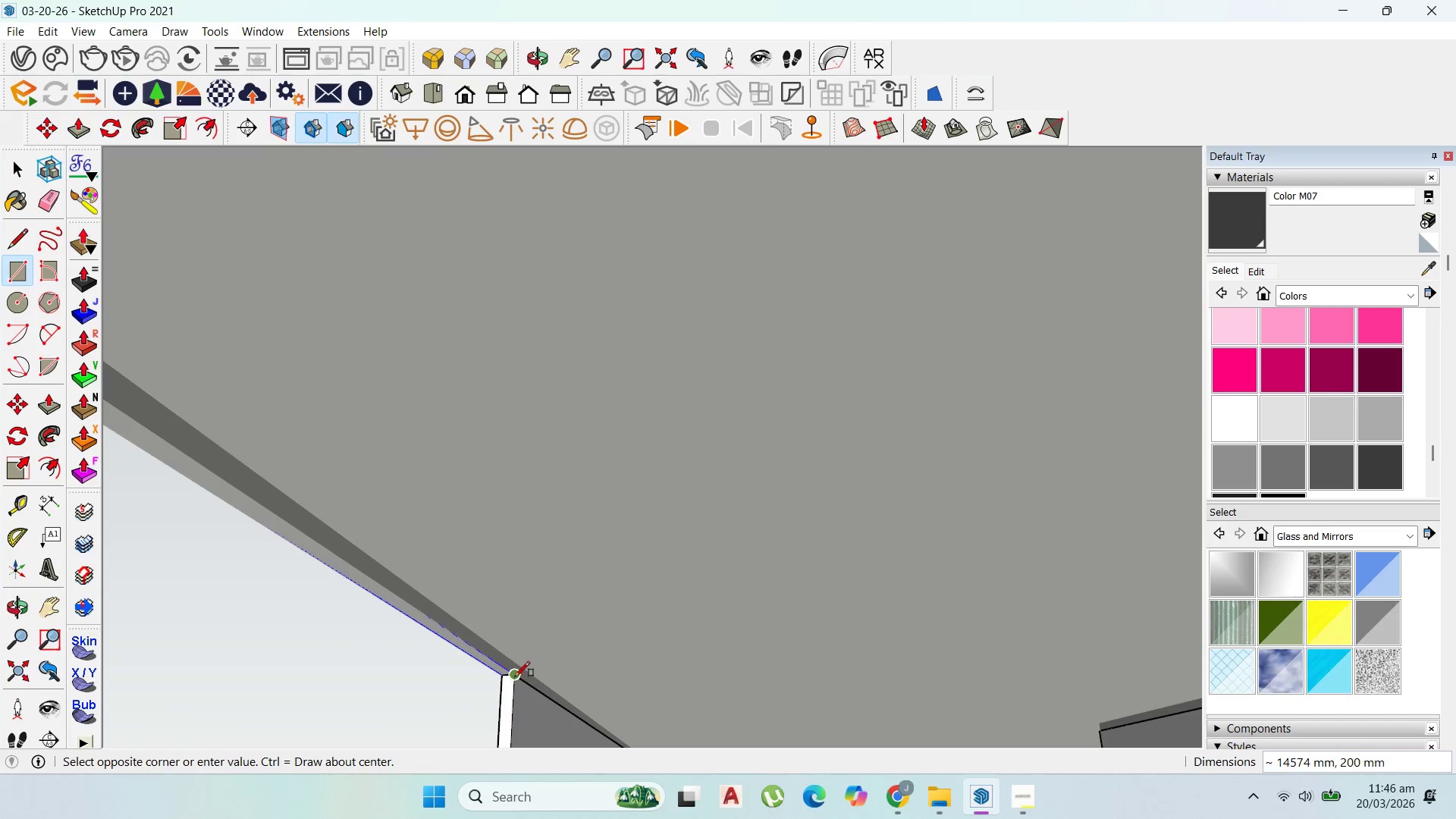 
left_click([516, 676])
 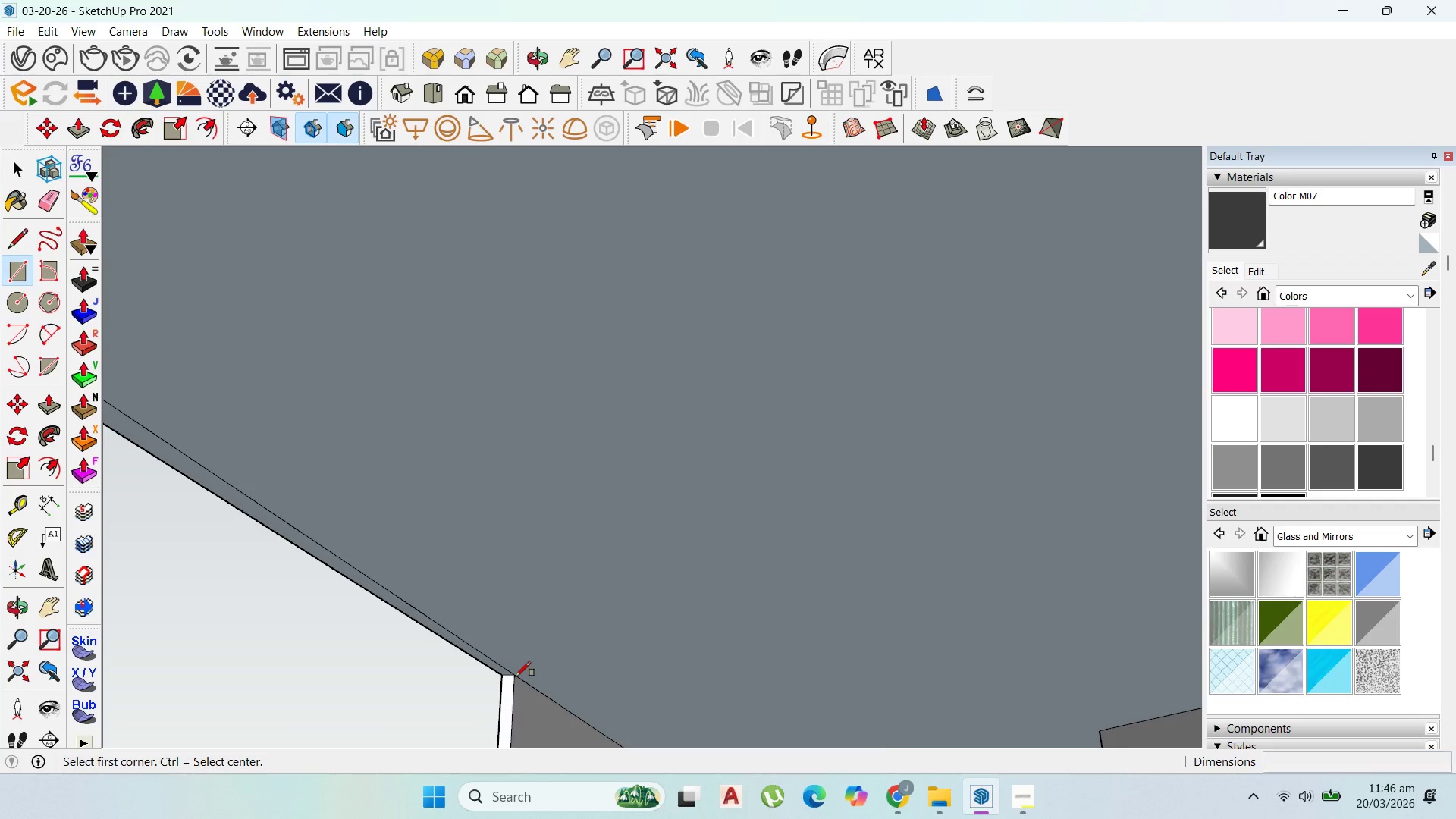 
scroll: coordinate [516, 679], scroll_direction: down, amount: 8.0
 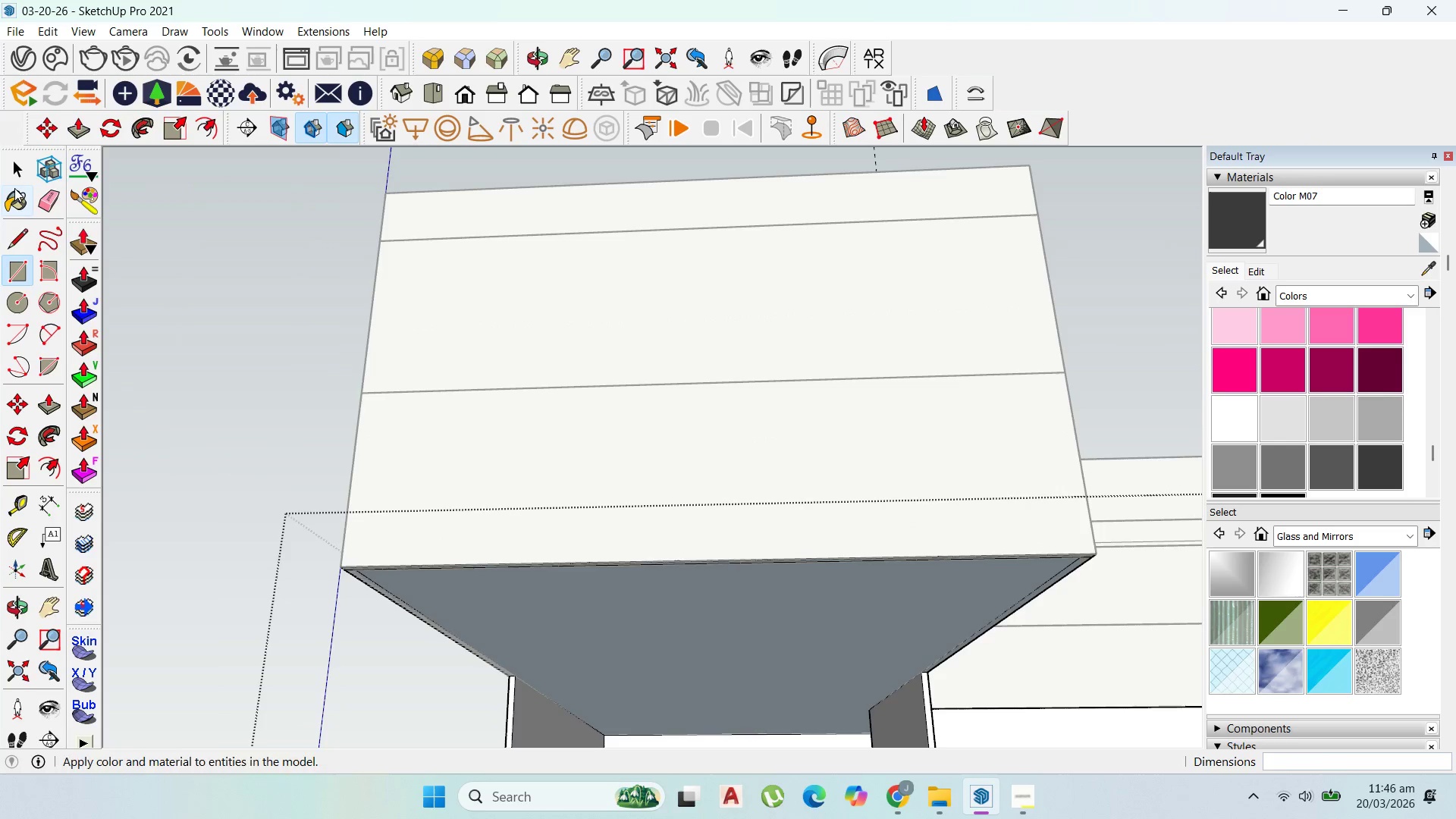 
left_click([14, 175])
 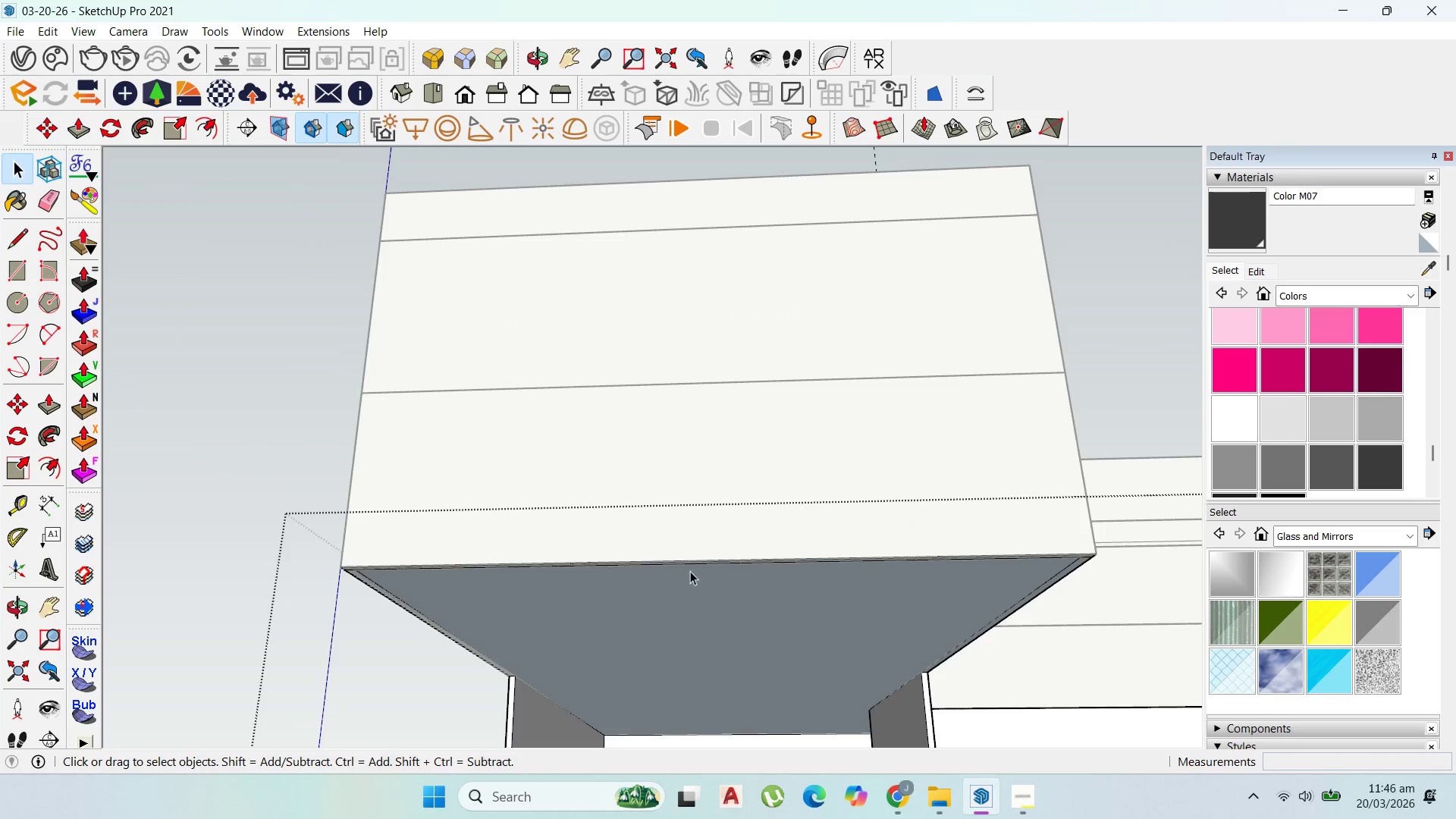 
triple_click([701, 605])
 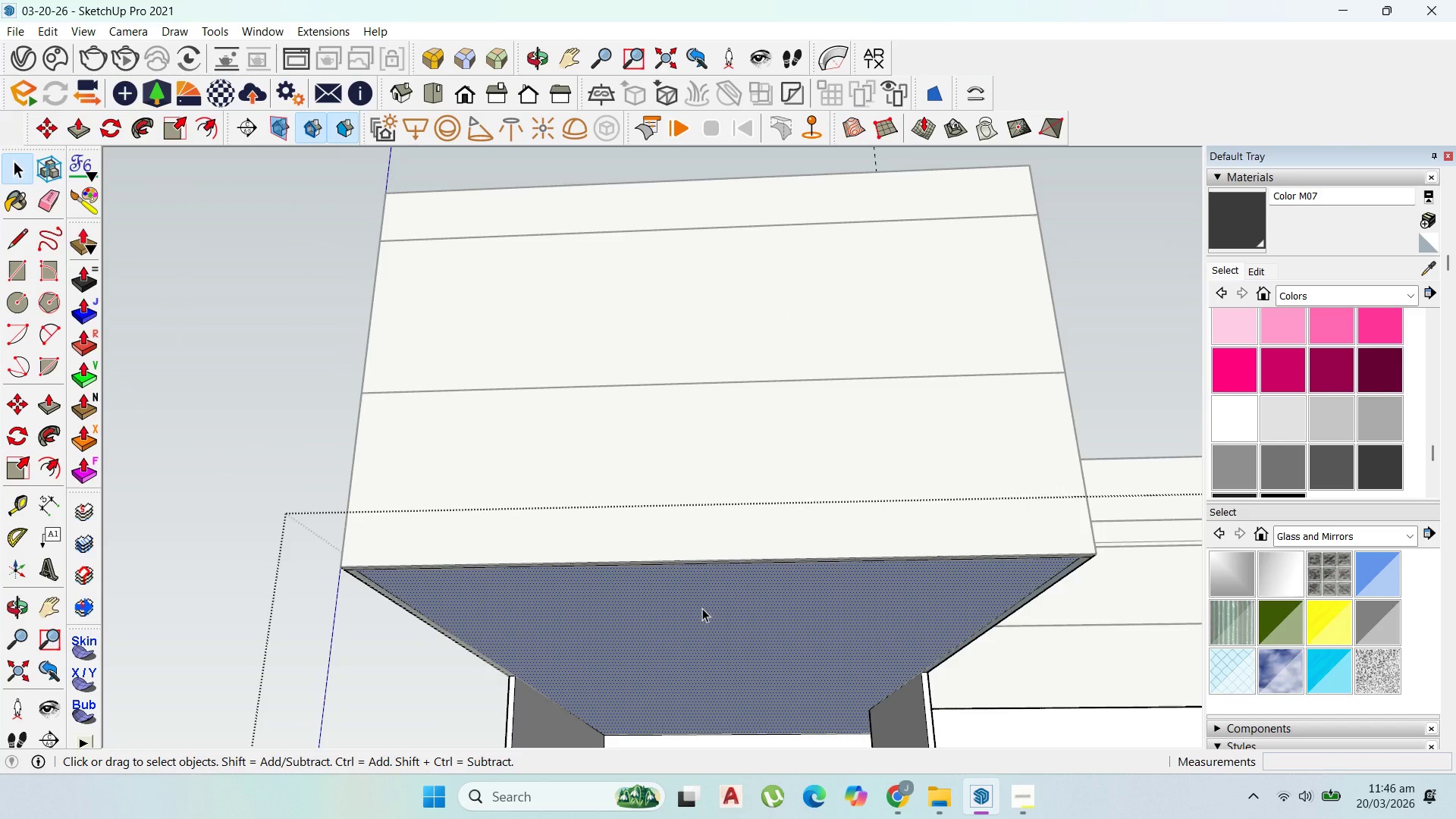 
key(Delete)
 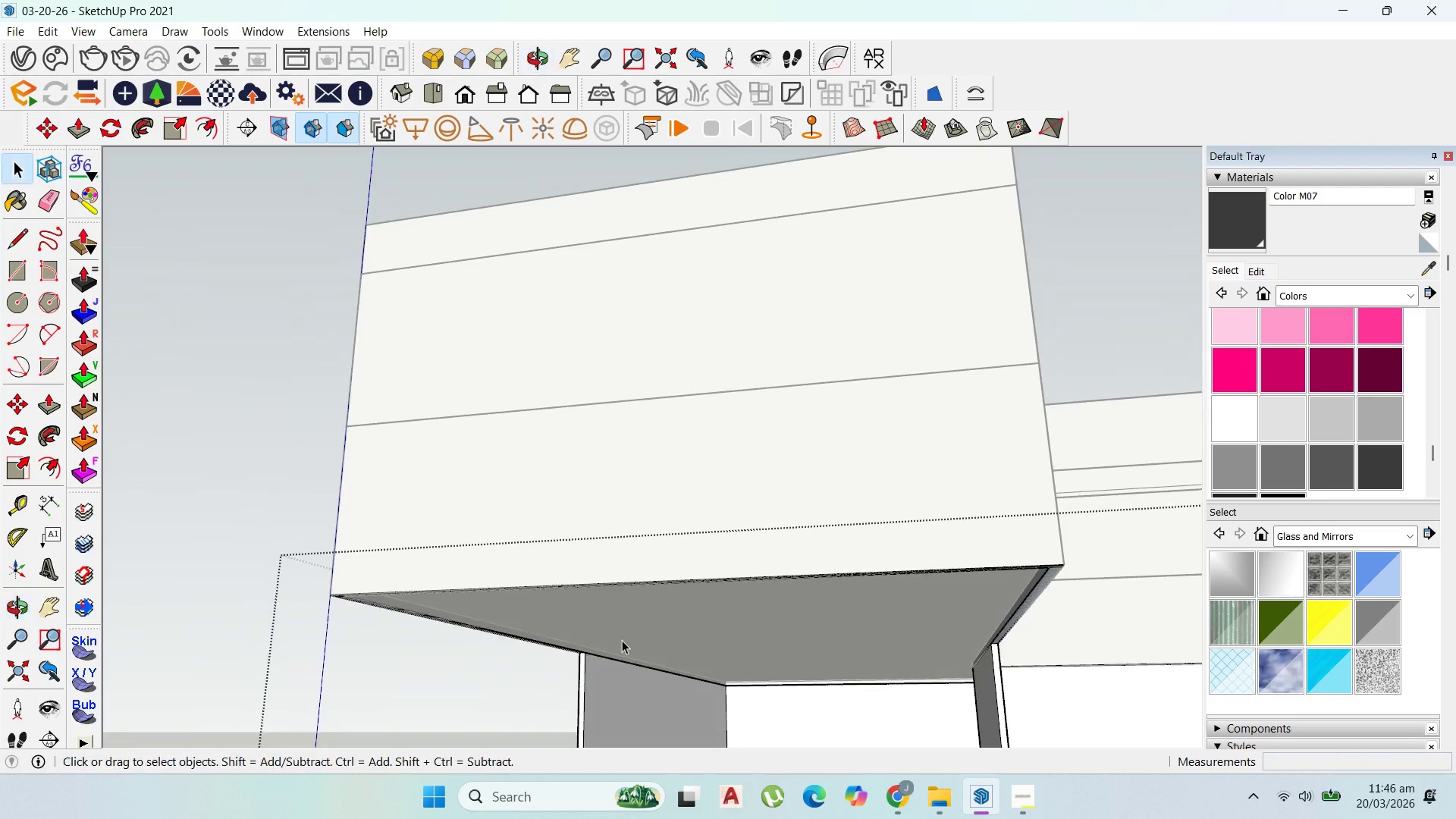 
scroll: coordinate [585, 550], scroll_direction: down, amount: 4.0
 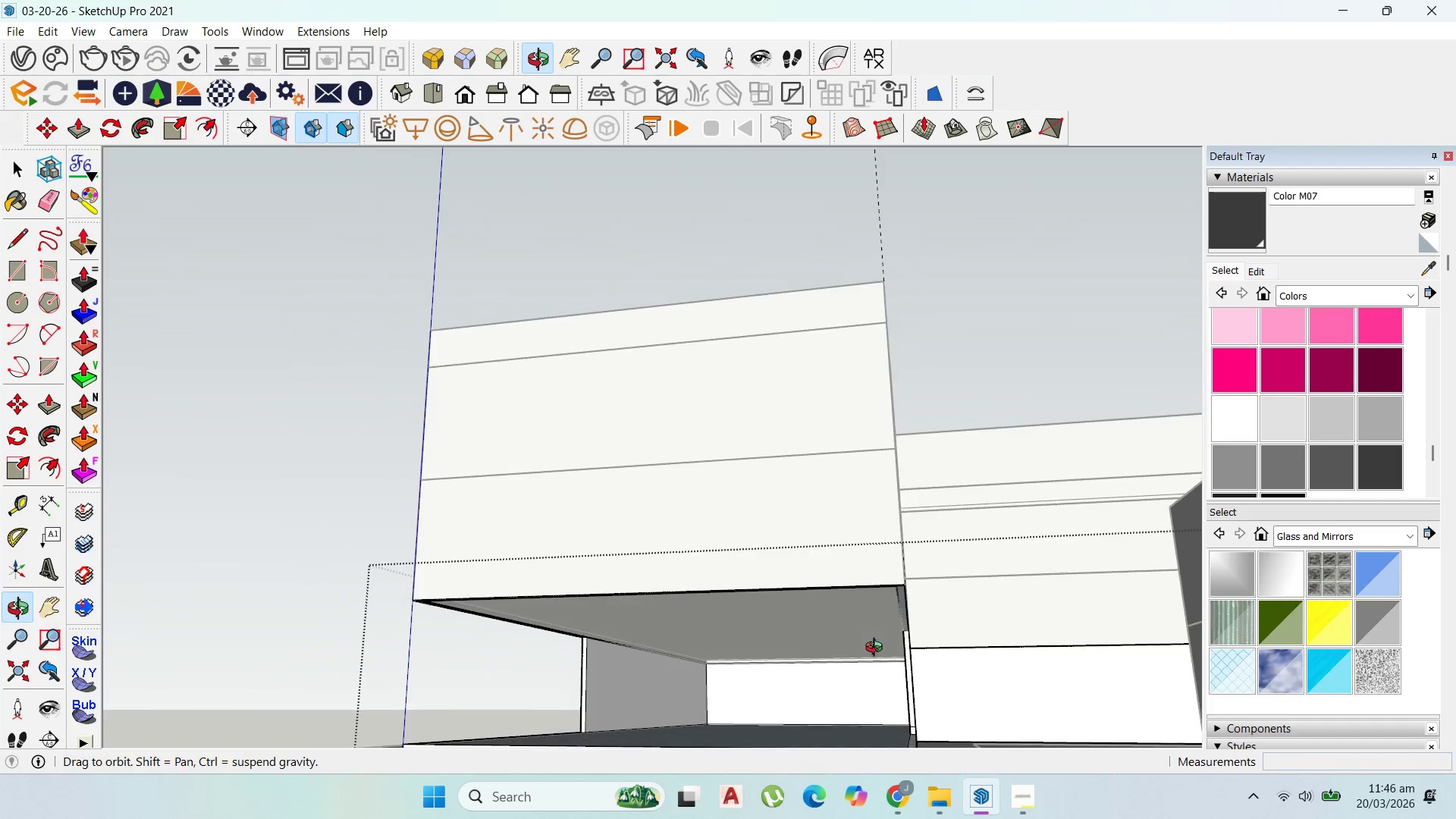 
key(P)
 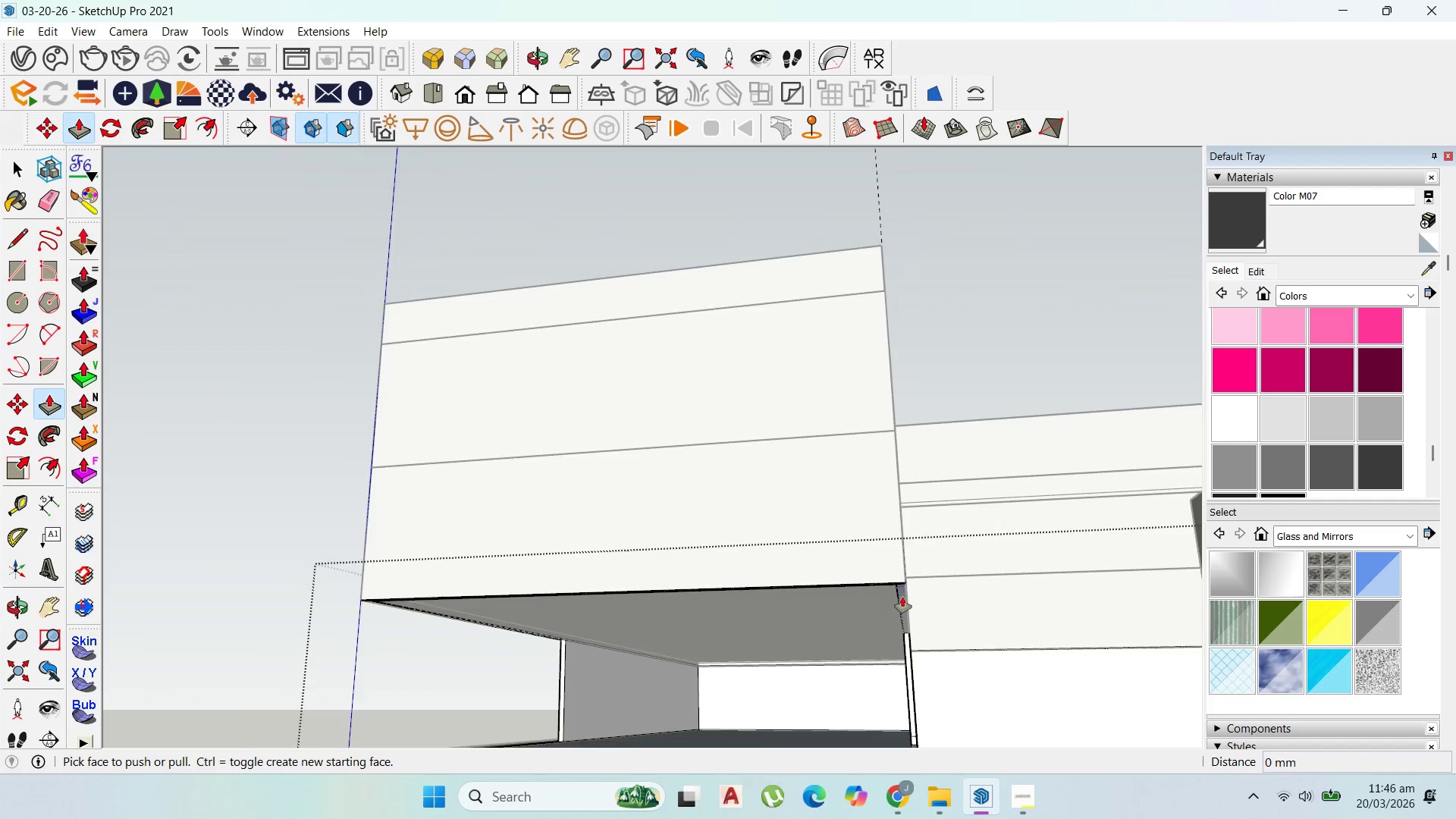 
scroll: coordinate [912, 532], scroll_direction: up, amount: 5.0
 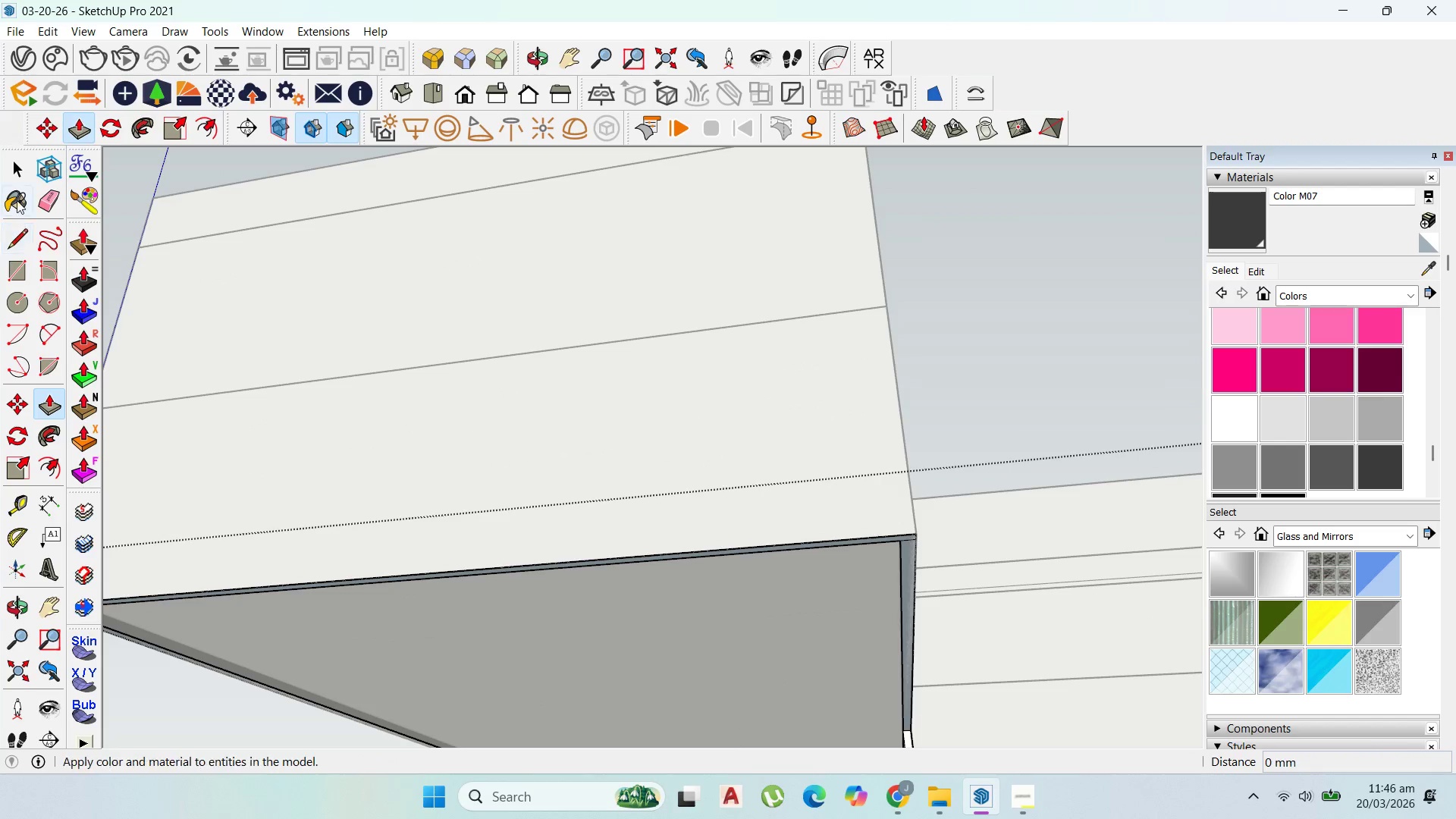 
left_click([12, 166])
 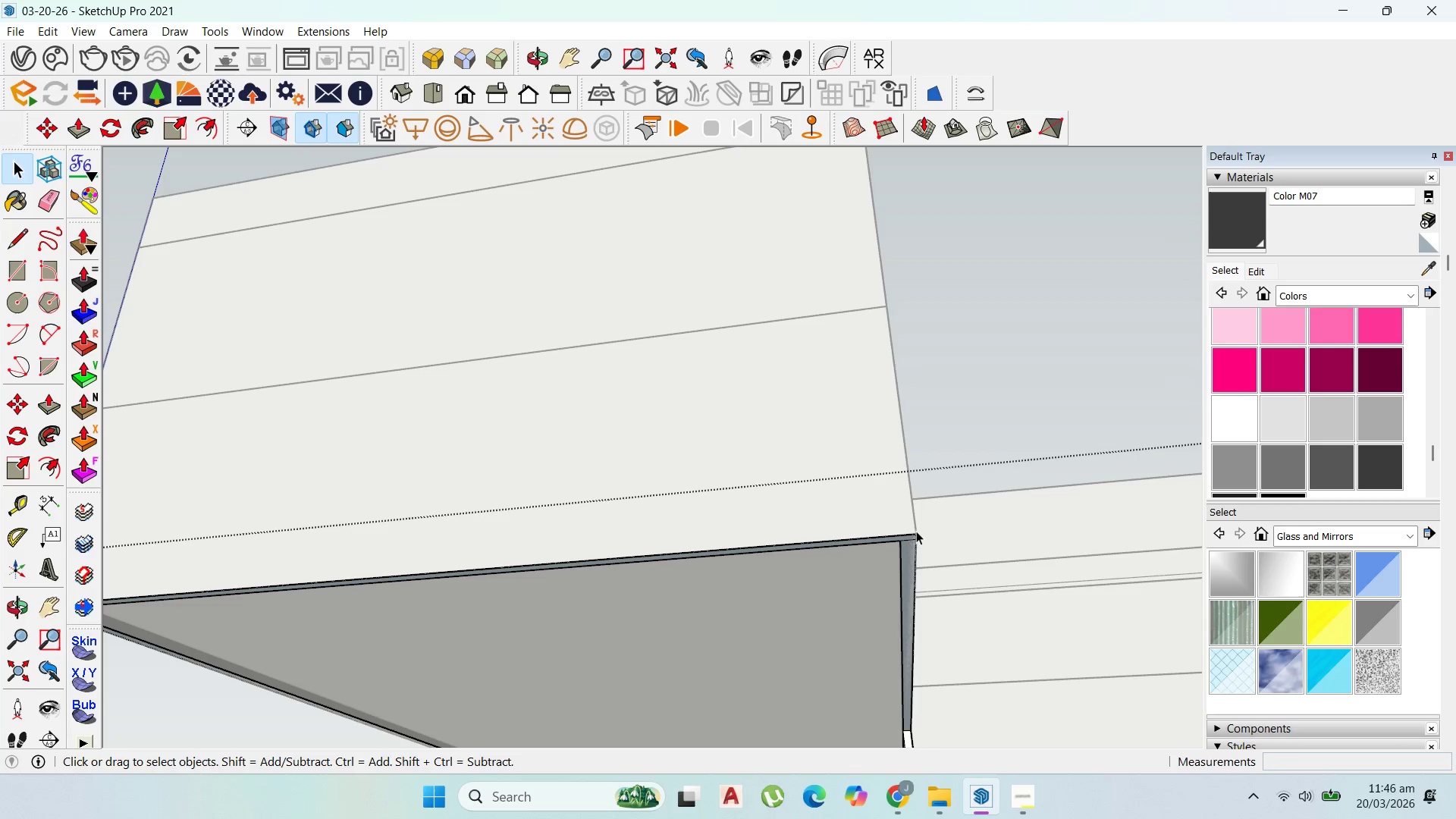 
left_click([908, 538])
 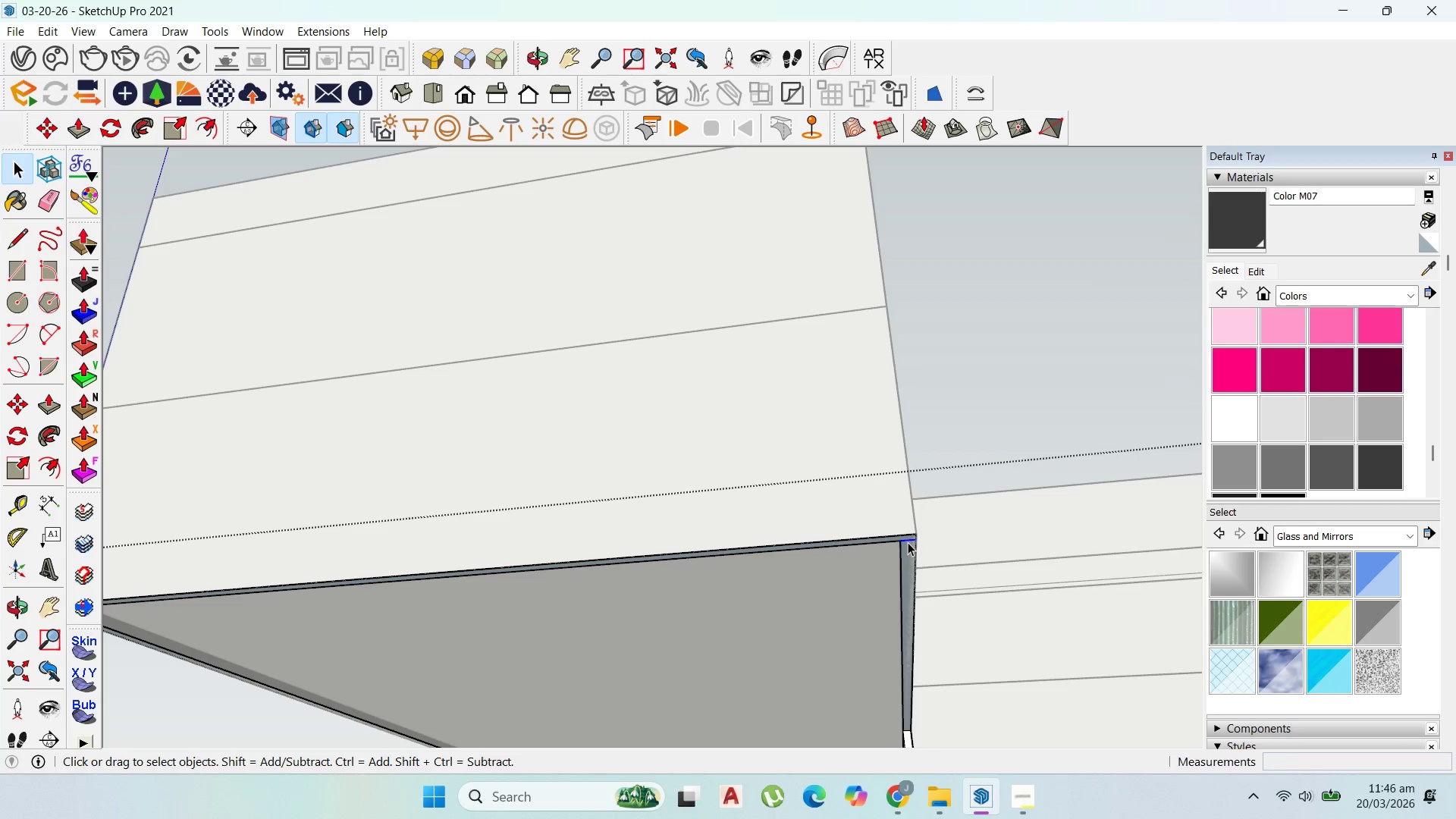 
key(Delete)
 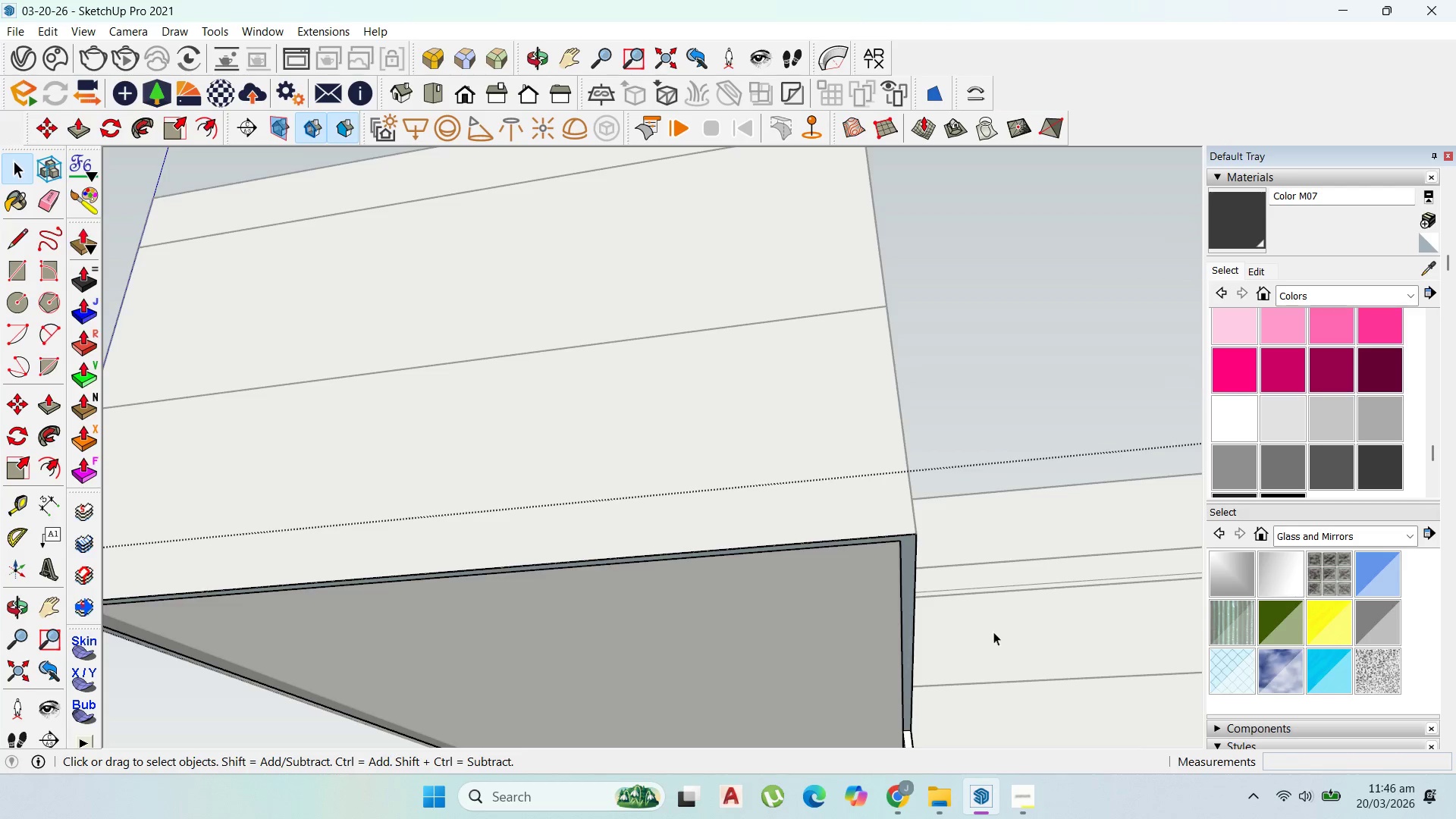 
scroll: coordinate [1122, 719], scroll_direction: down, amount: 1.0
 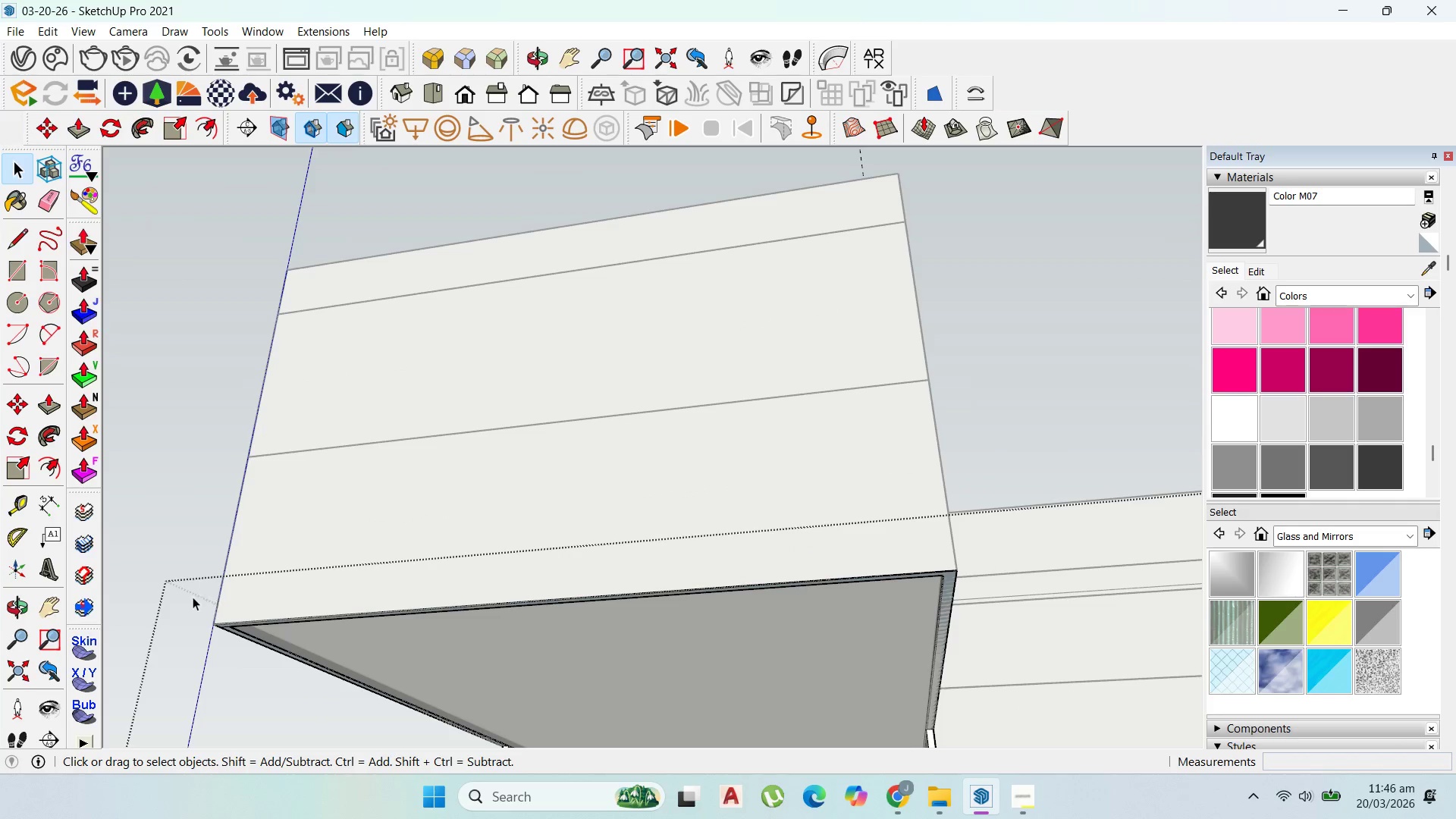 
scroll: coordinate [246, 629], scroll_direction: up, amount: 4.0
 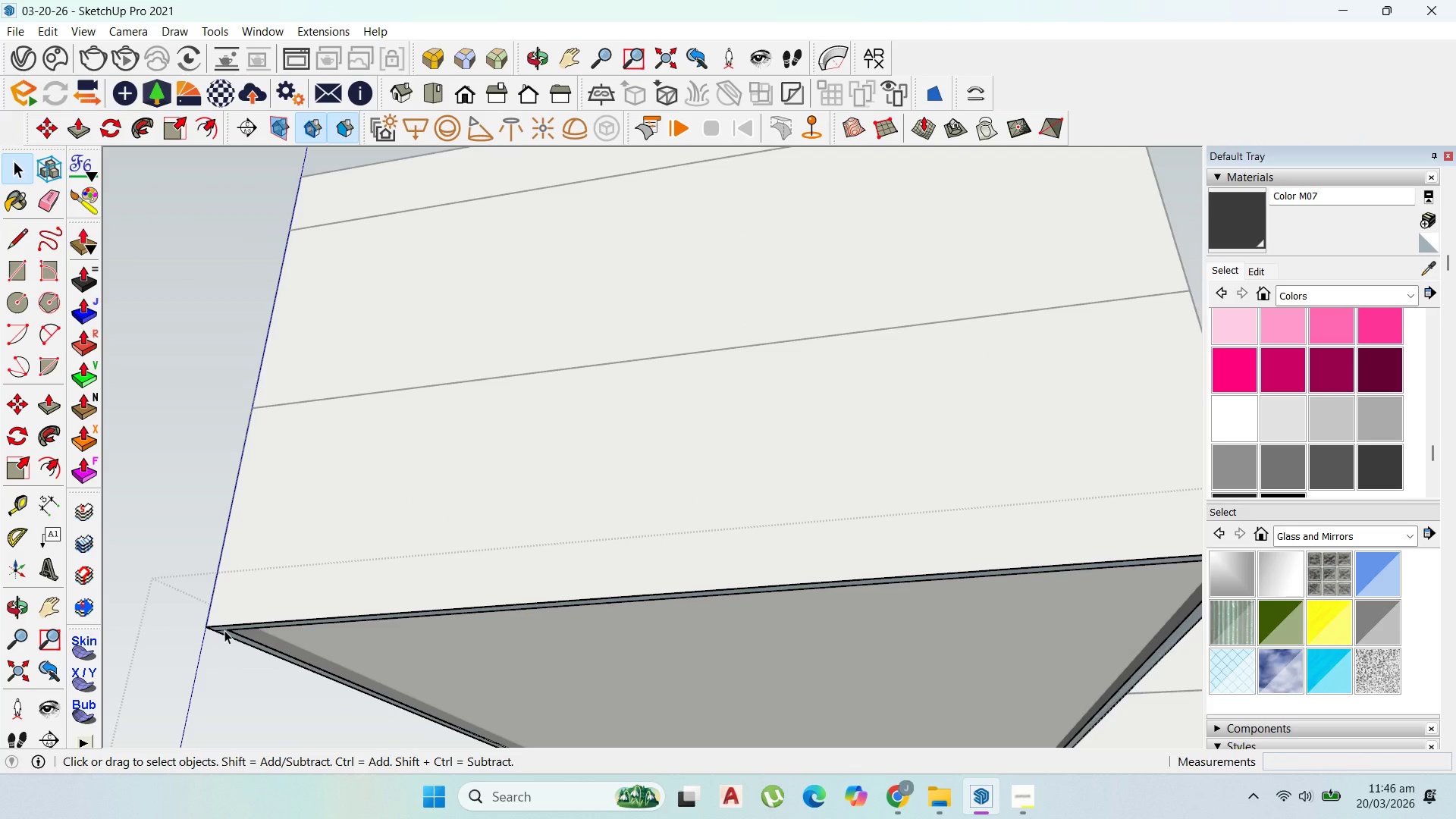 
left_click([224, 630])
 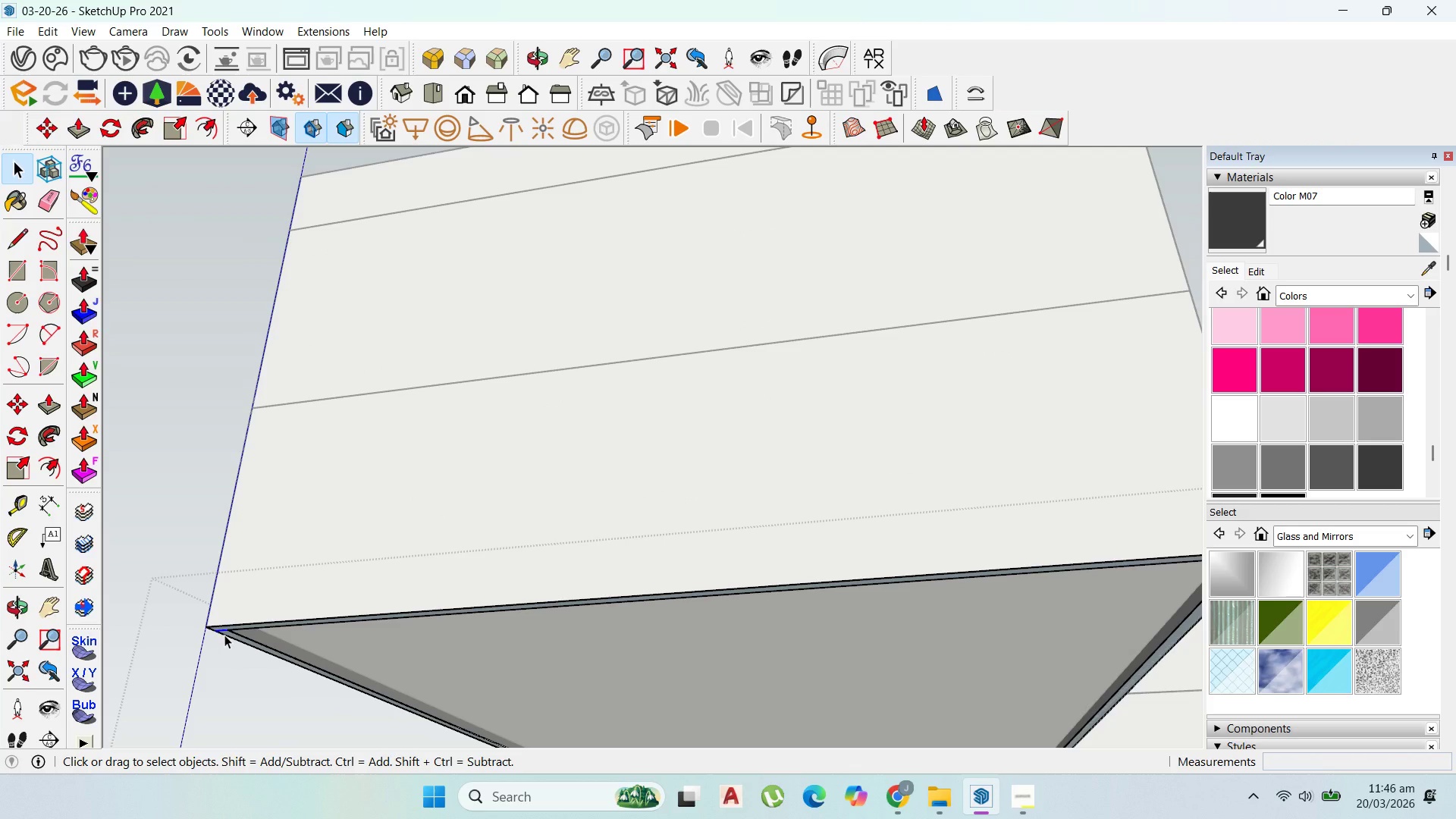 
key(Pause)
 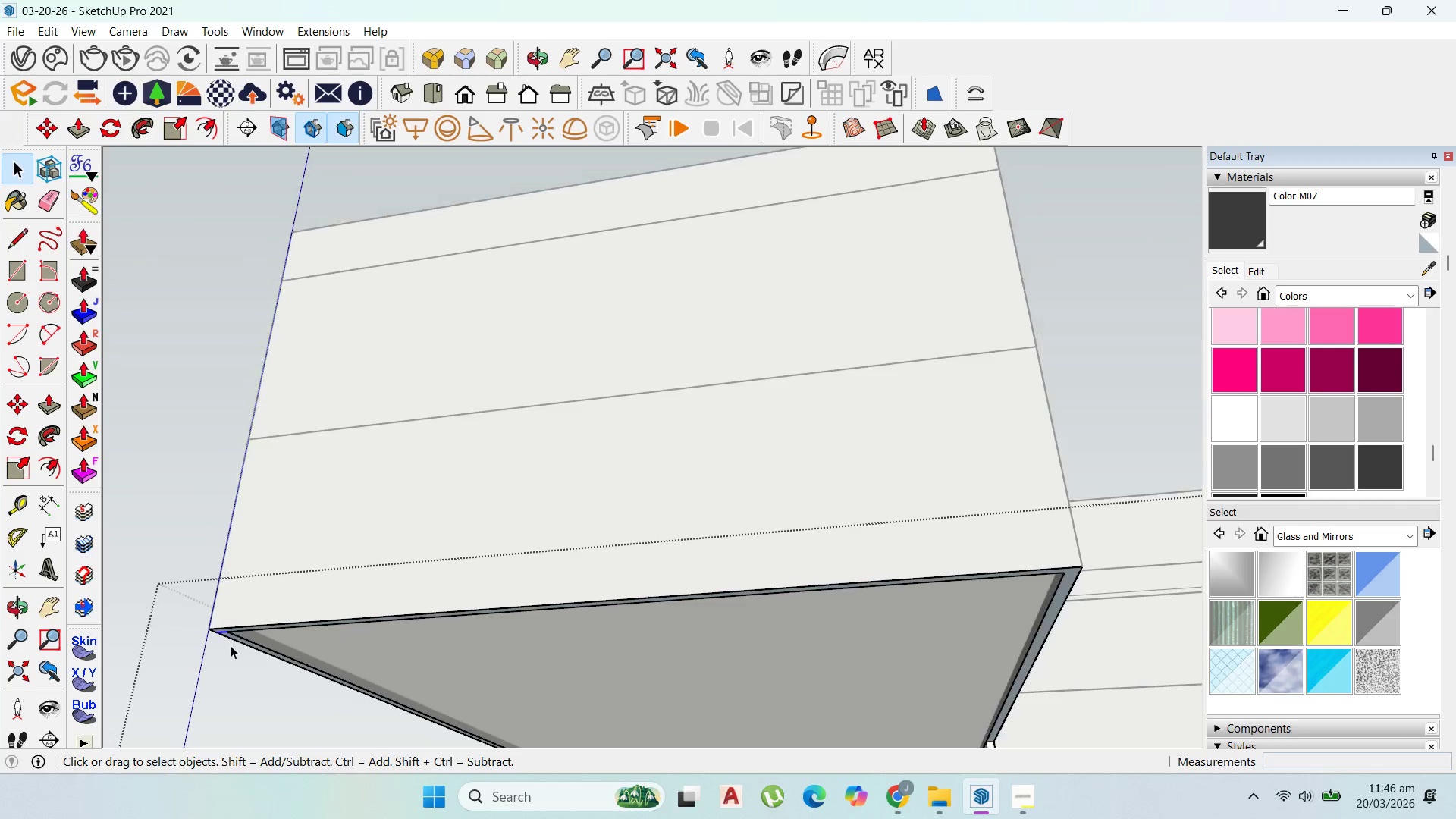 
scroll: coordinate [256, 651], scroll_direction: down, amount: 2.0
 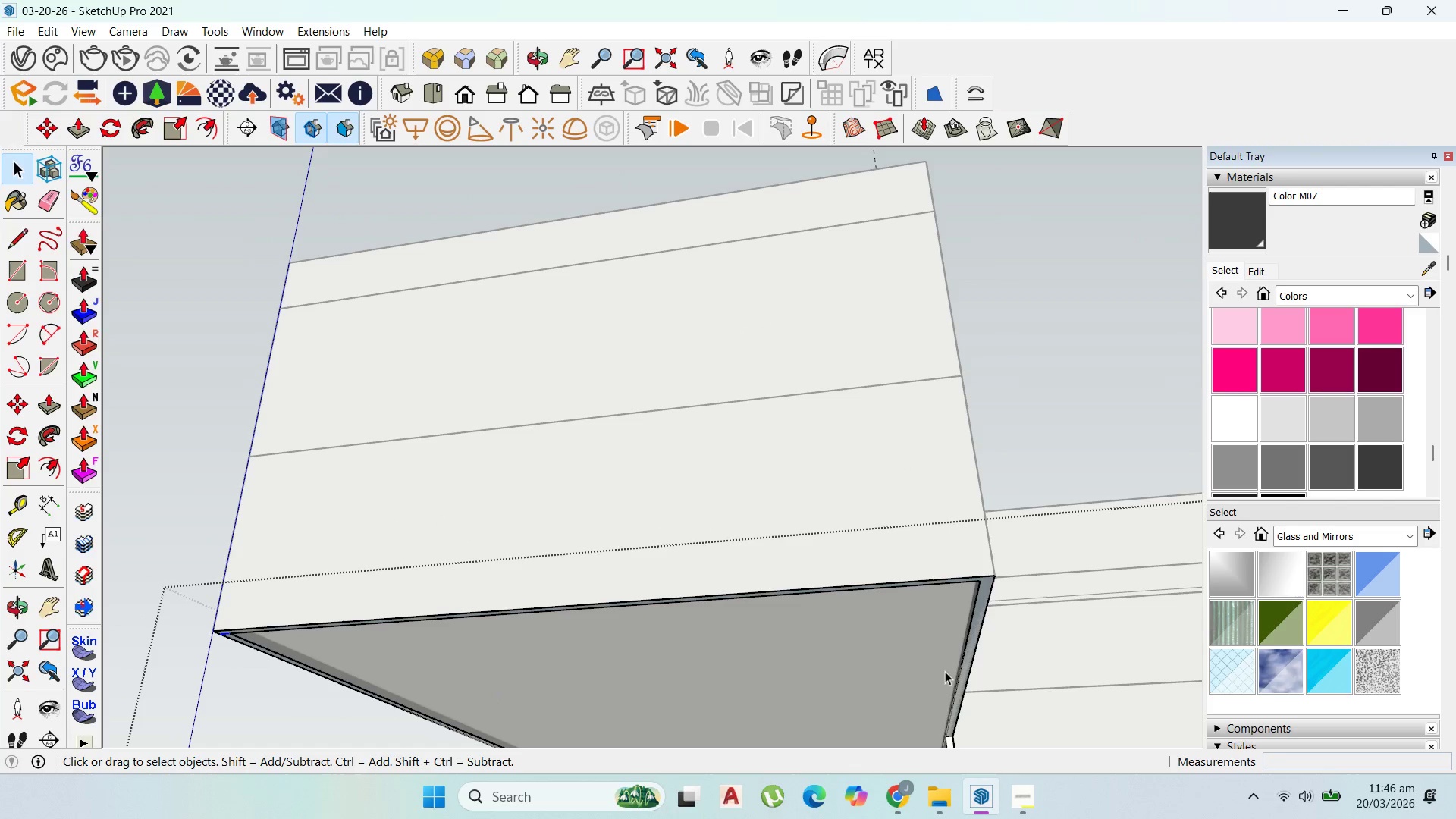 
key(P)
 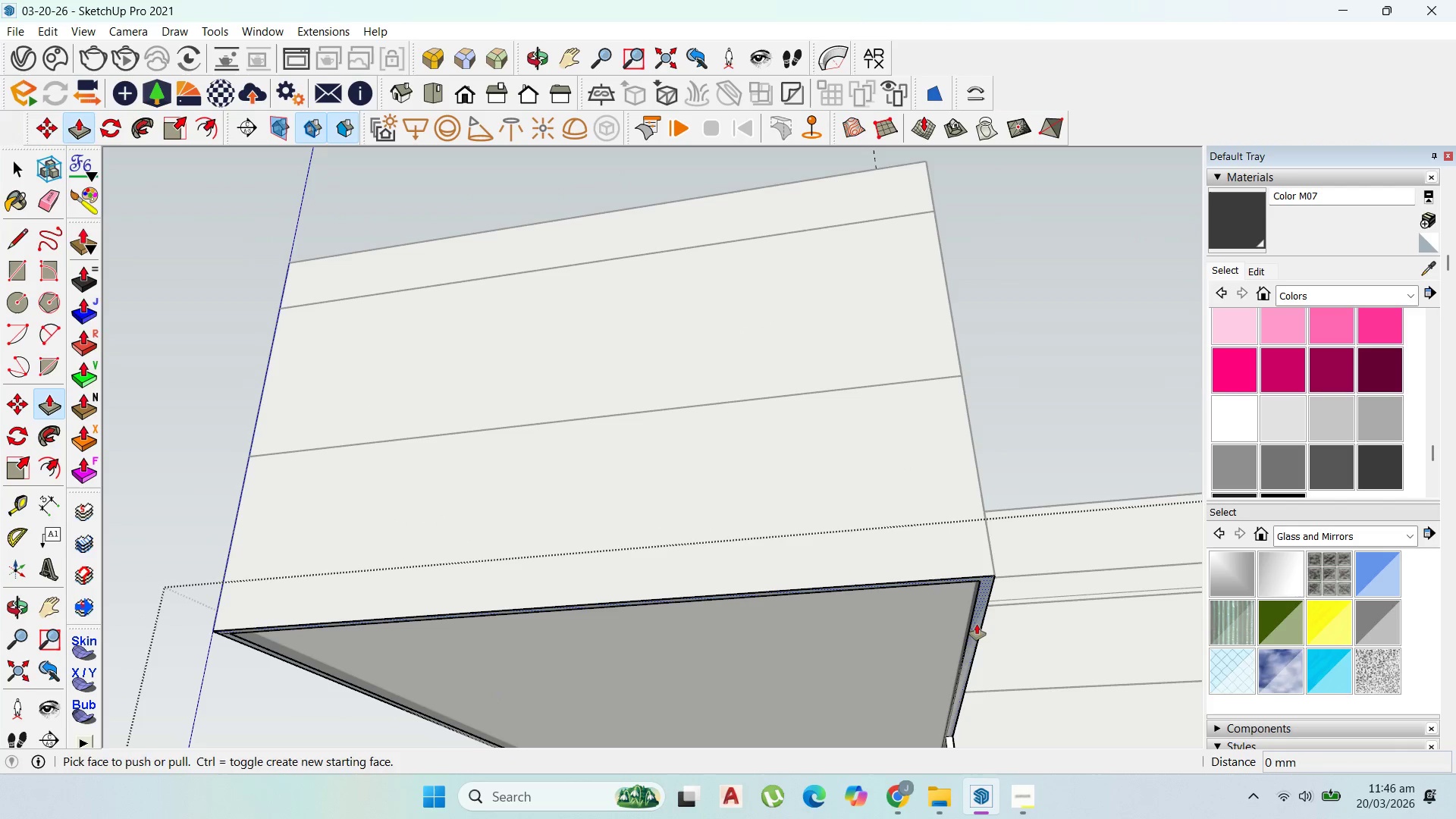 
left_click([977, 624])
 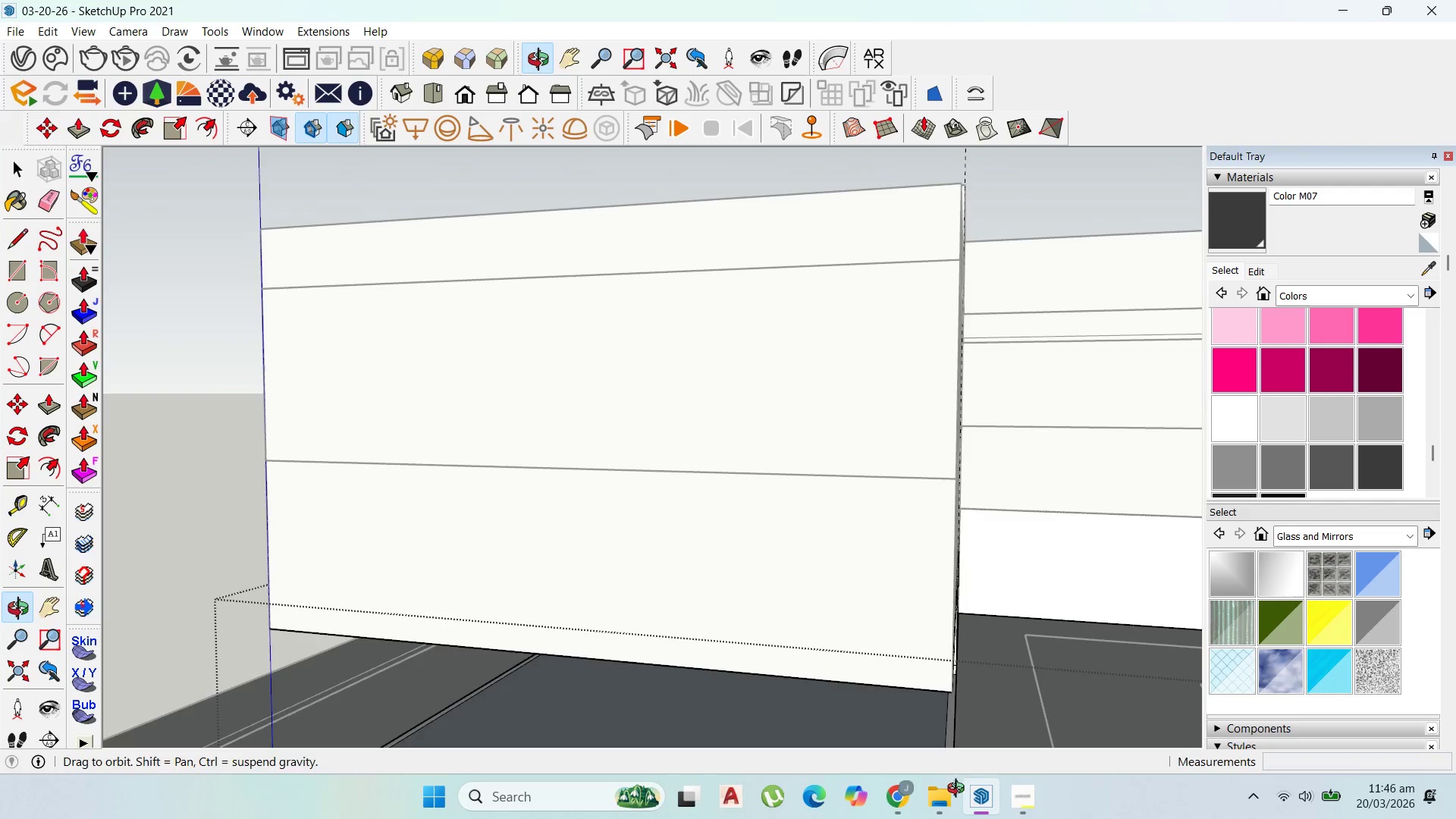 
scroll: coordinate [870, 633], scroll_direction: down, amount: 13.0
 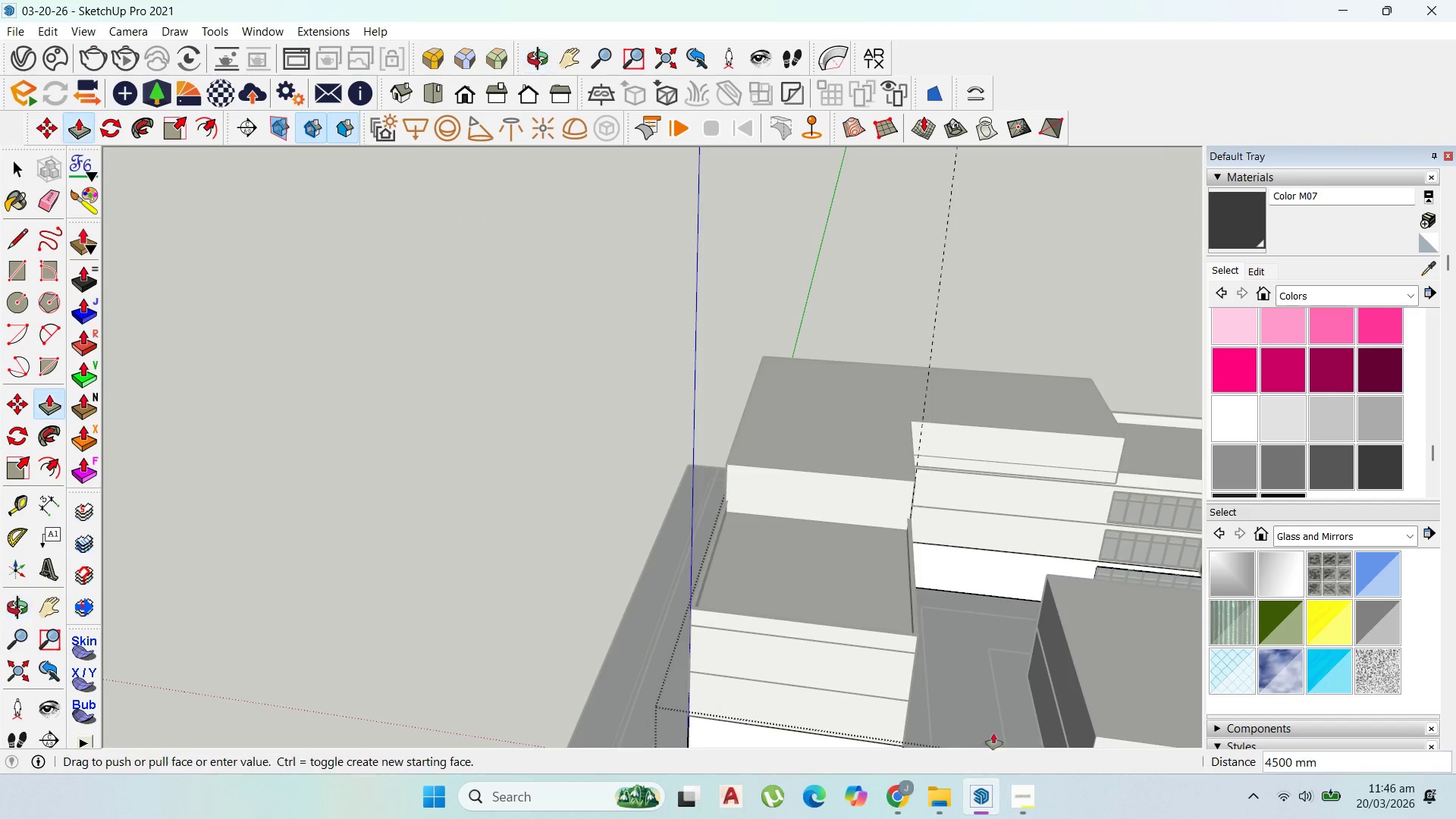 
scroll: coordinate [1117, 532], scroll_direction: up, amount: 10.0
 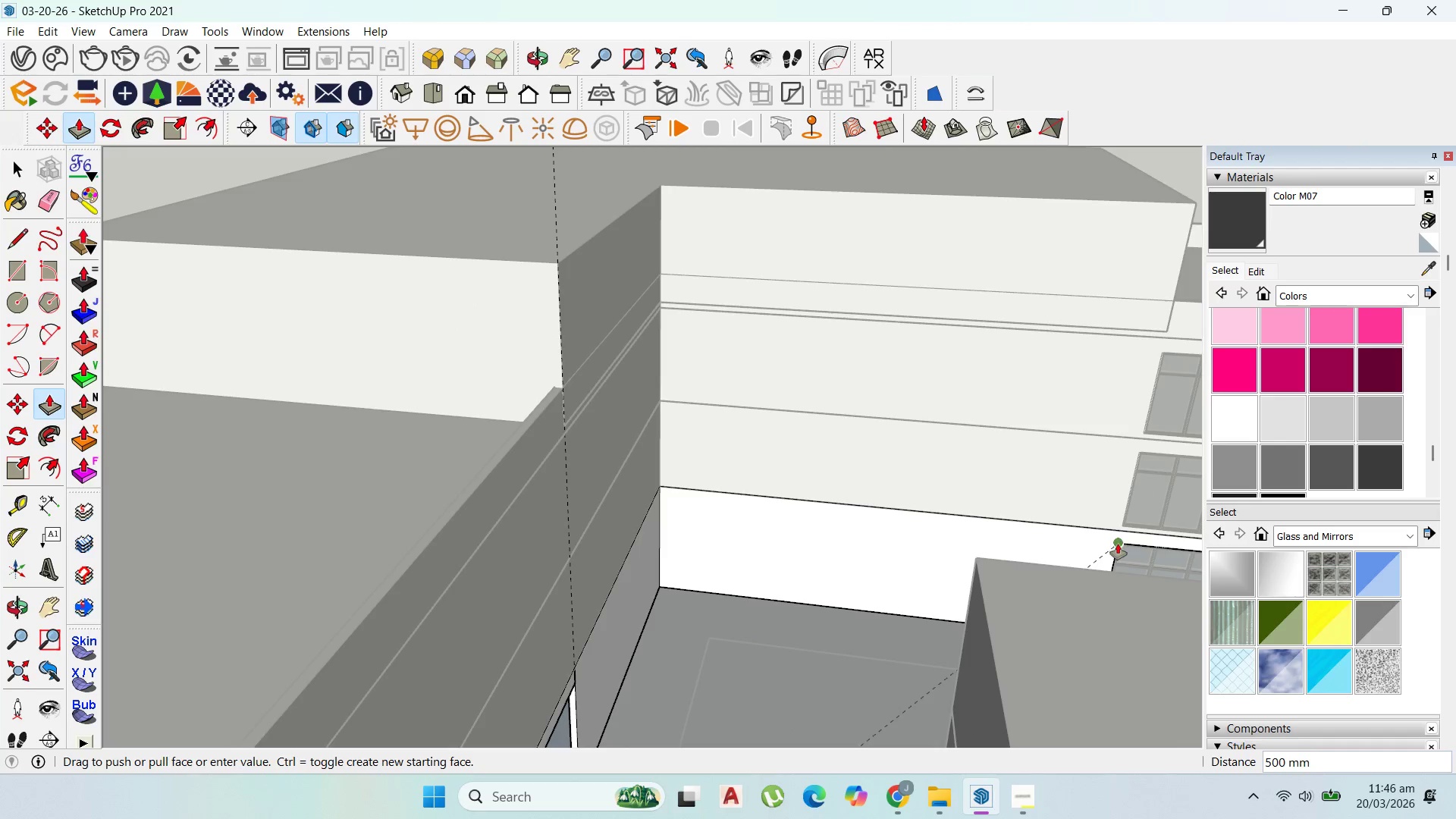 
left_click([1118, 544])
 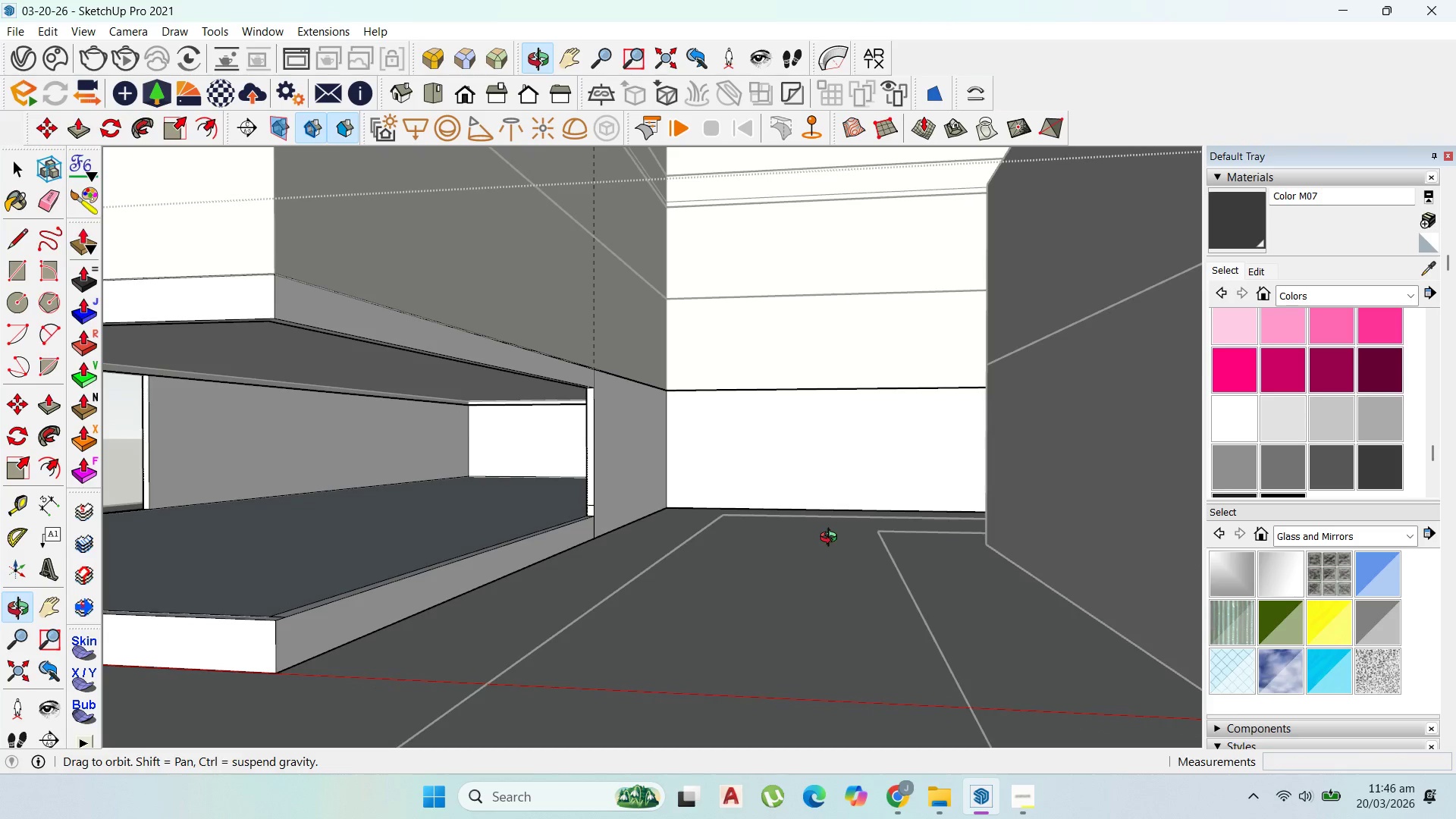 
scroll: coordinate [827, 683], scroll_direction: down, amount: 8.0
 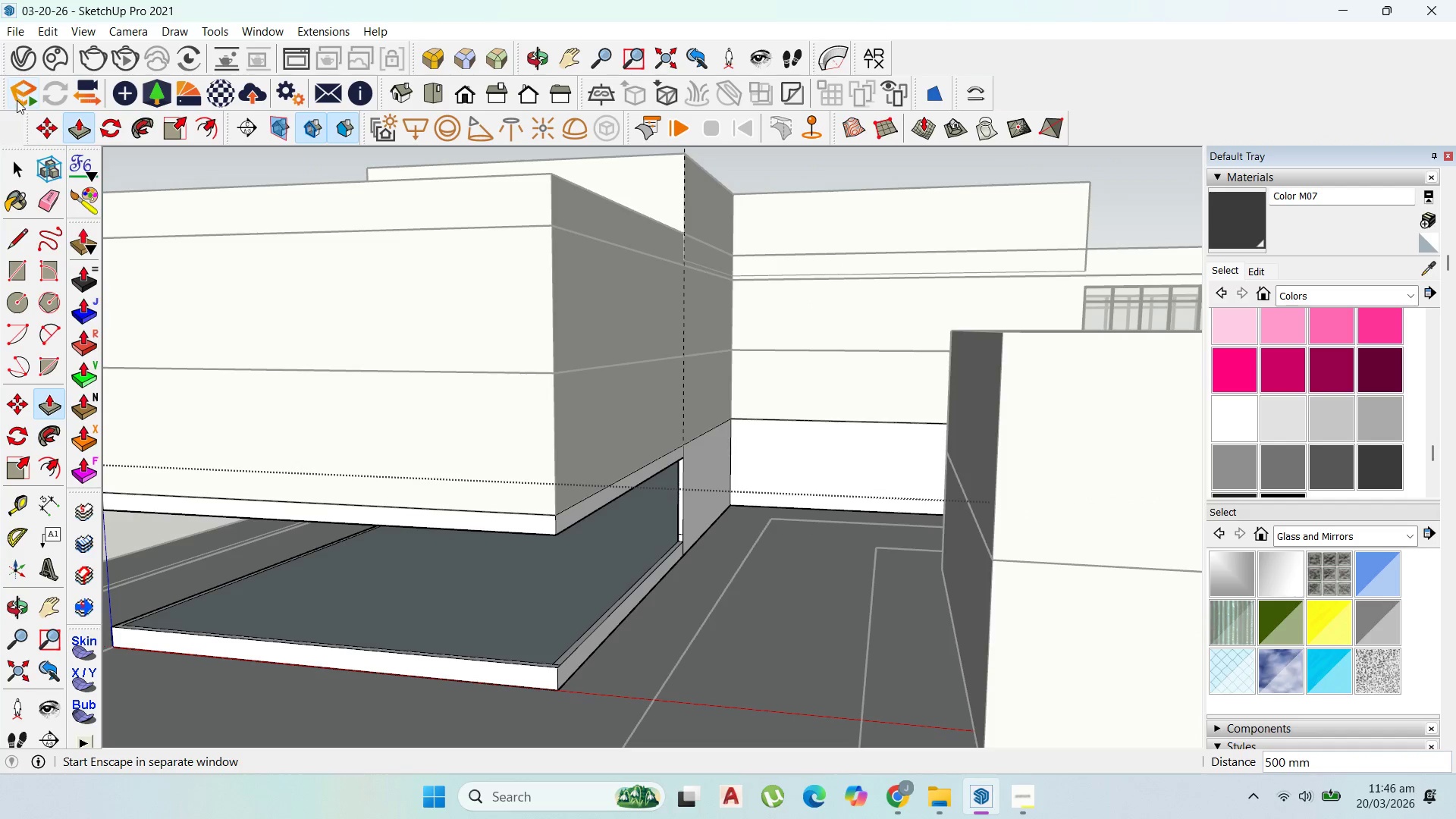 
left_click([22, 169])
 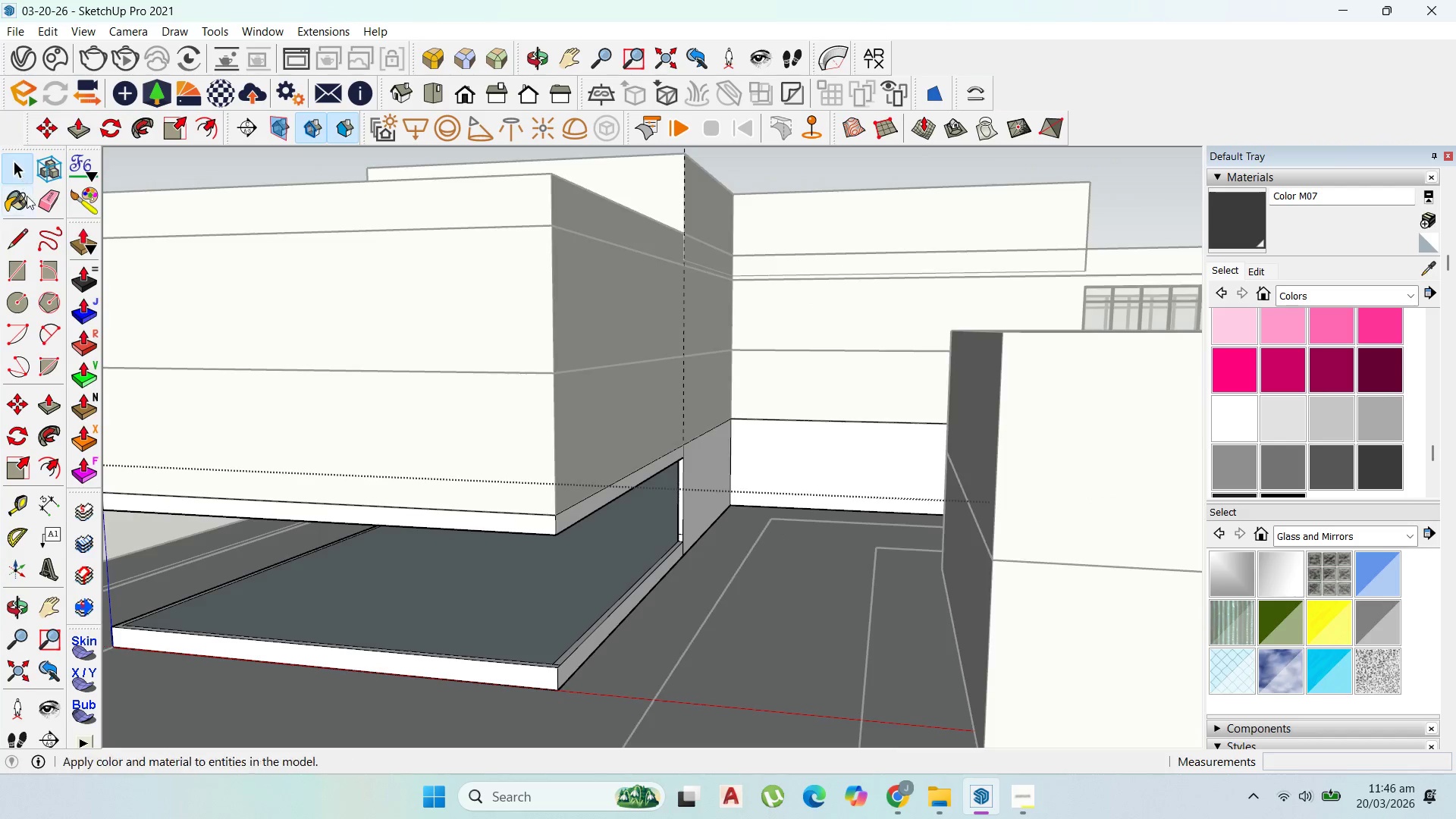 
key(Escape)
 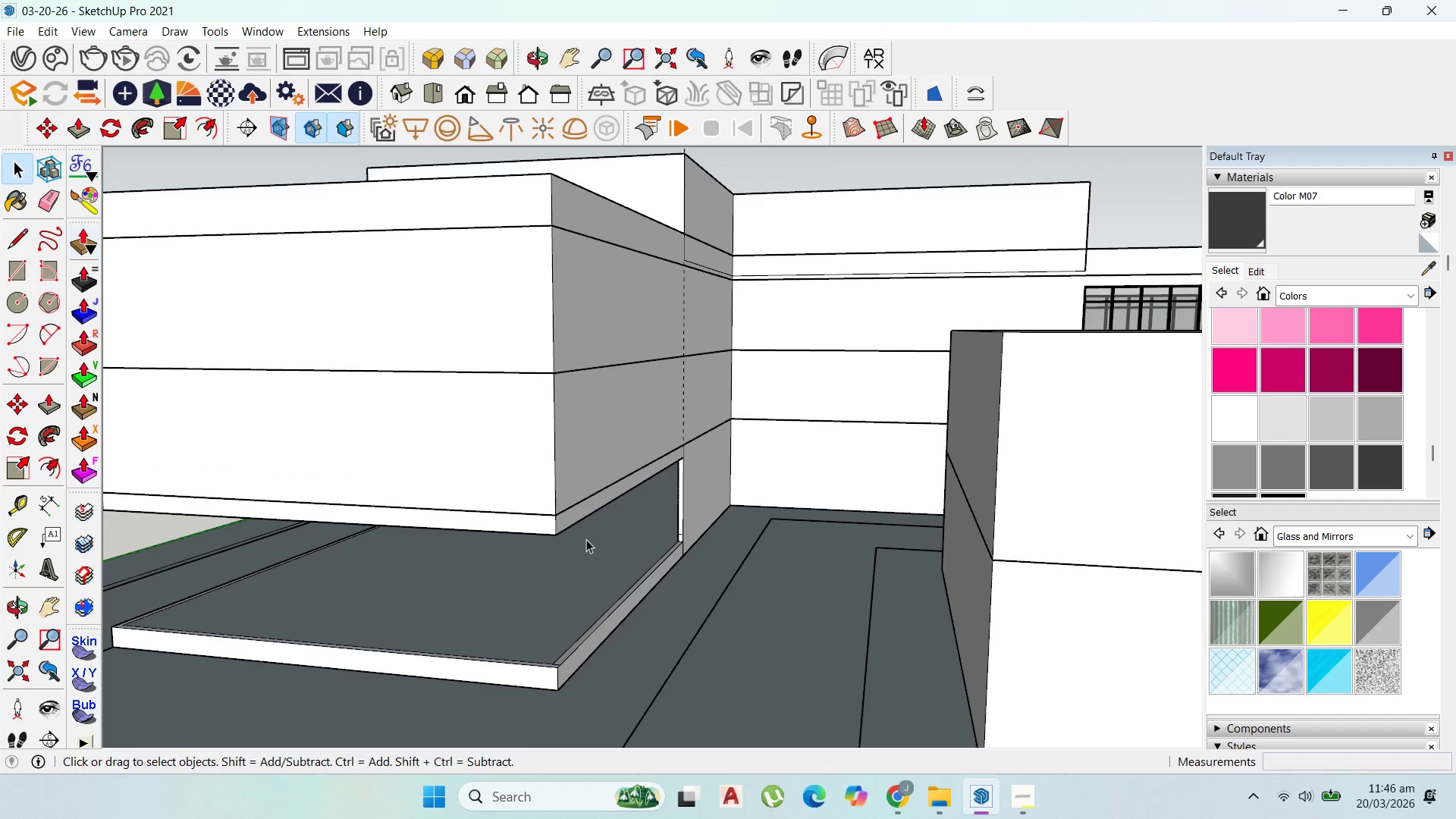 
key(Escape)
 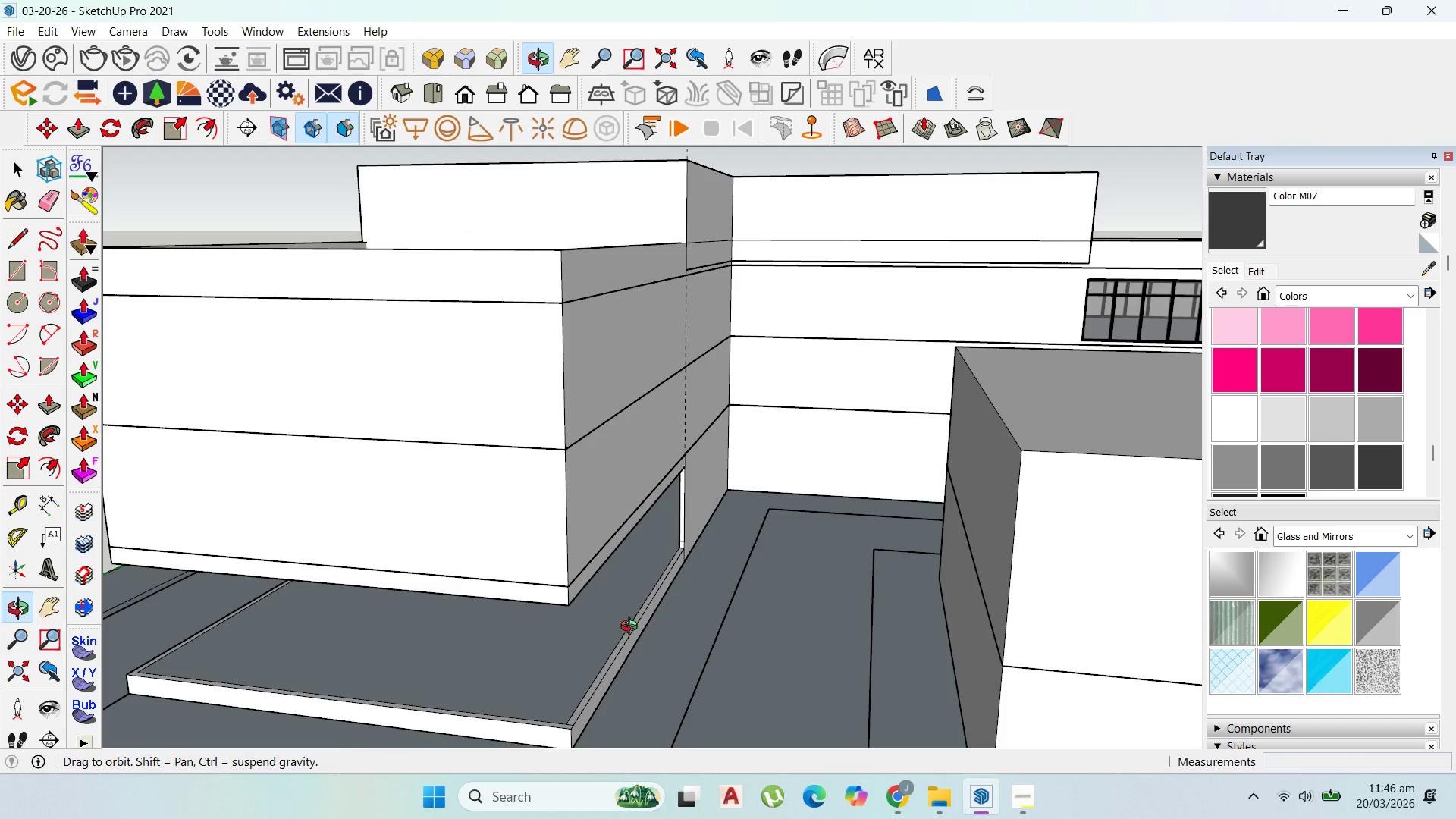 
key(Control+S)
 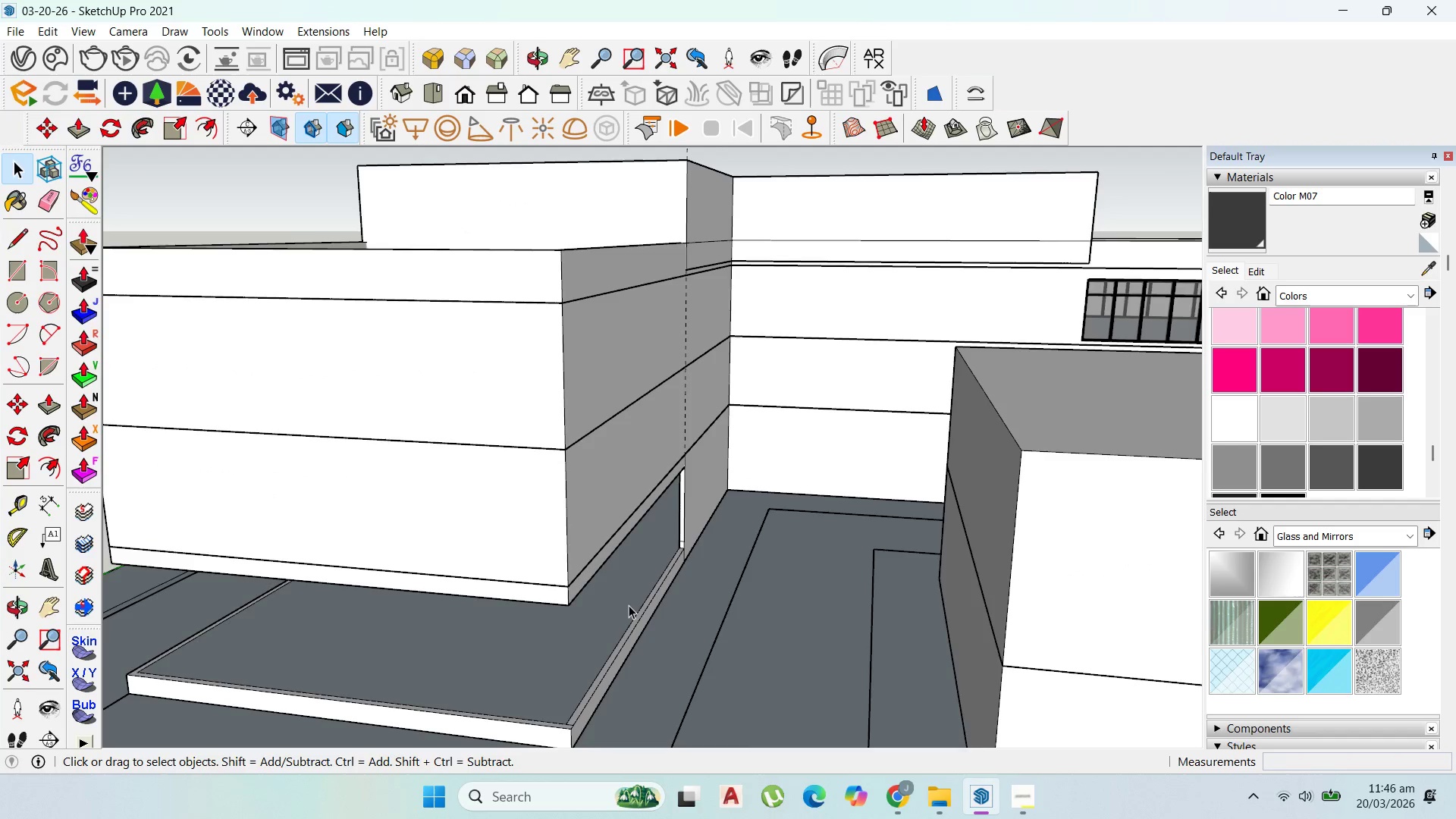 
scroll: coordinate [622, 619], scroll_direction: down, amount: 10.0
 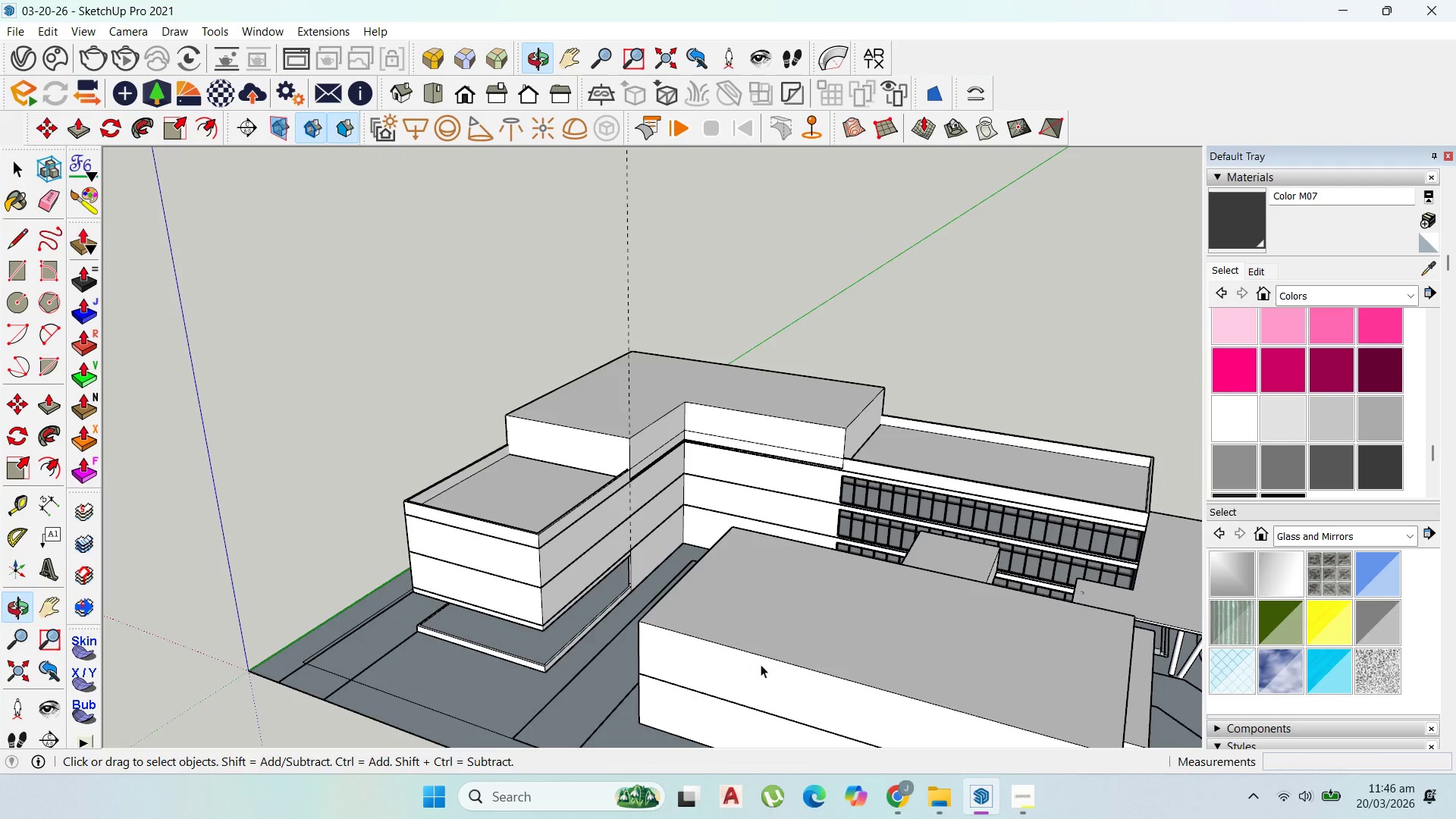 
scroll: coordinate [1065, 607], scroll_direction: up, amount: 6.0
 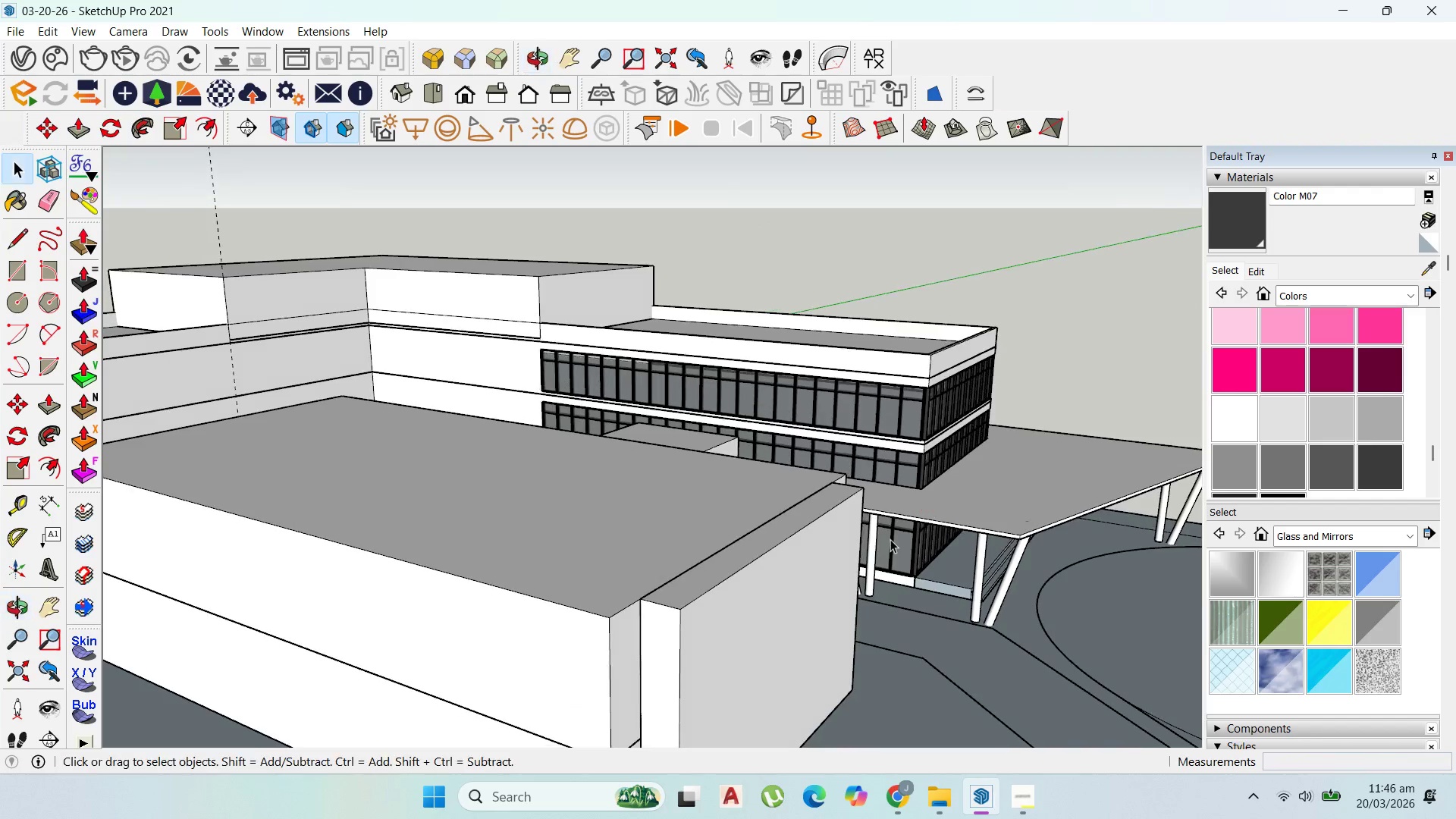 
left_click([890, 541])
 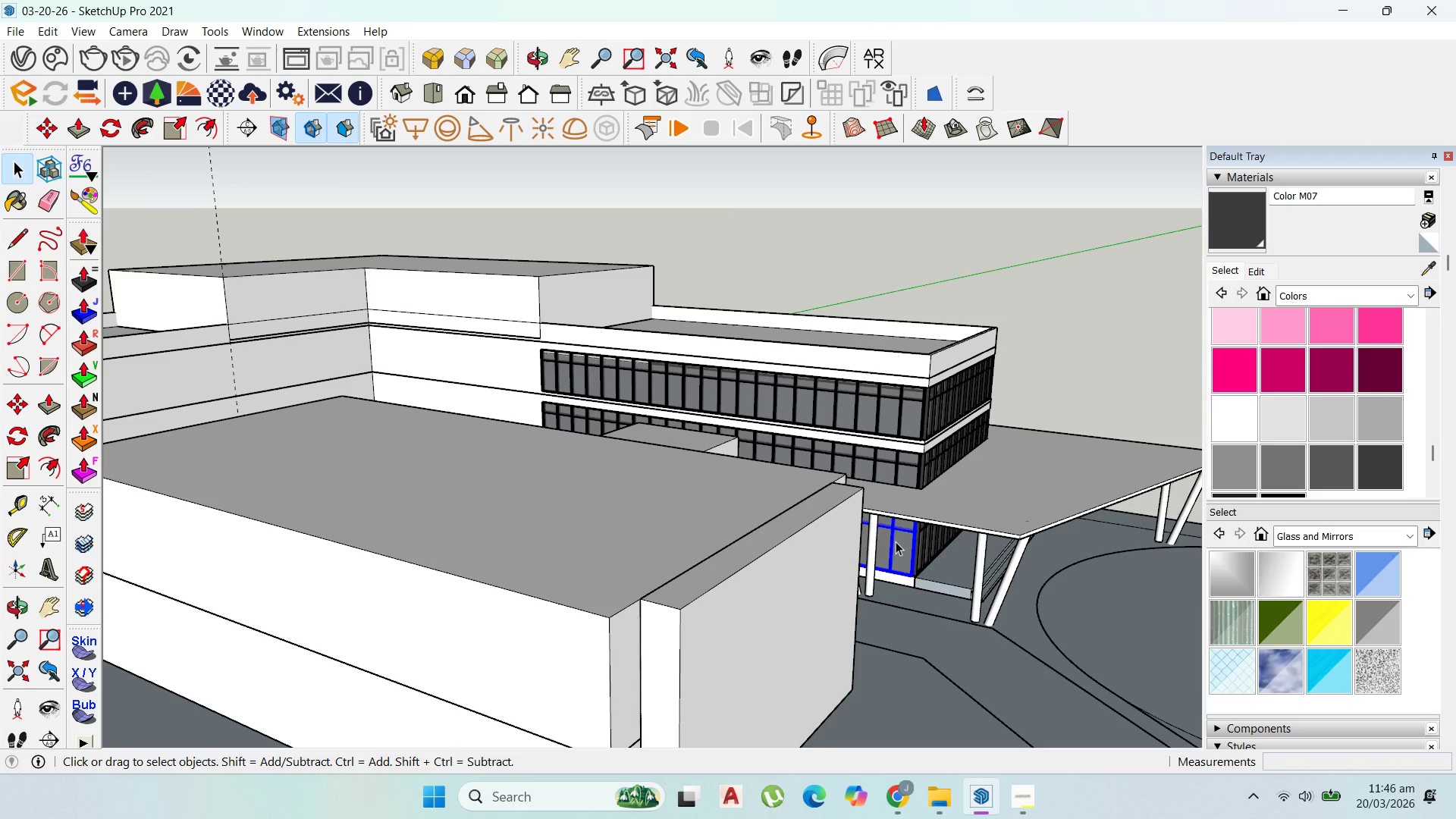 
hold_key(key=ControlLeft, duration=1.51)
 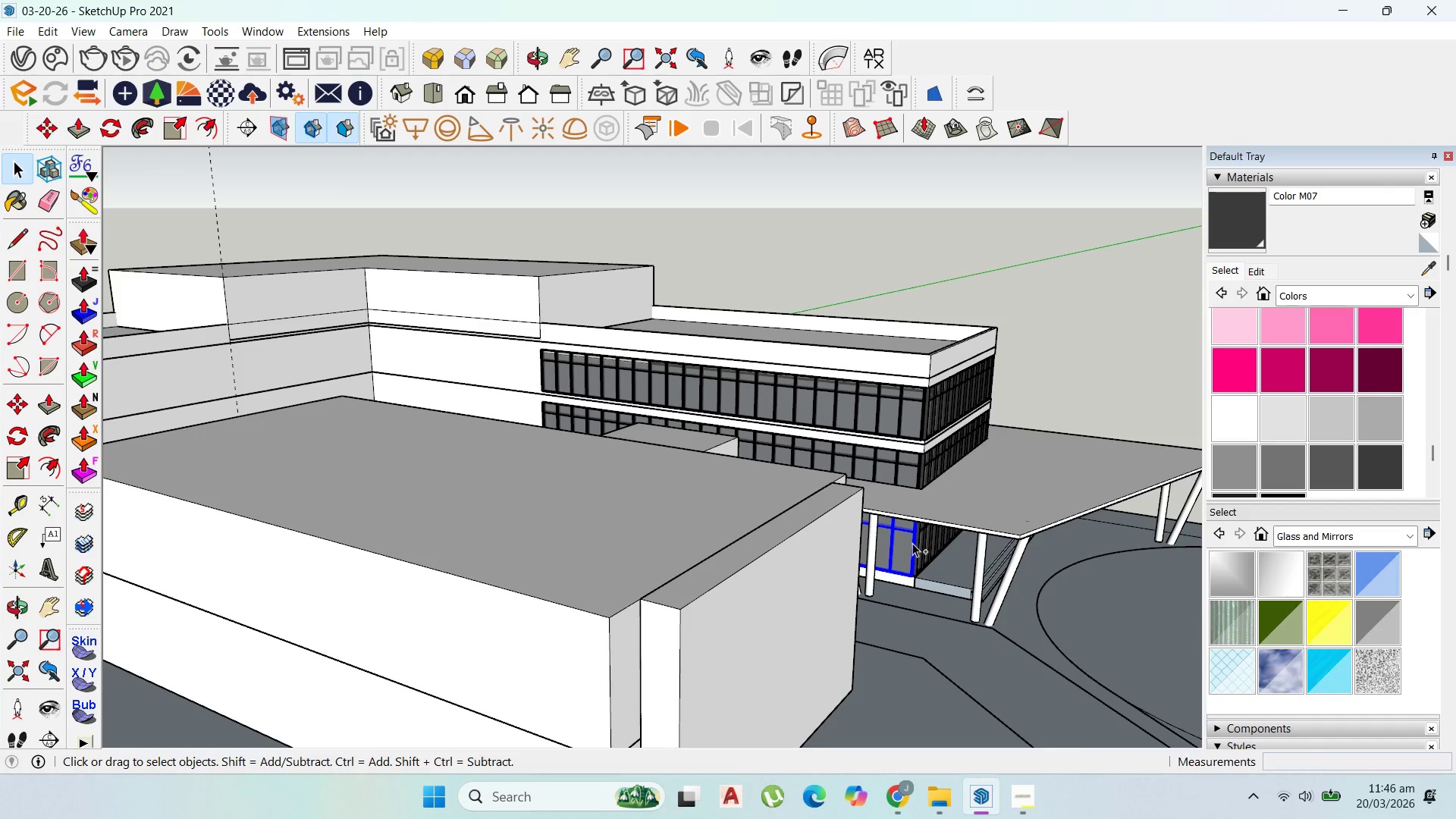 
key(Control+C)
 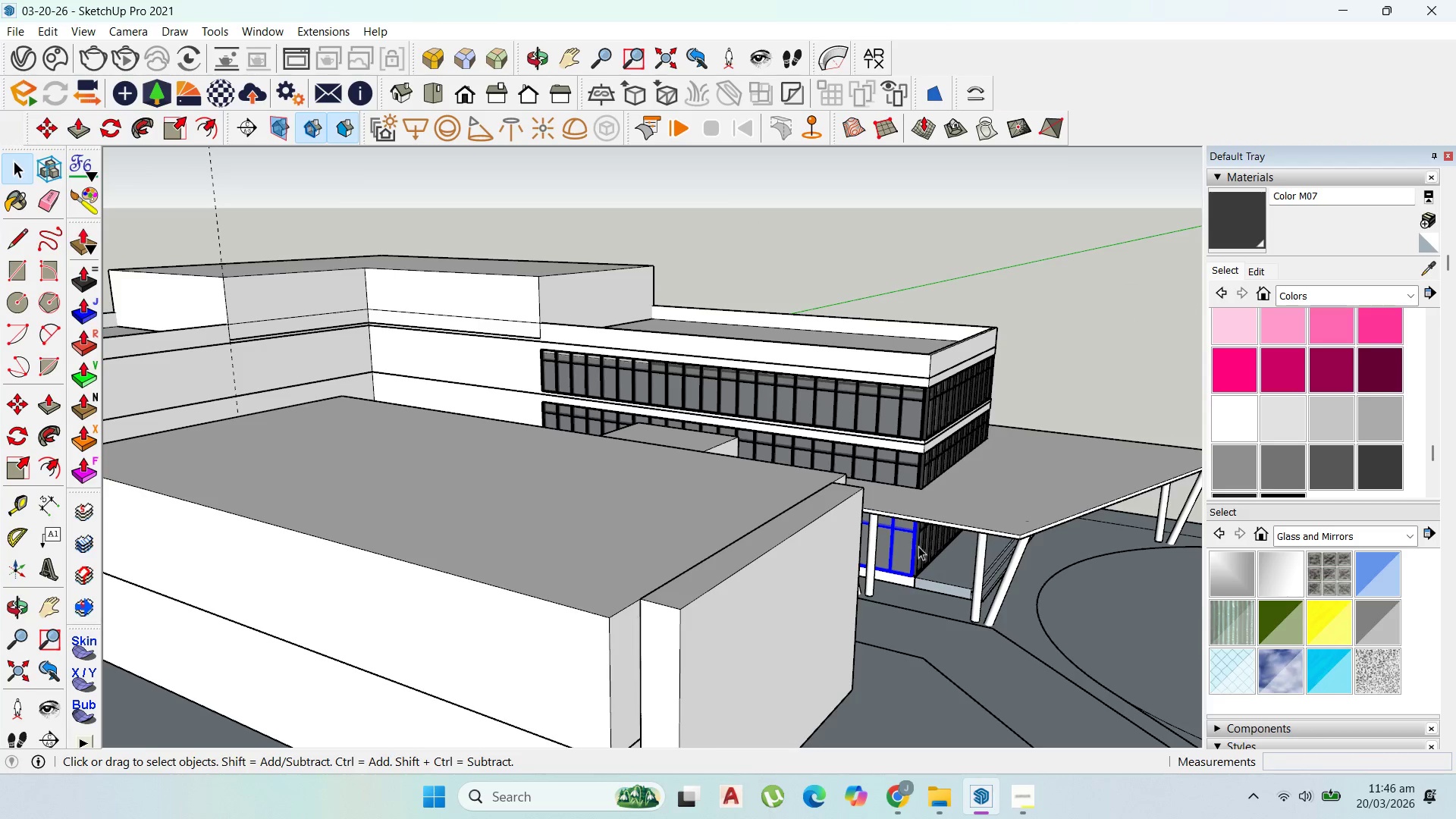 
scroll: coordinate [935, 556], scroll_direction: down, amount: 4.0
 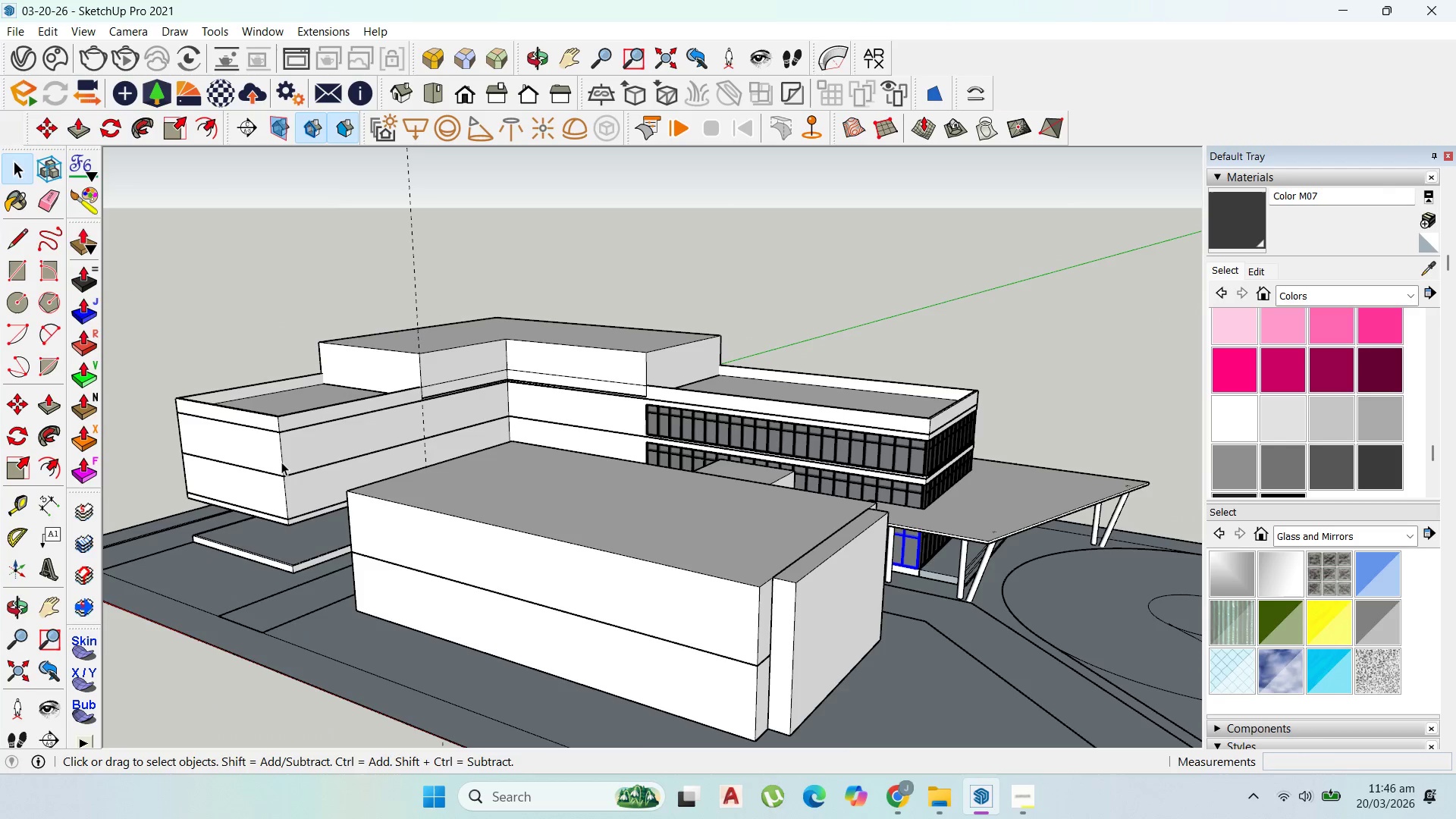 
scroll: coordinate [281, 462], scroll_direction: up, amount: 2.0
 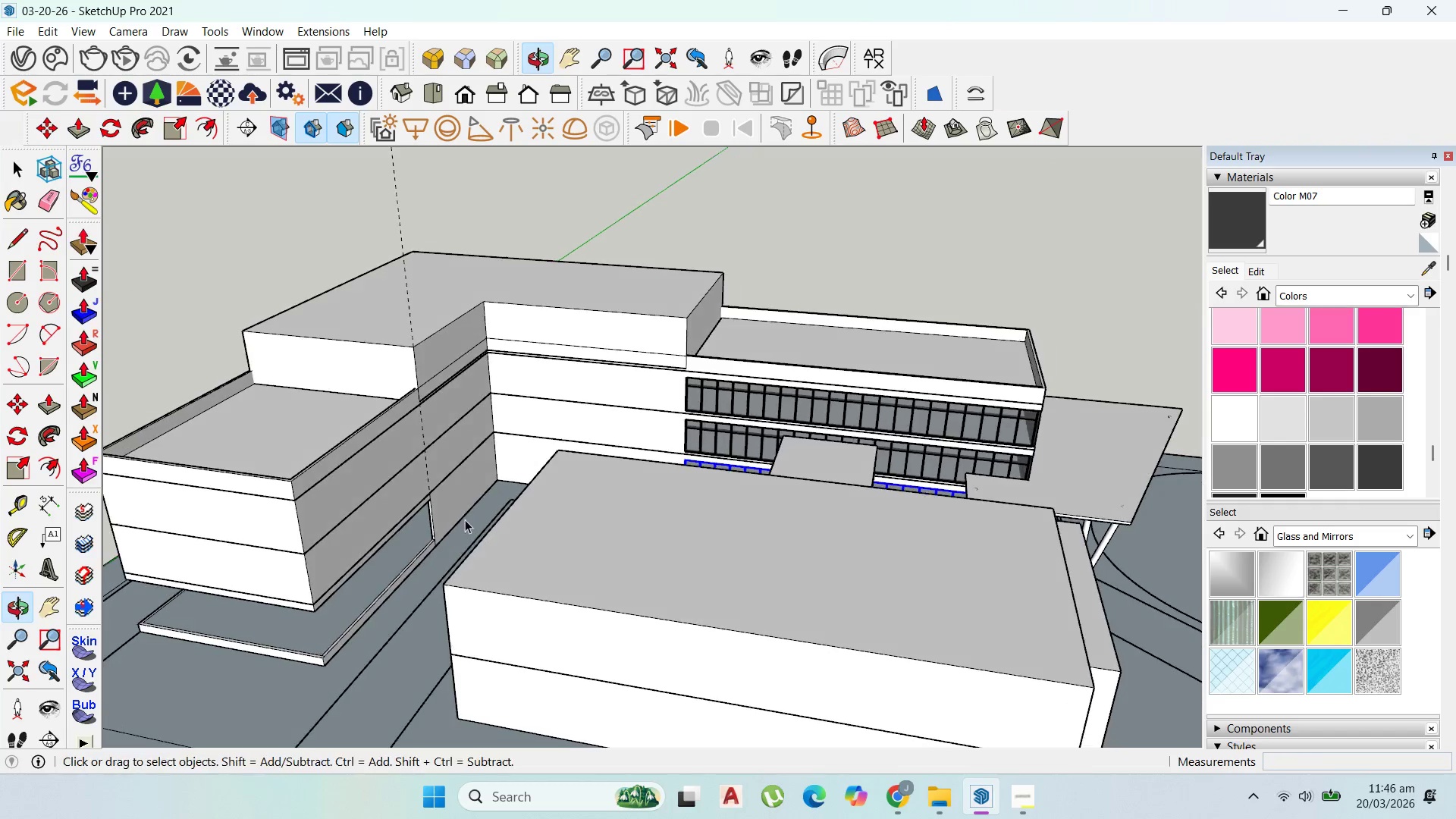 
scroll: coordinate [735, 524], scroll_direction: down, amount: 7.0
 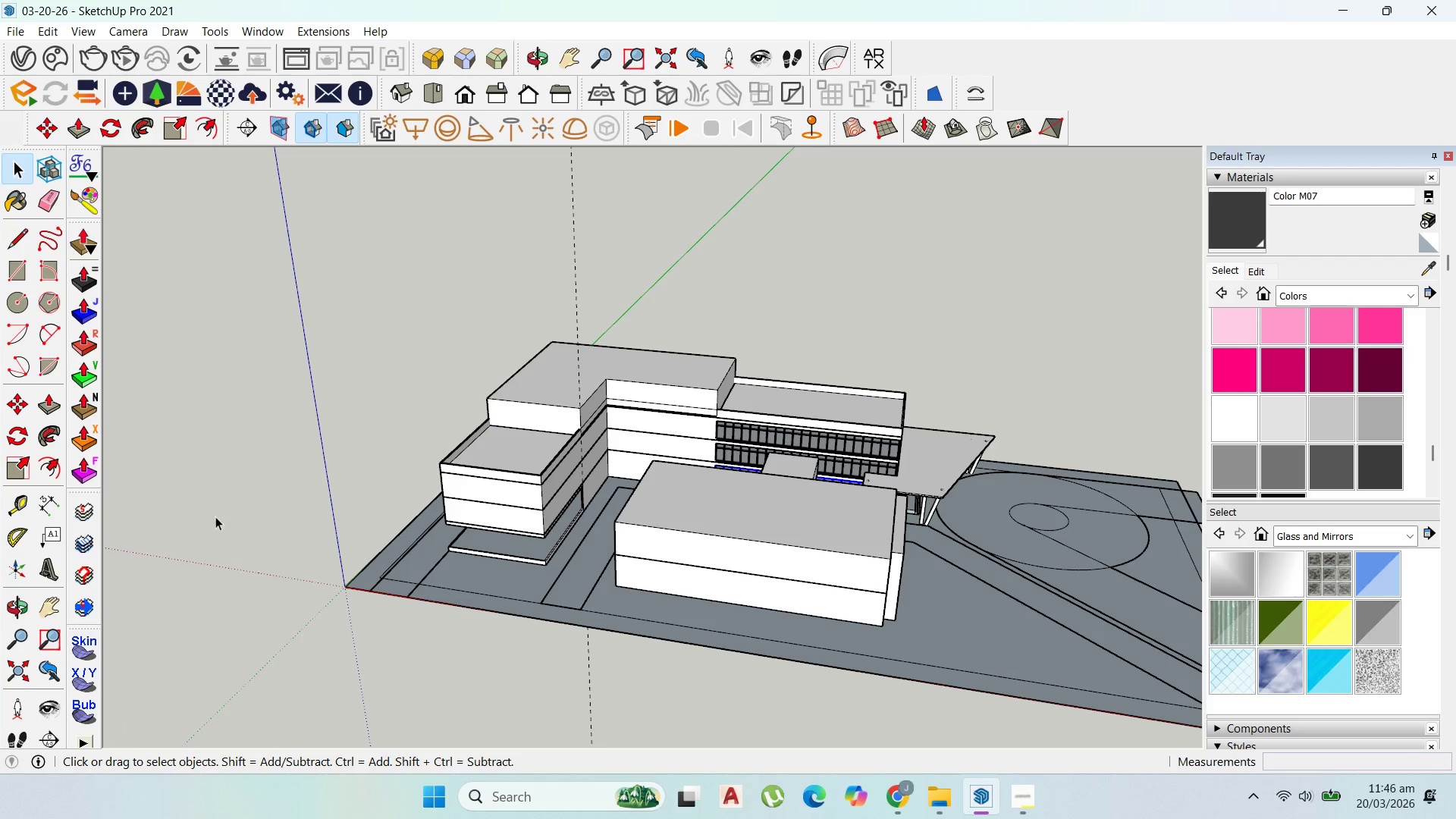 
scroll: coordinate [186, 512], scroll_direction: up, amount: 1.0
 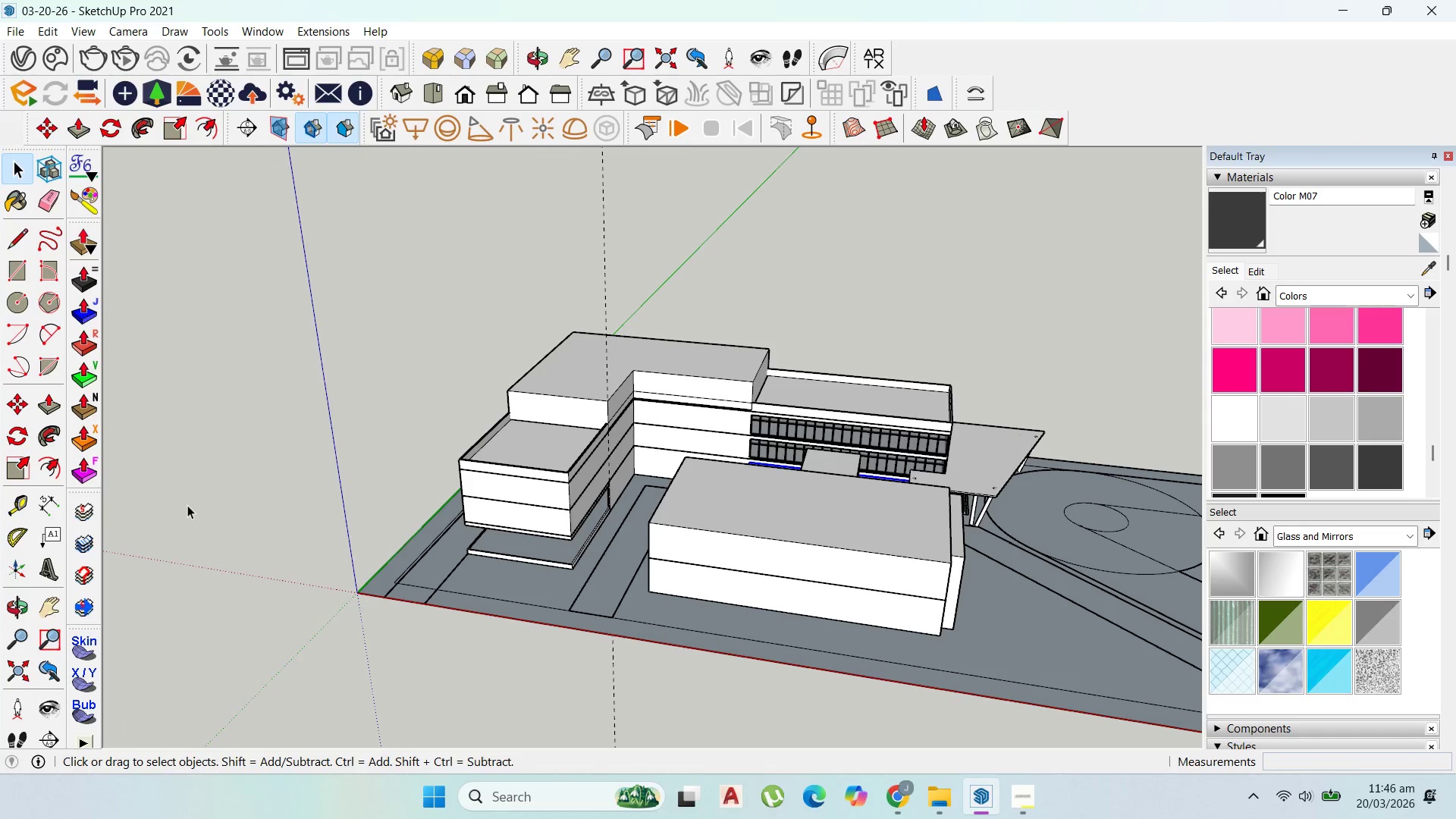 
hold_key(key=ControlLeft, duration=1.52)
scroll: coordinate [764, 615], scroll_direction: up, amount: 13.0
 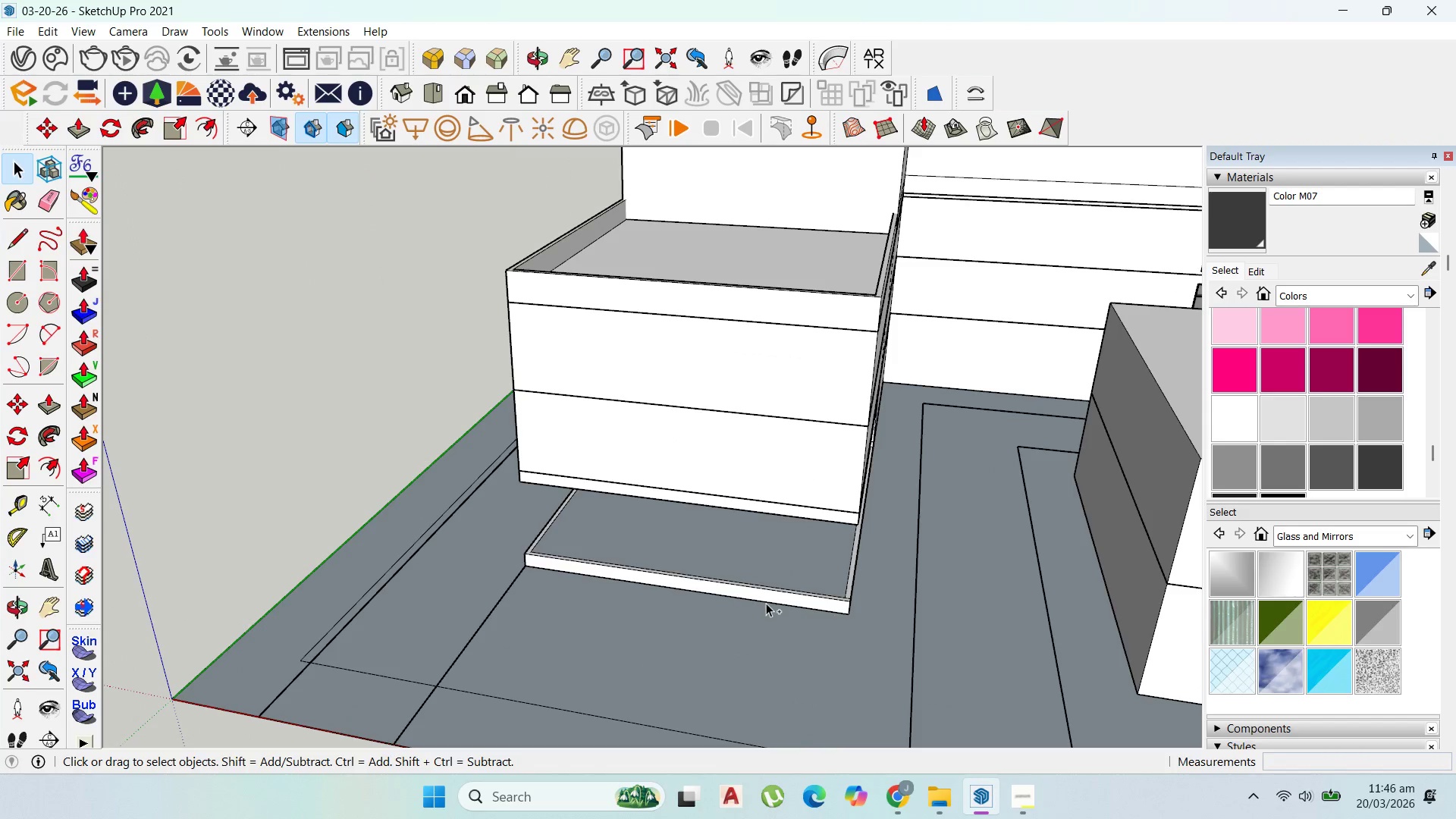 
key(Control+V)
 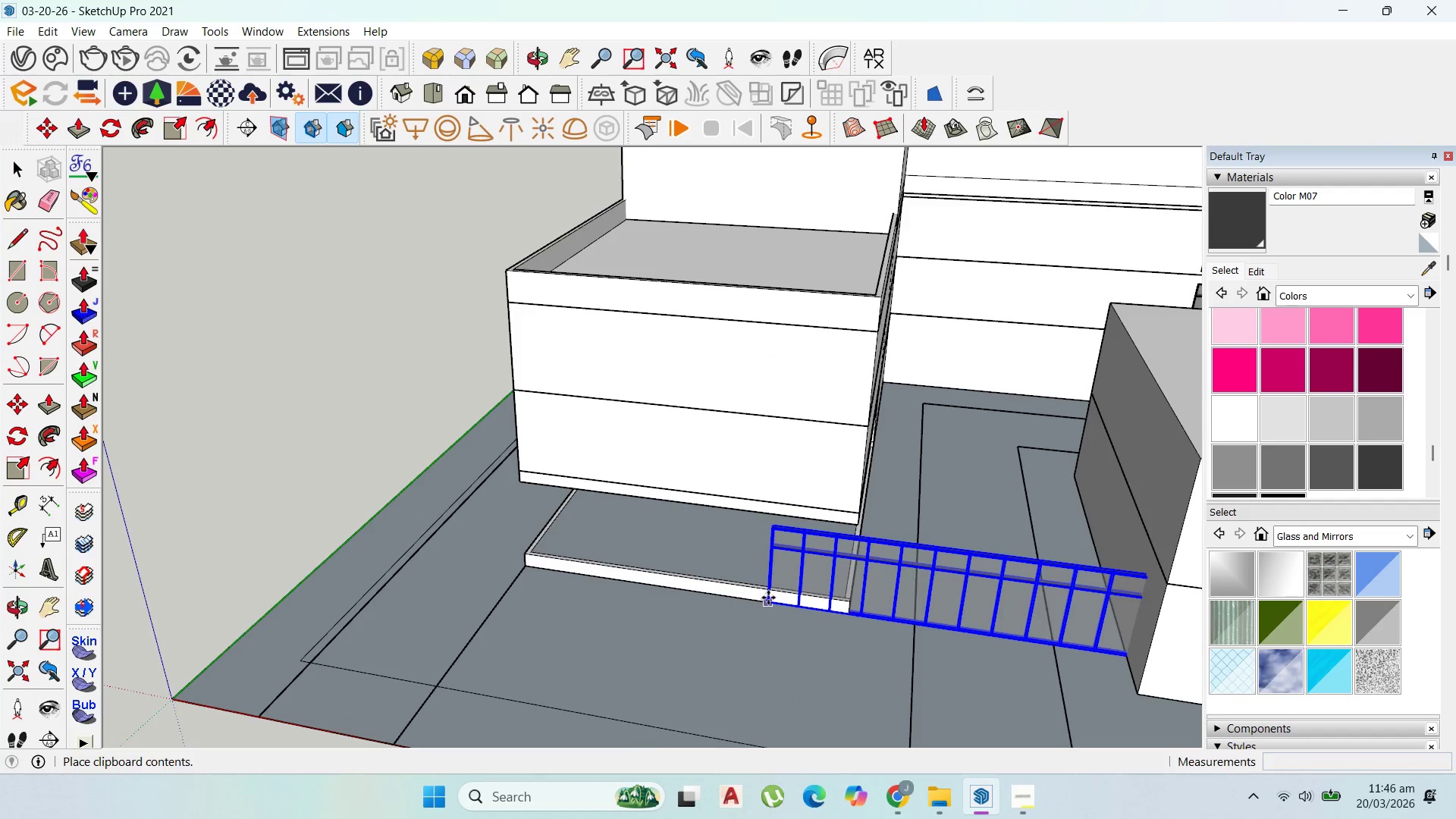 
scroll: coordinate [768, 598], scroll_direction: up, amount: 1.0
 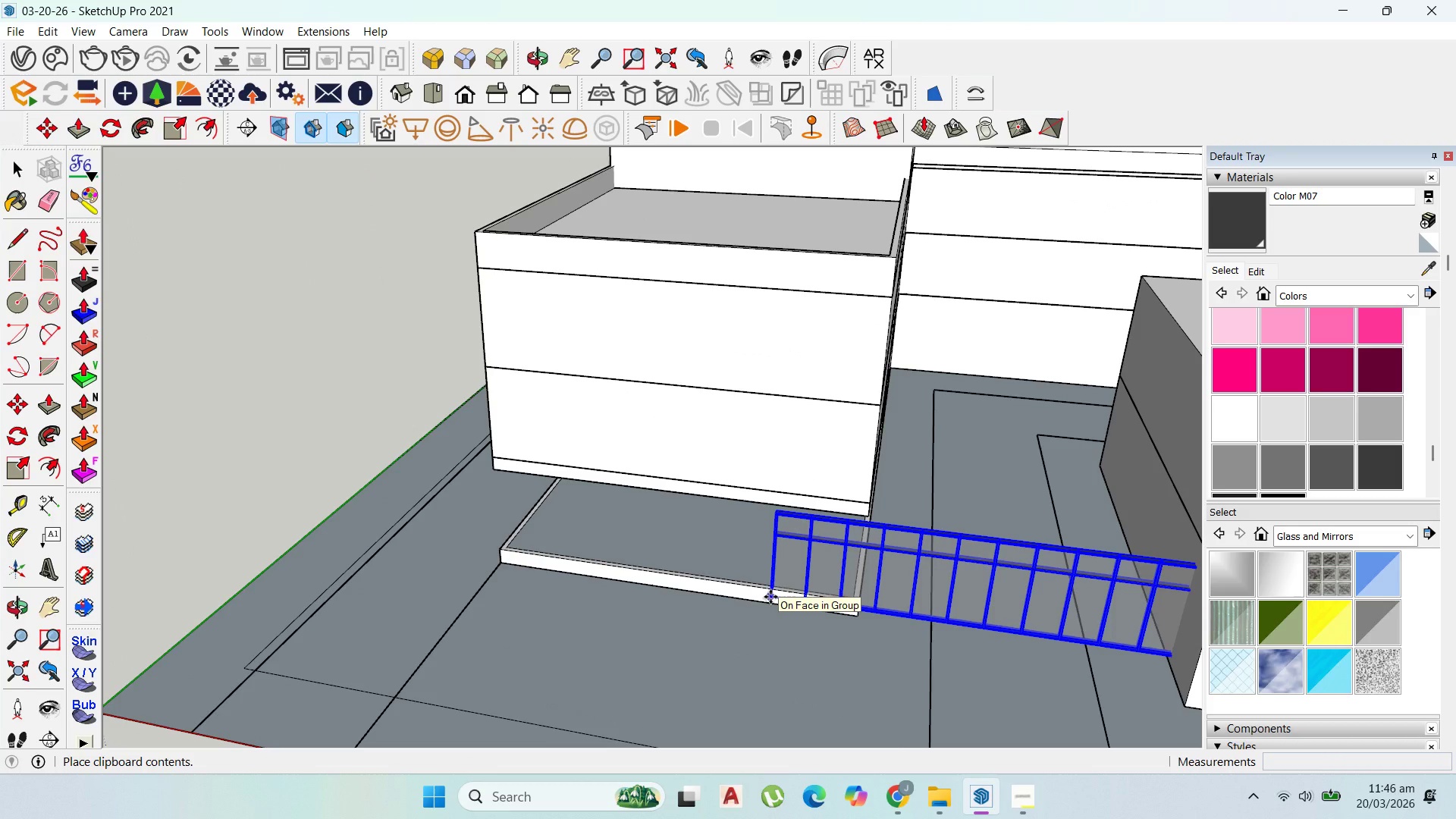 
scroll: coordinate [767, 592], scroll_direction: none, amount: 0.0
 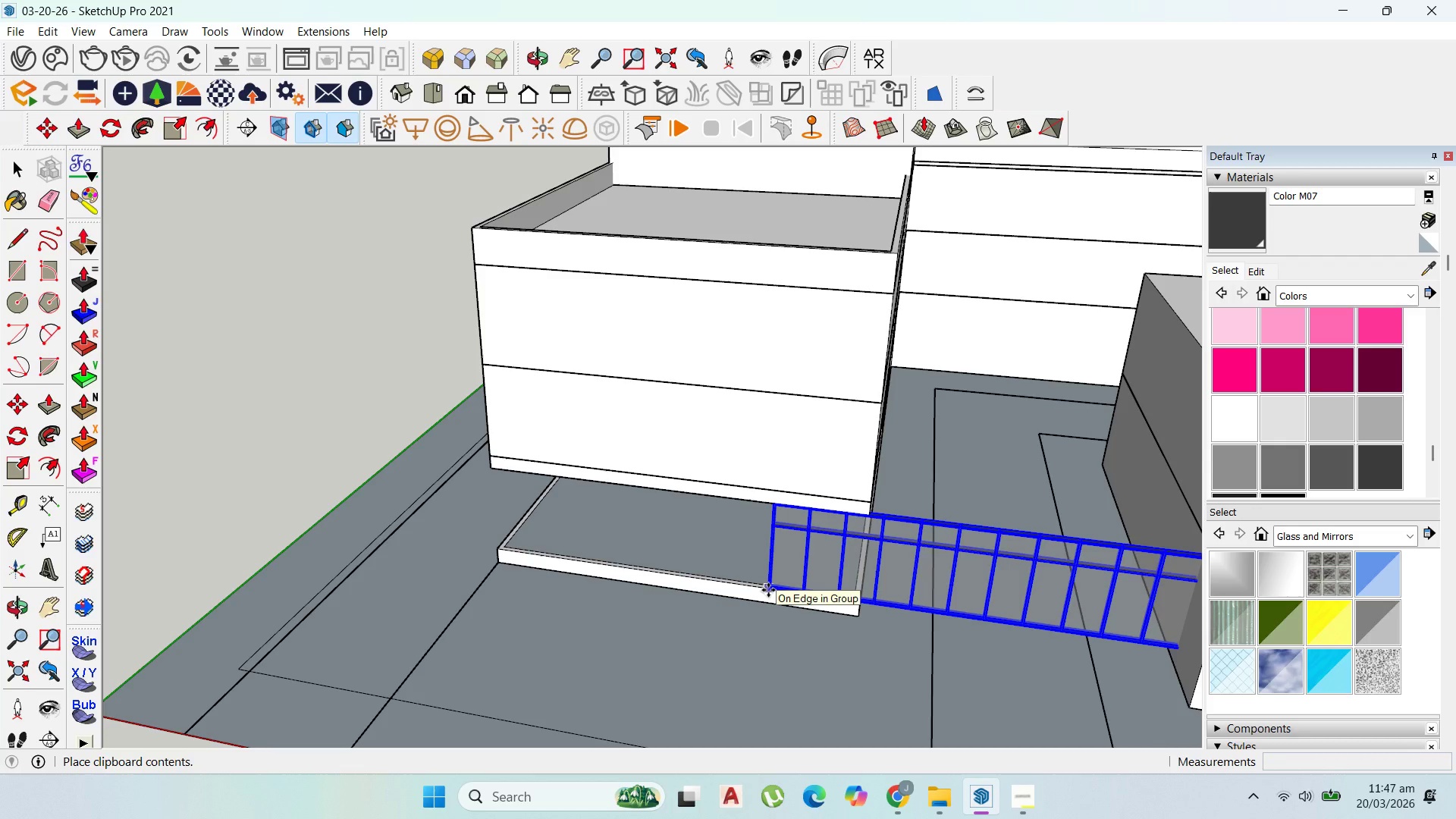 
scroll: coordinate [767, 582], scroll_direction: up, amount: 1.0
 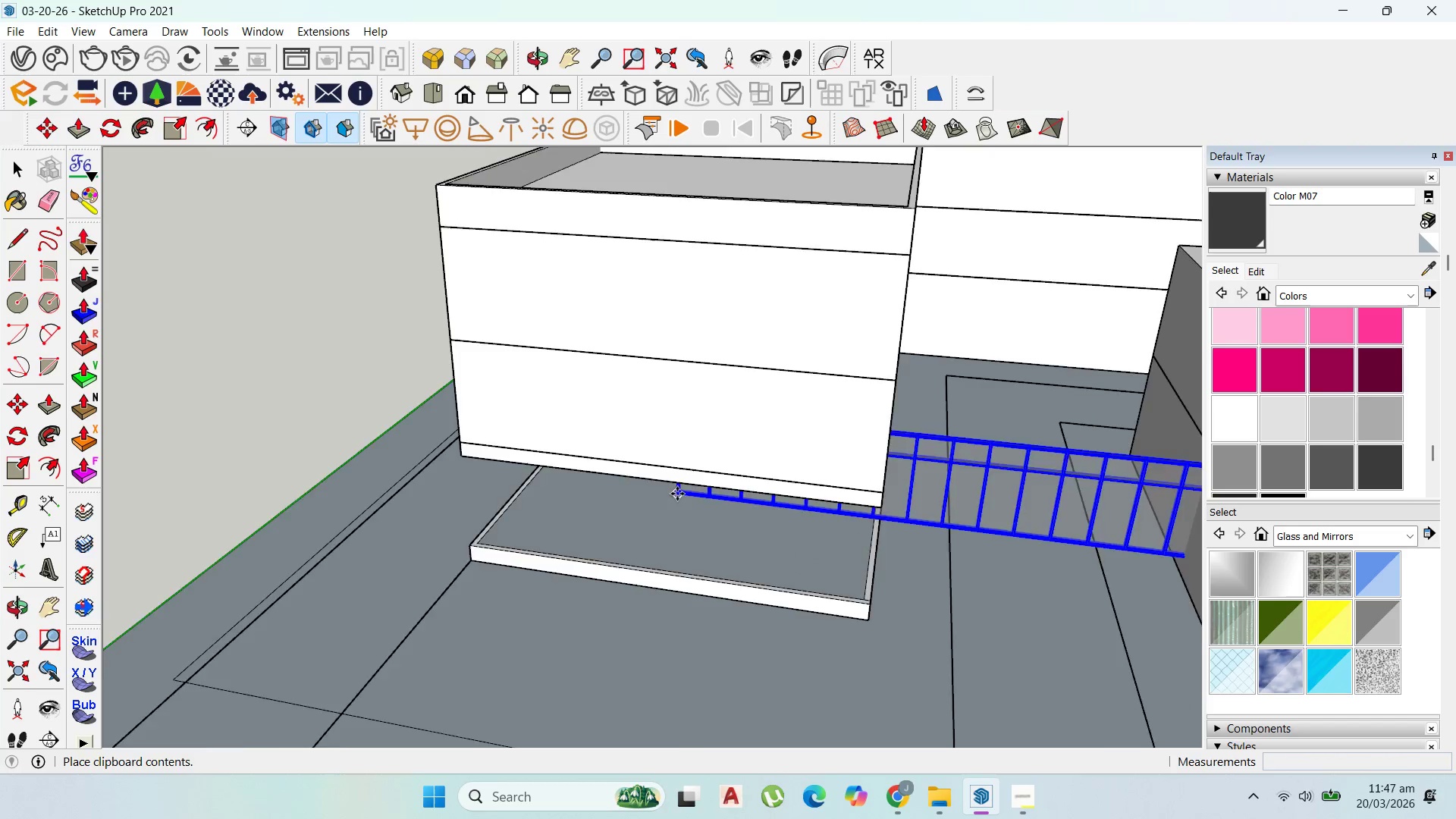 
scroll: coordinate [677, 494], scroll_direction: down, amount: 1.0
 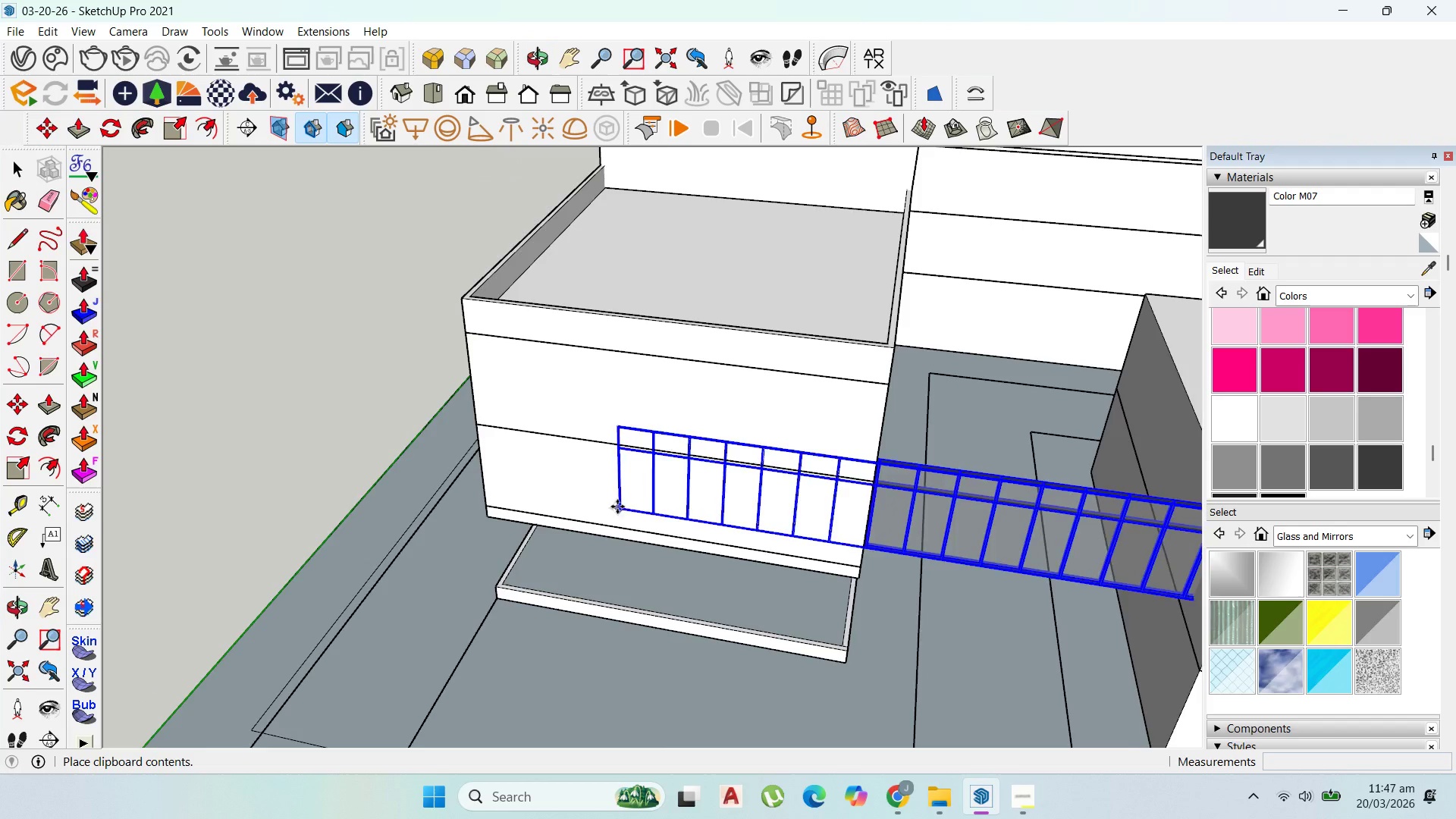 
scroll: coordinate [643, 611], scroll_direction: up, amount: 3.0
 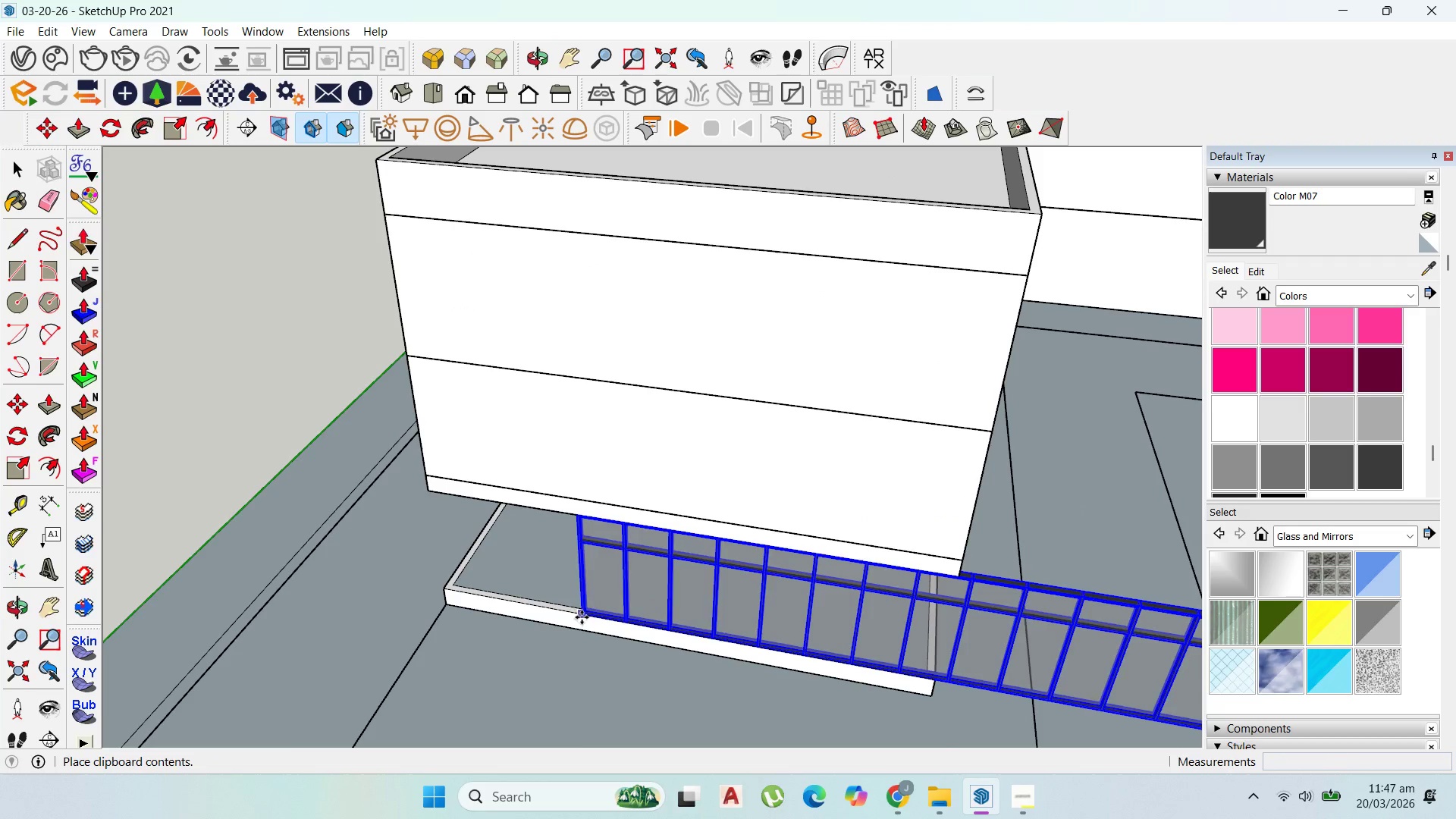 
left_click([580, 617])
 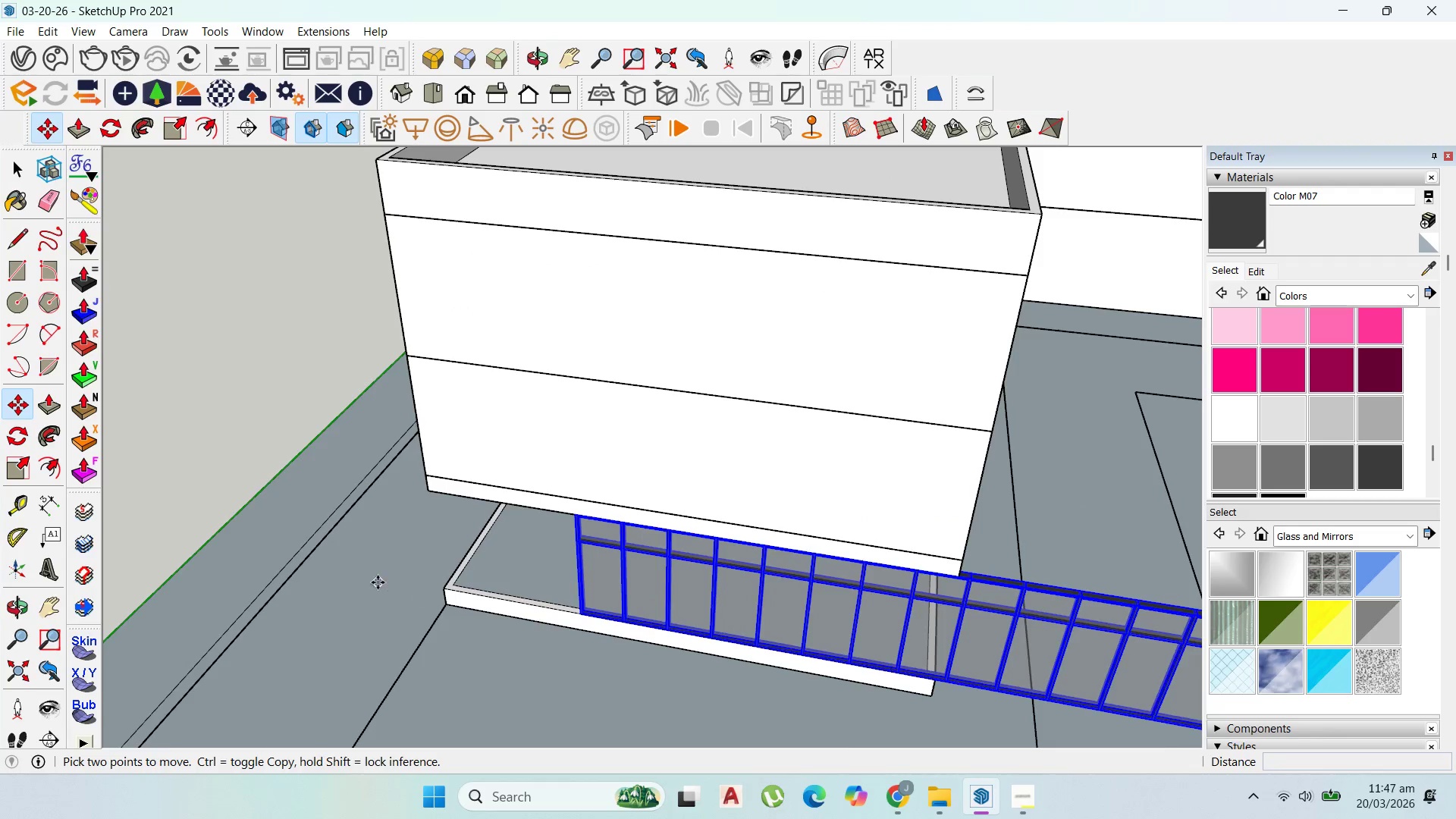 
scroll: coordinate [378, 582], scroll_direction: down, amount: 4.0
 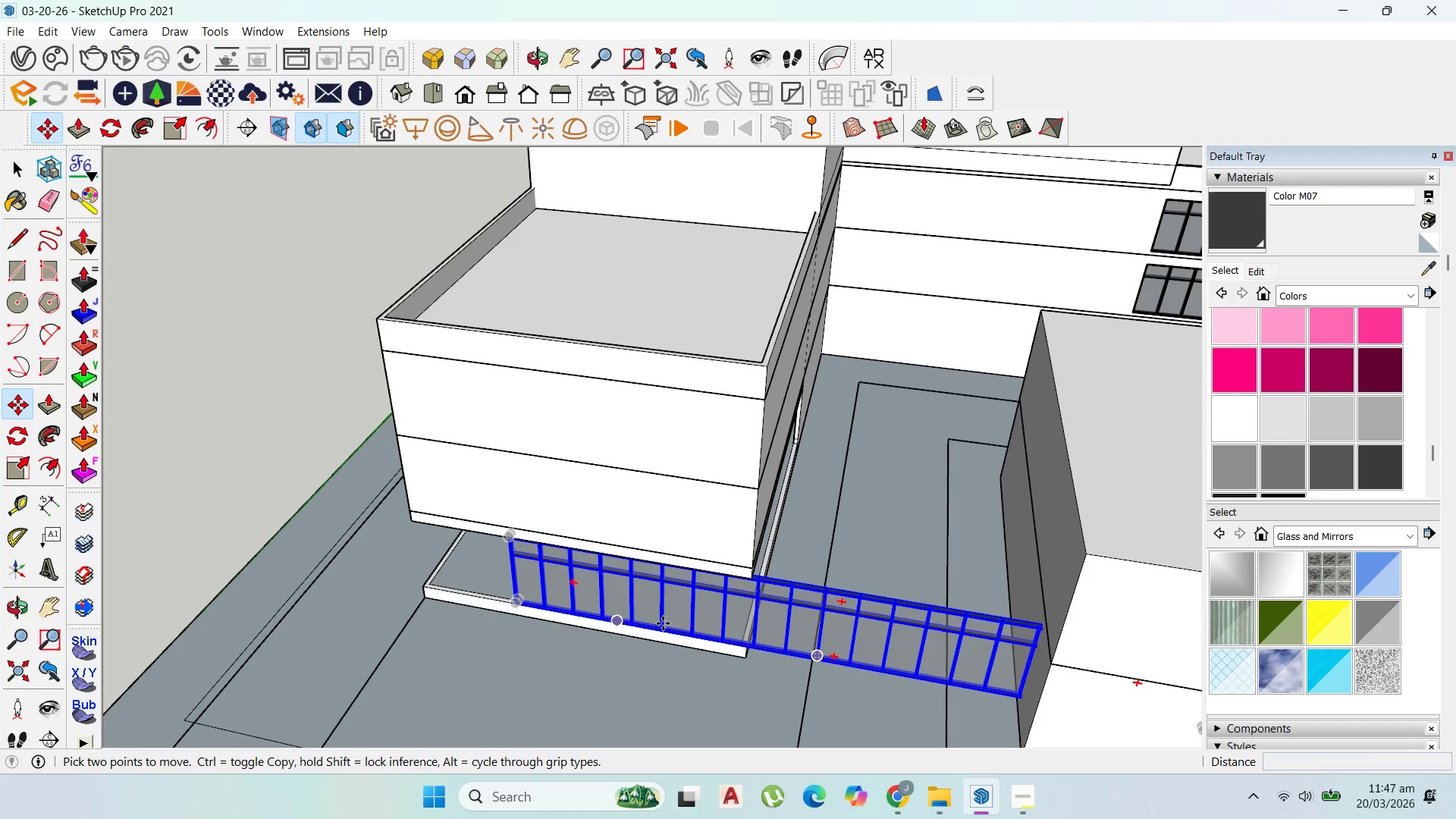 
left_click([675, 623])
 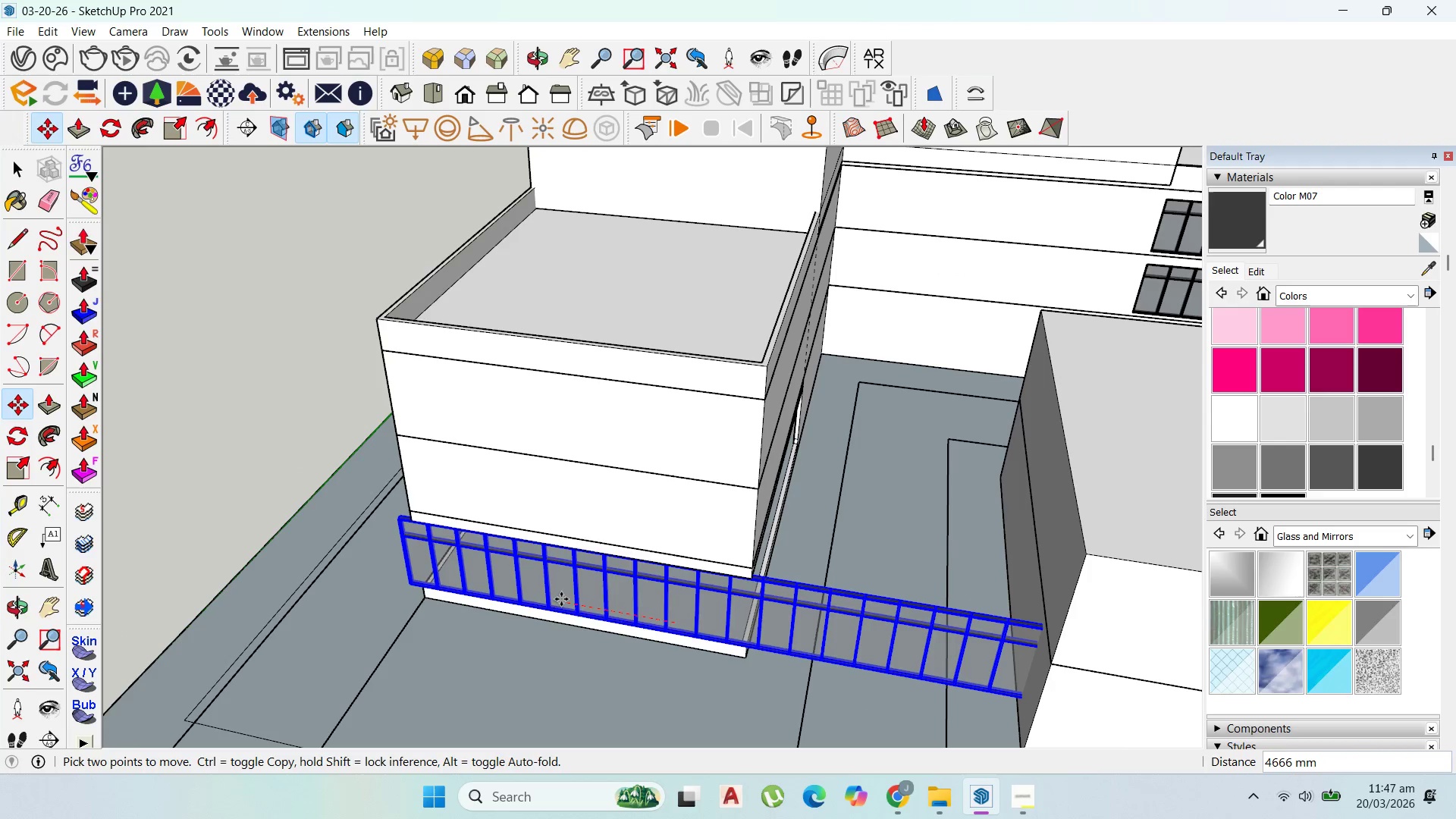 
left_click([561, 597])
 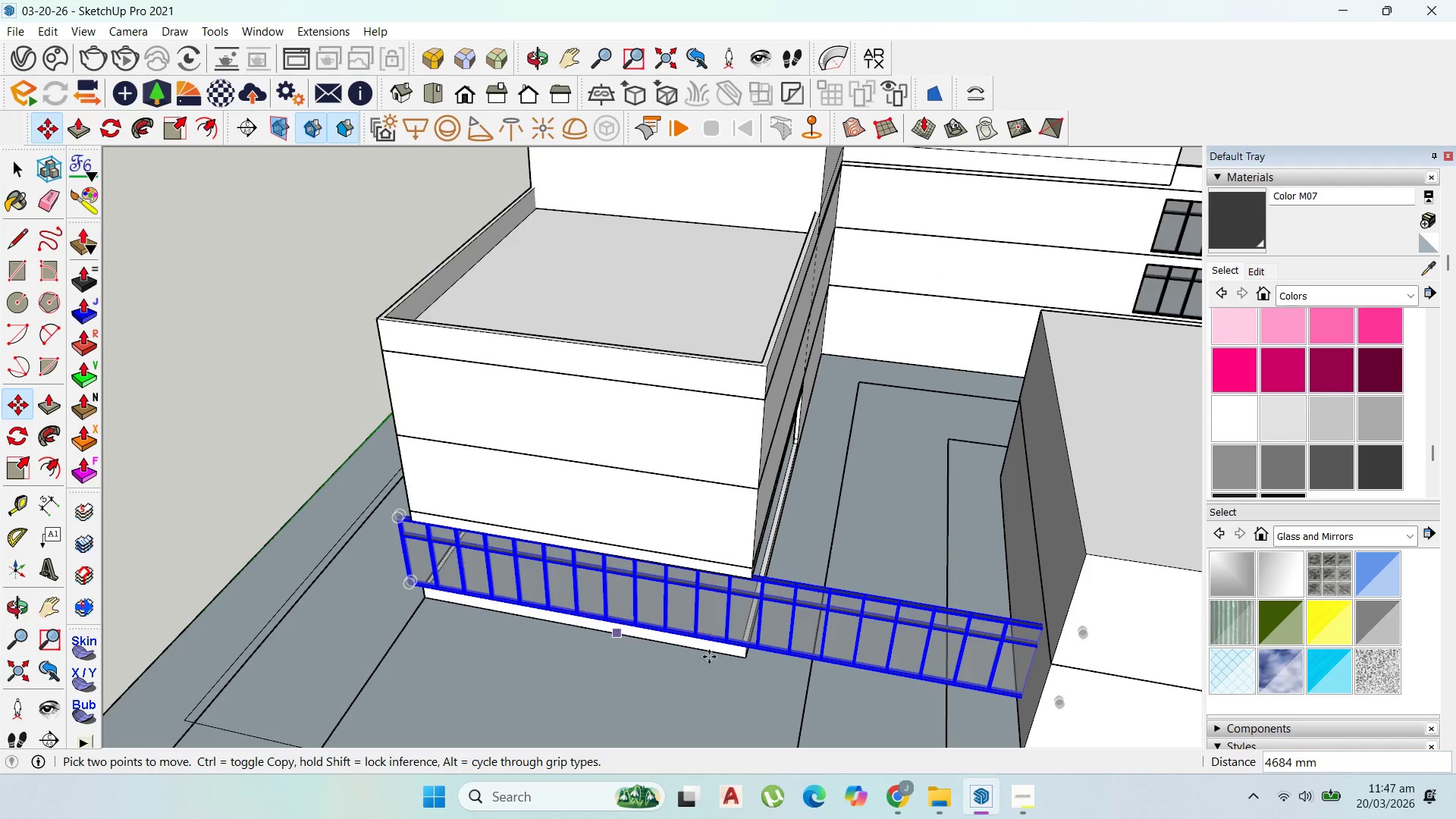 
scroll: coordinate [774, 661], scroll_direction: up, amount: 4.0
 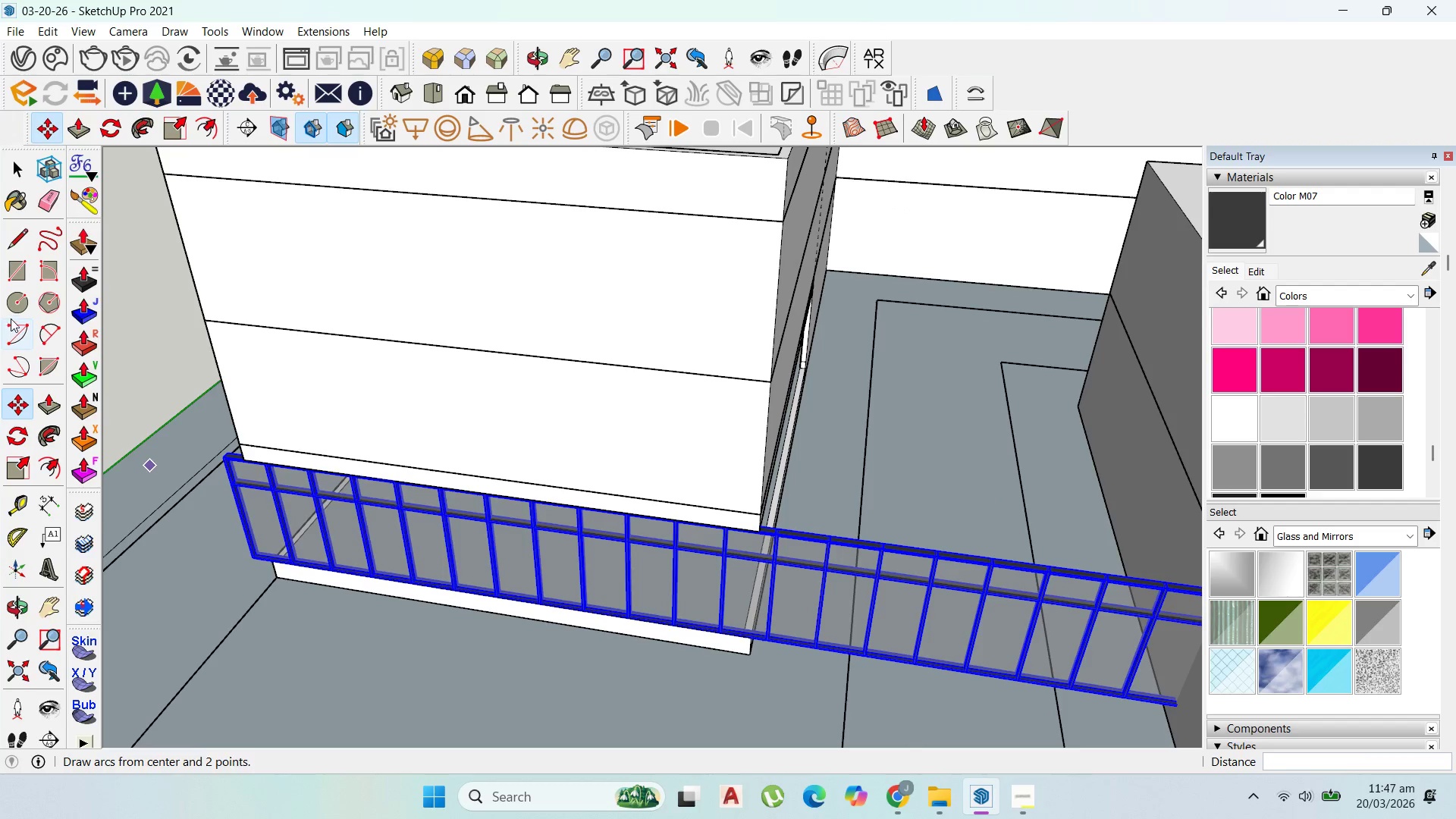 
left_click([14, 170])
 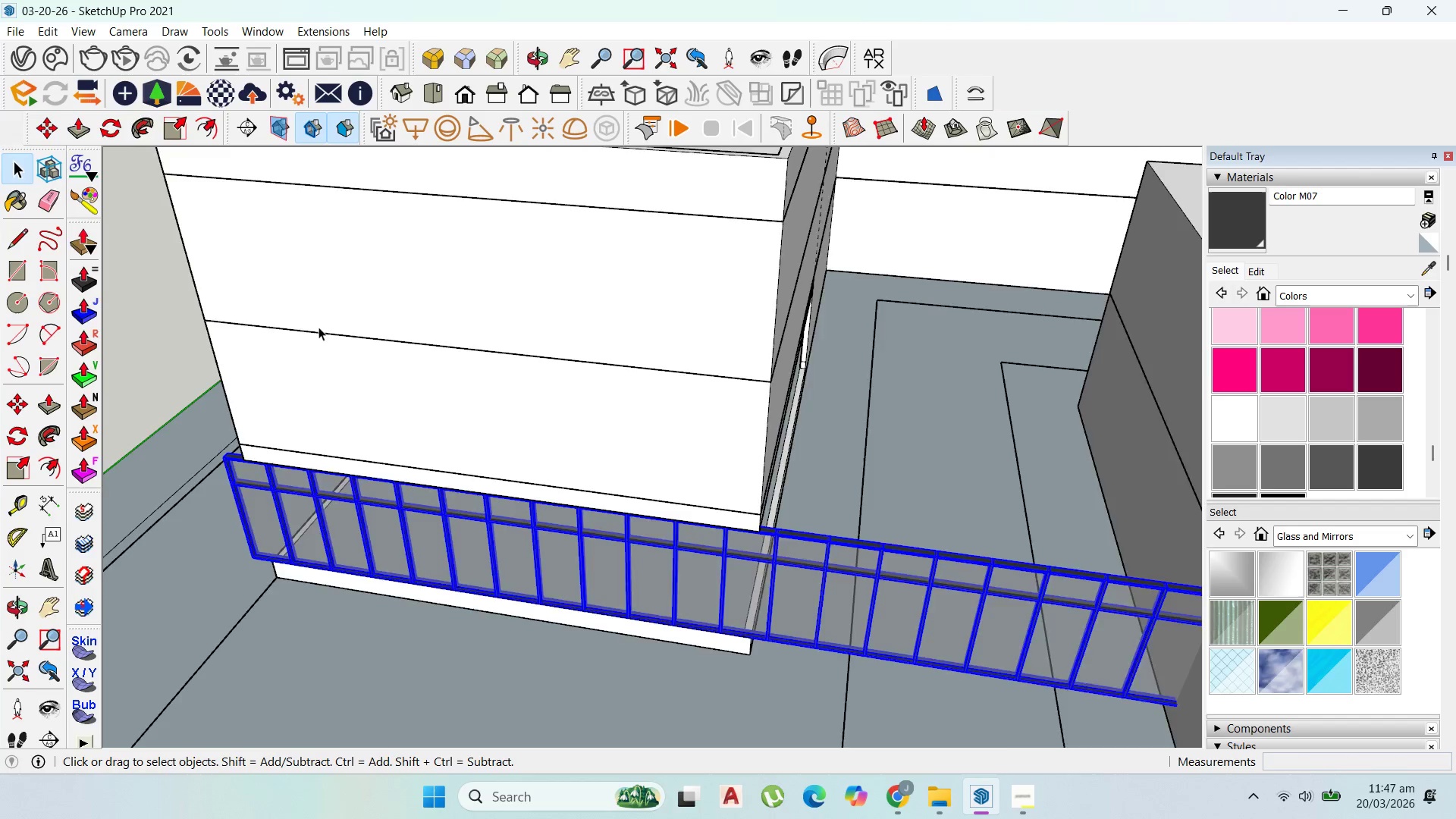 
scroll: coordinate [460, 435], scroll_direction: down, amount: 4.0
 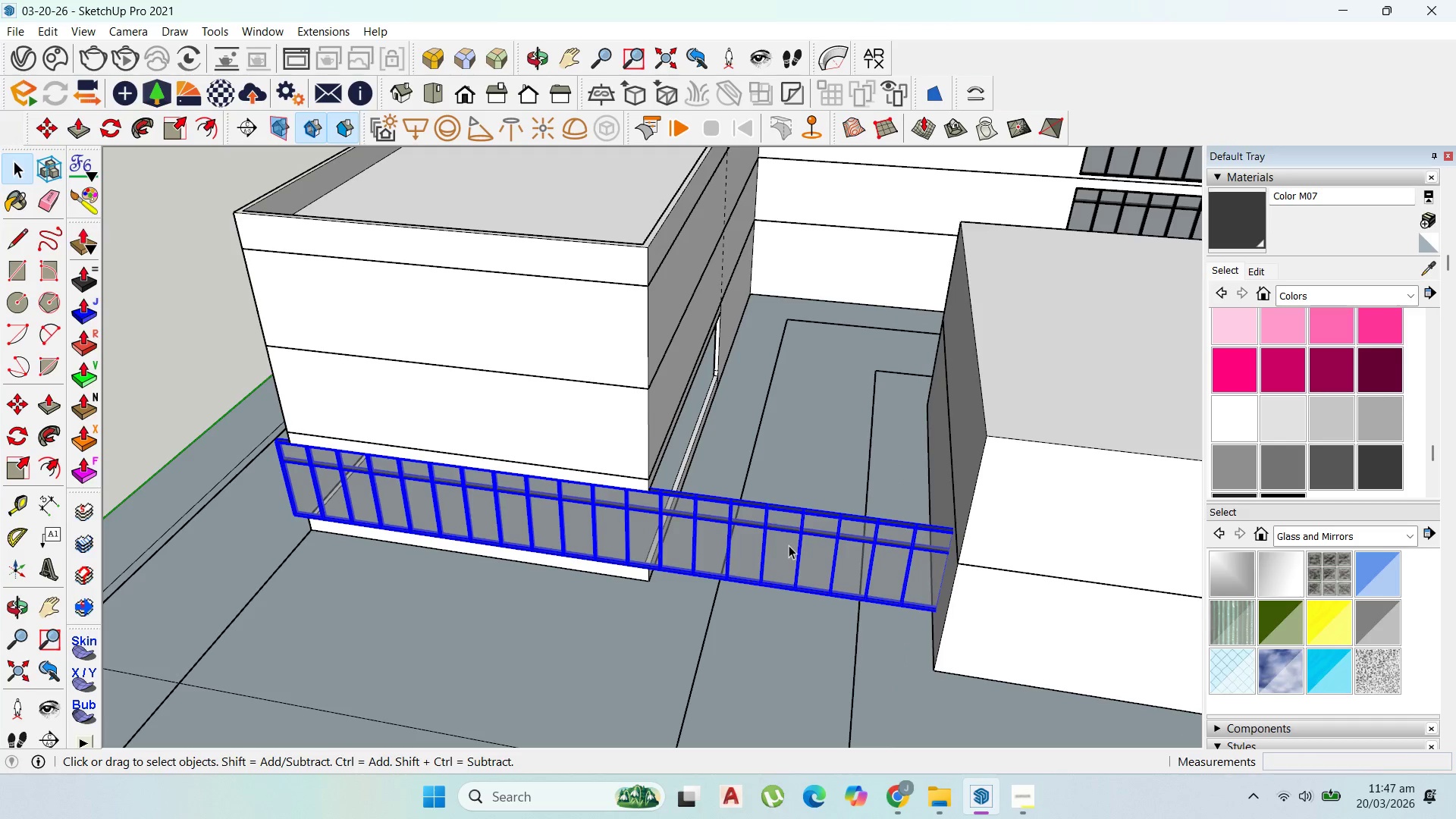 
double_click([789, 545])
 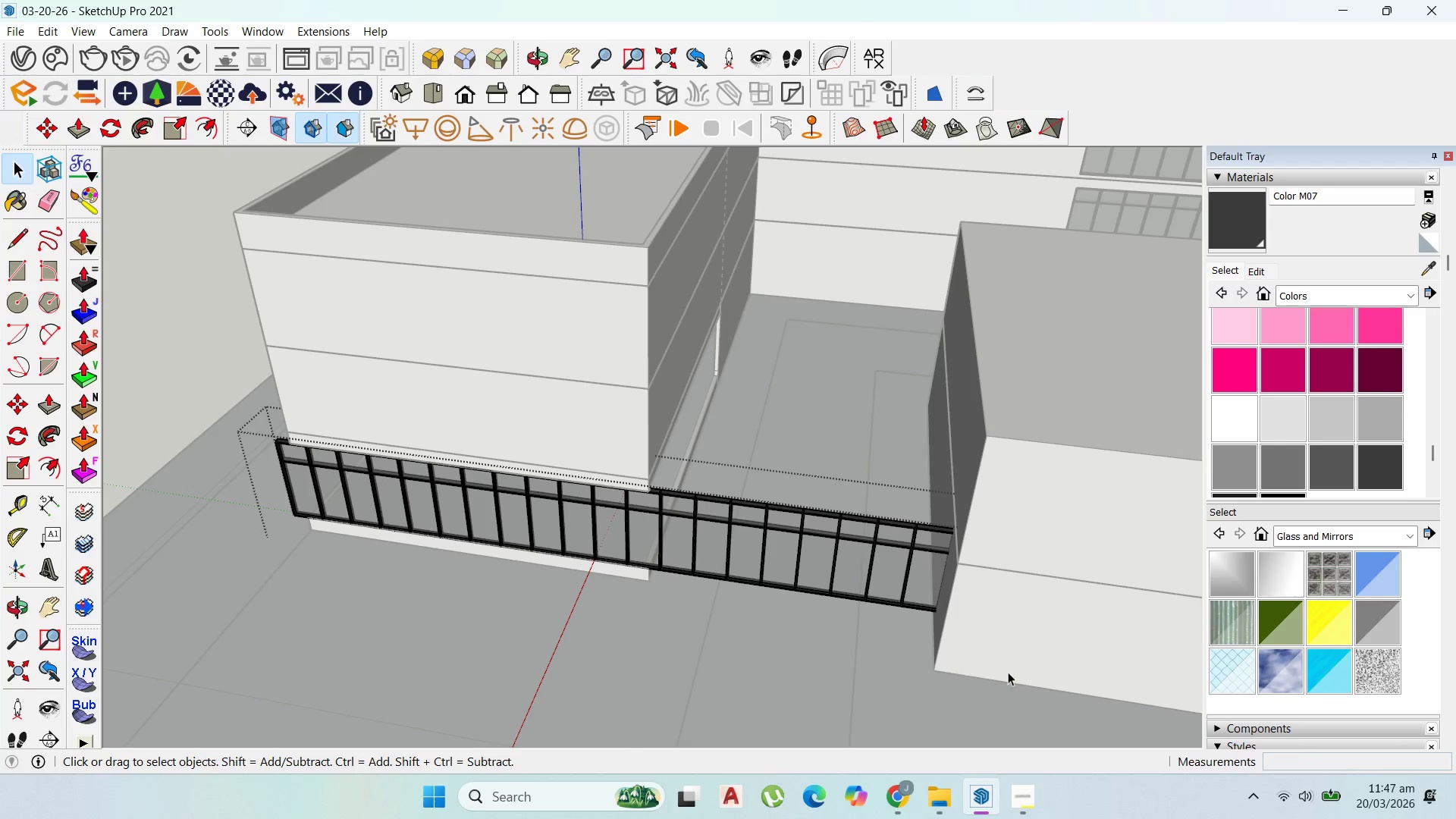 
left_click_drag(start_coordinate=[1085, 693], to_coordinate=[777, 464])
 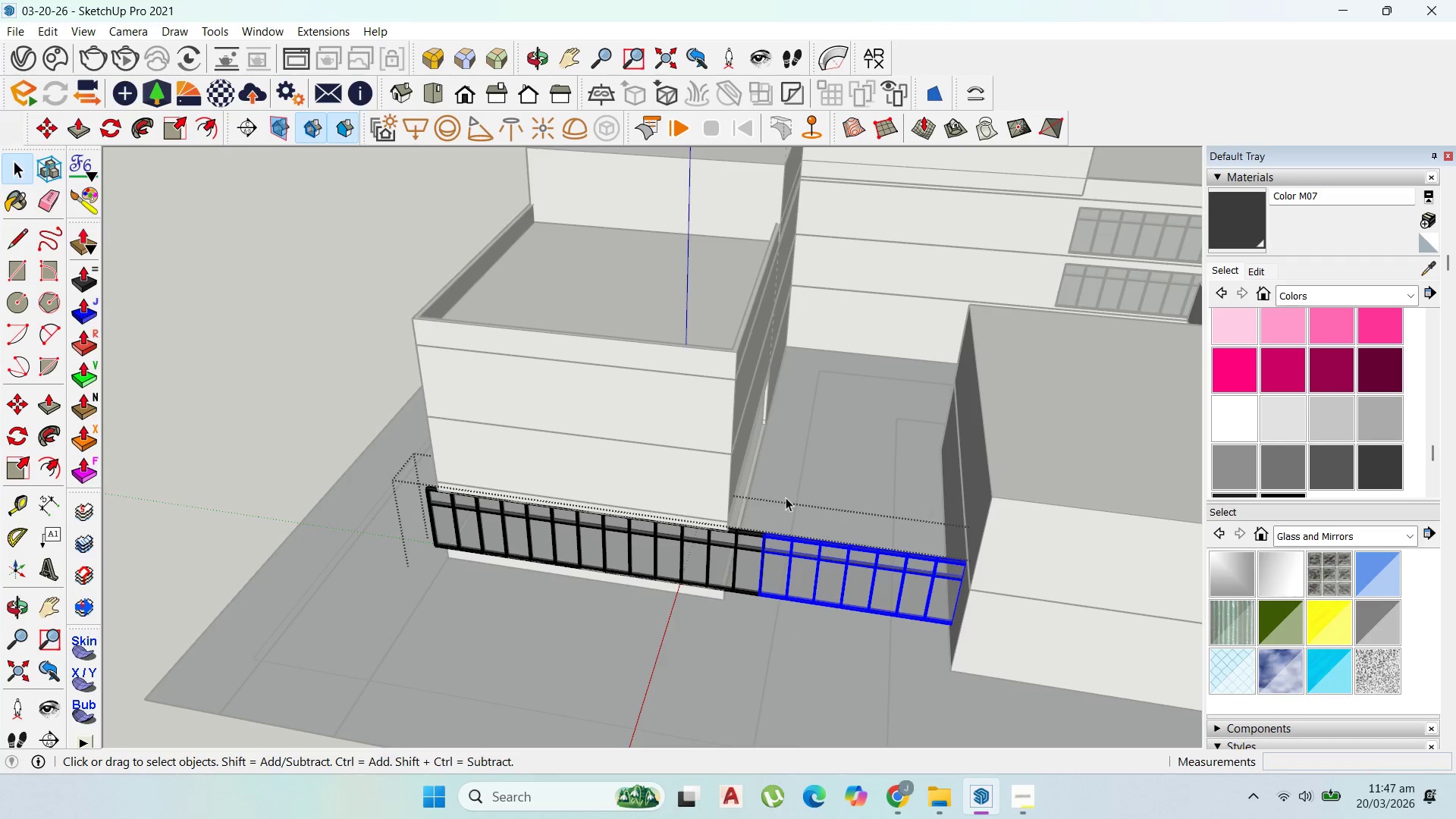 
scroll: coordinate [1008, 672], scroll_direction: down, amount: 3.0
 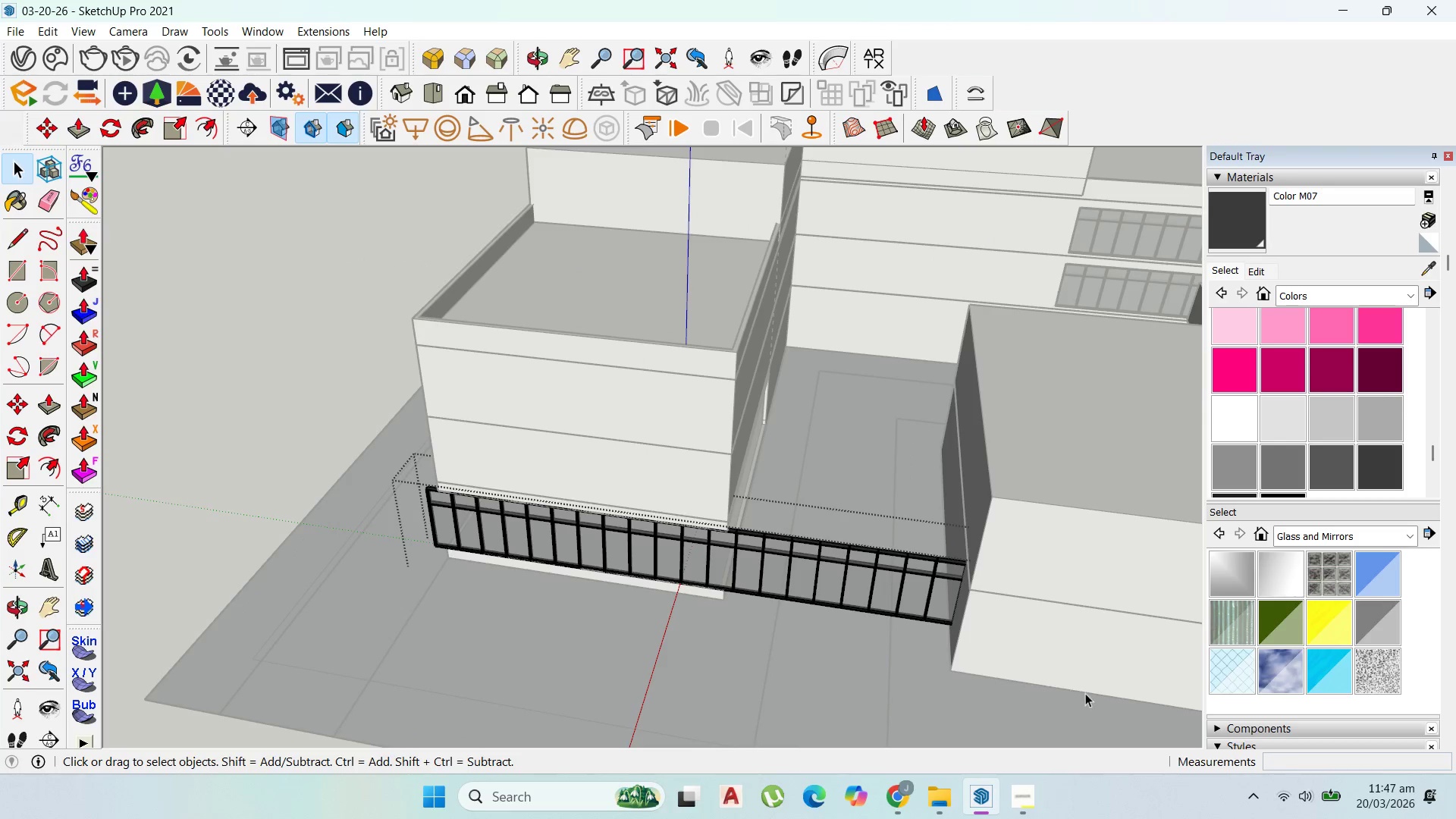 
key(Delete)
 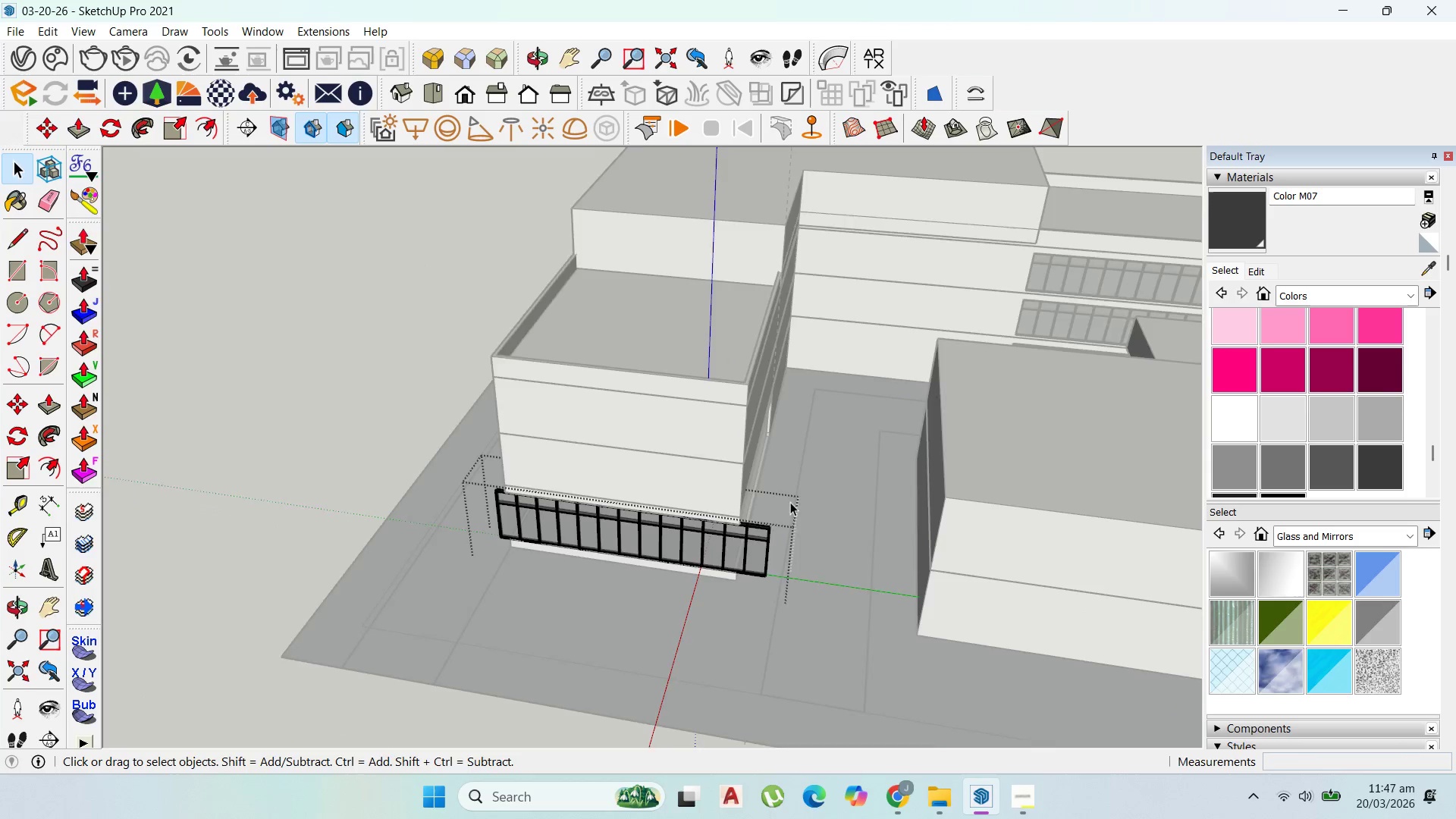 
left_click_drag(start_coordinate=[1089, 671], to_coordinate=[970, 506])
 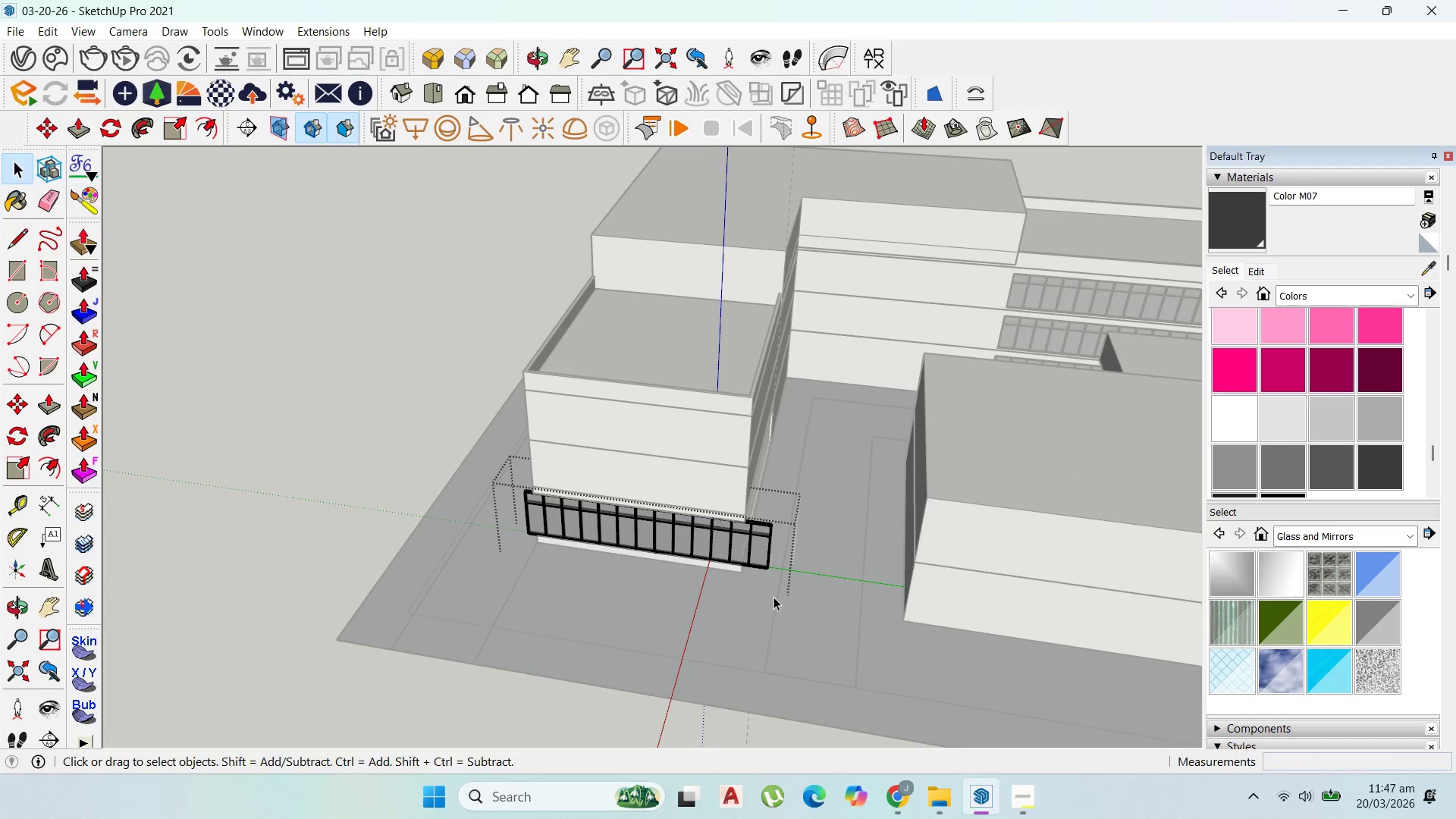 
scroll: coordinate [789, 500], scroll_direction: down, amount: 3.0
 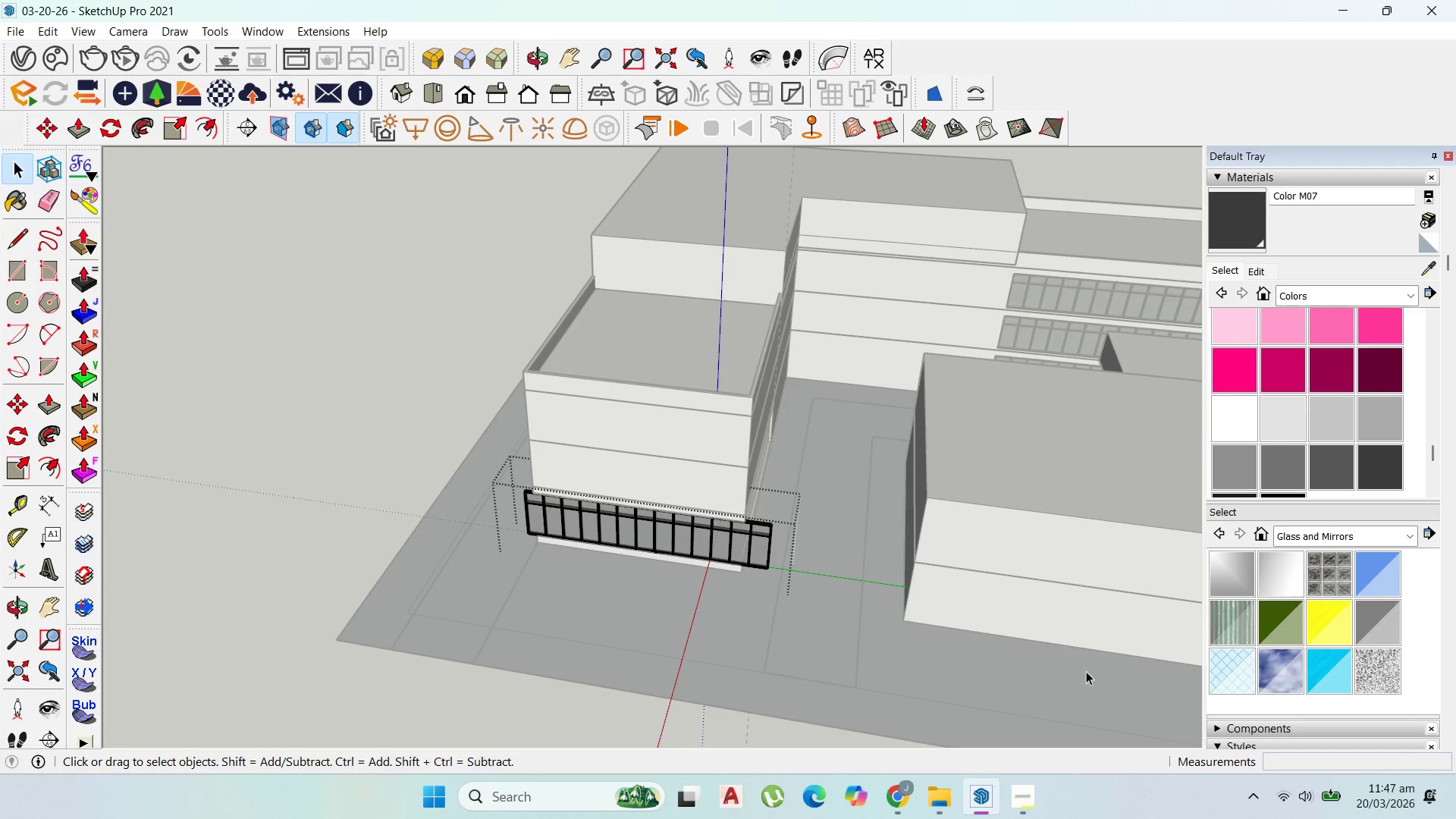 
scroll: coordinate [752, 546], scroll_direction: up, amount: 6.0
 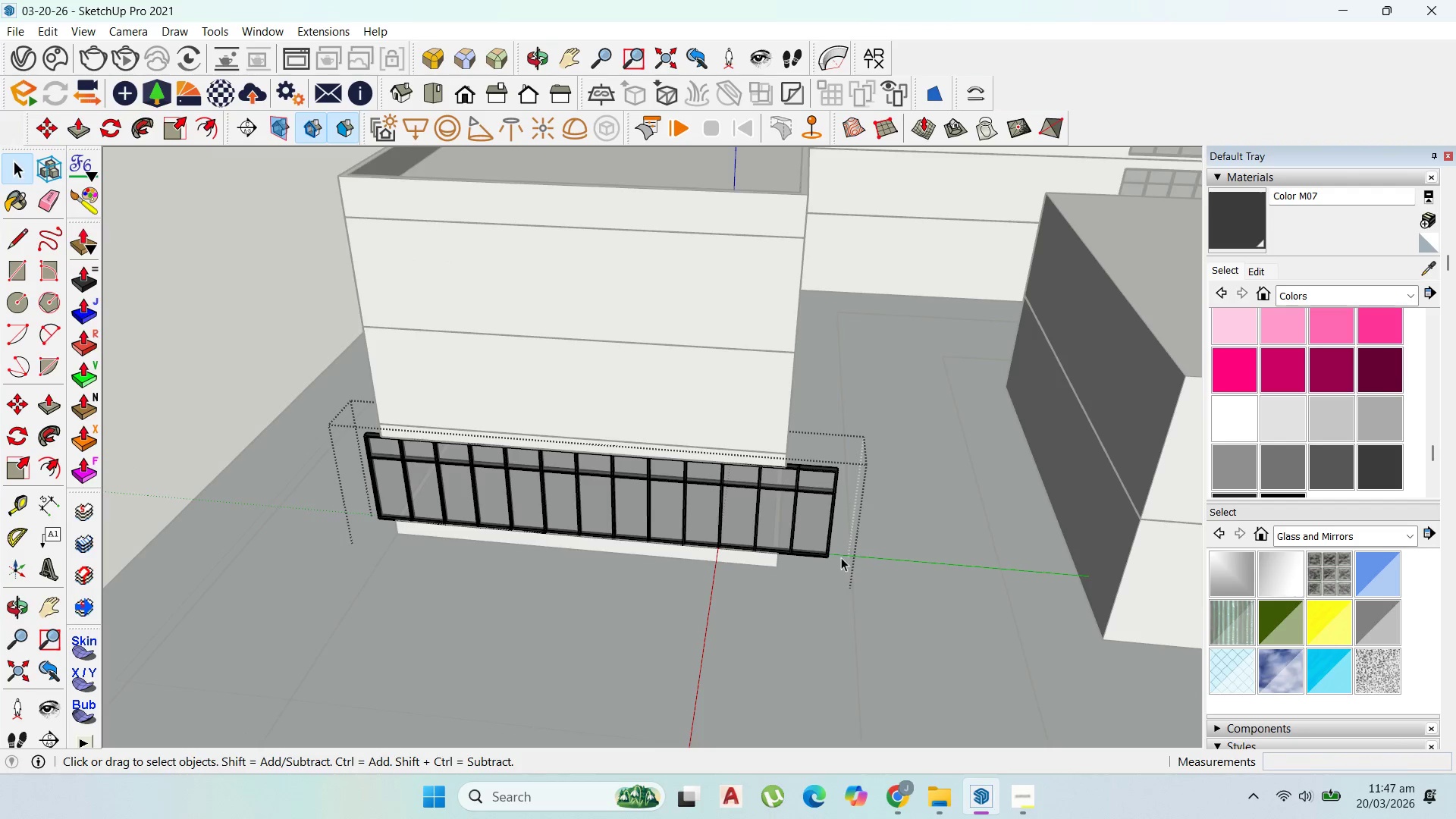 
left_click_drag(start_coordinate=[844, 564], to_coordinate=[814, 508])
 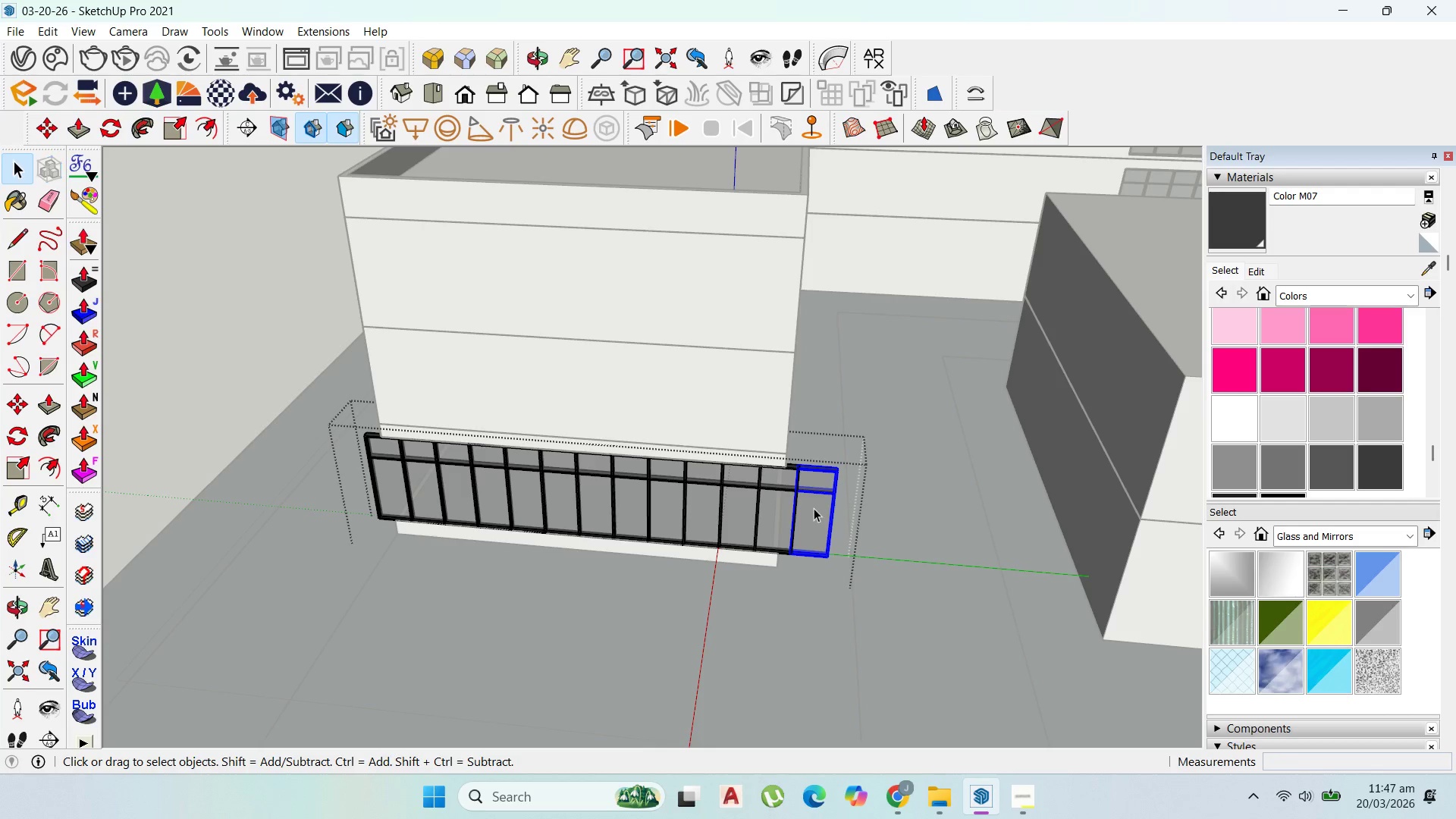 
key(Delete)
 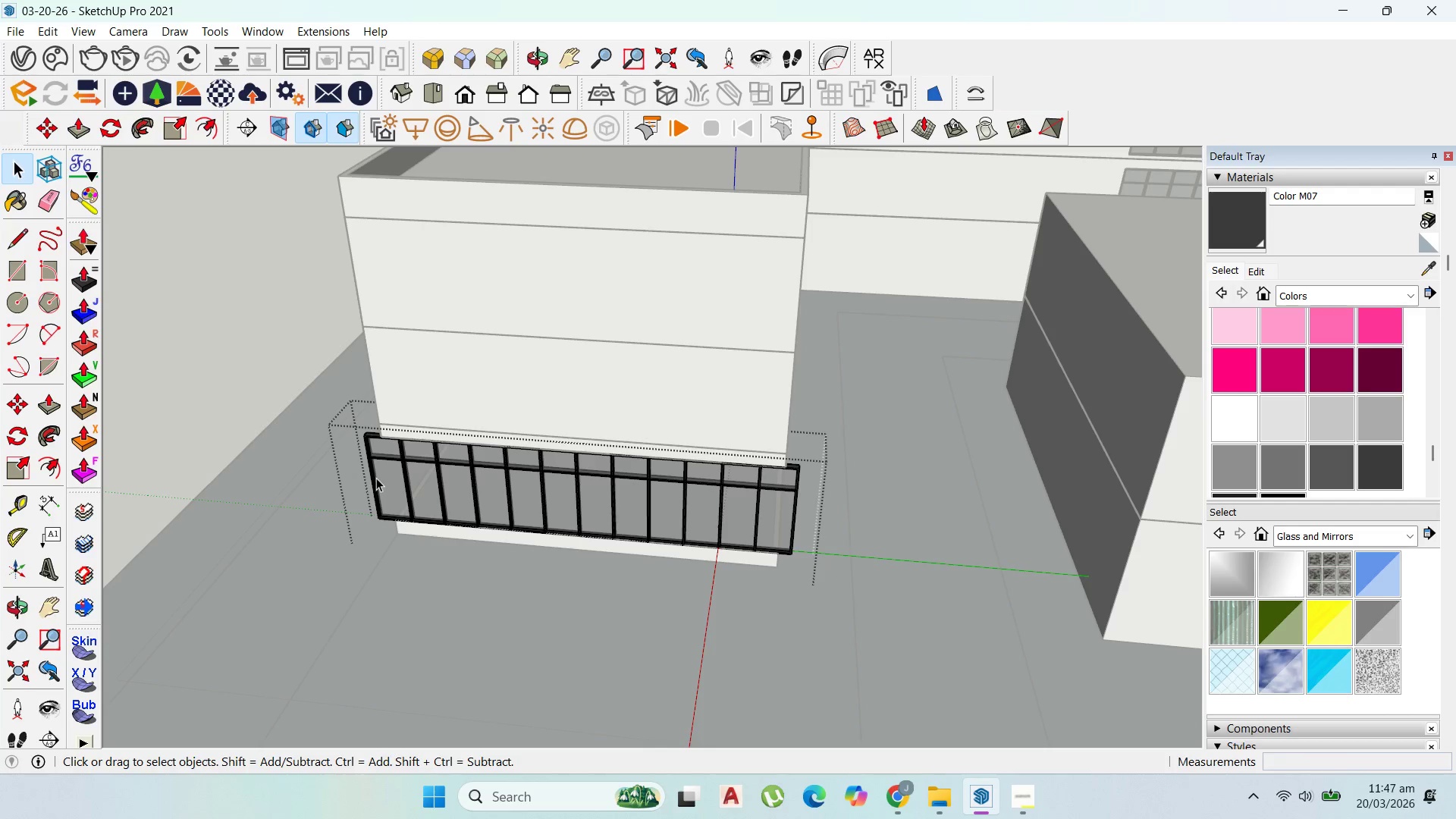 
key(Delete)
 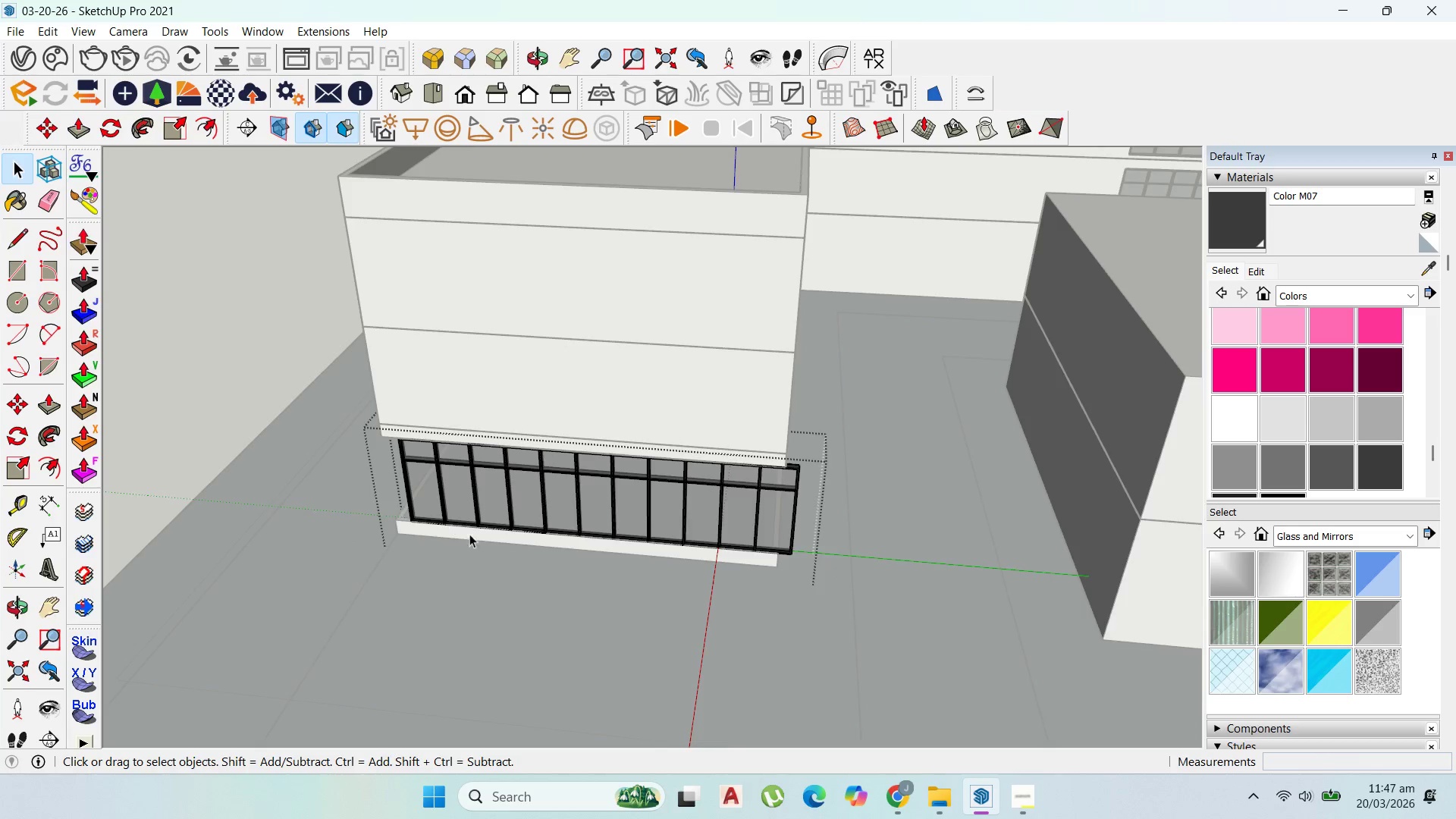 
key(Escape)
 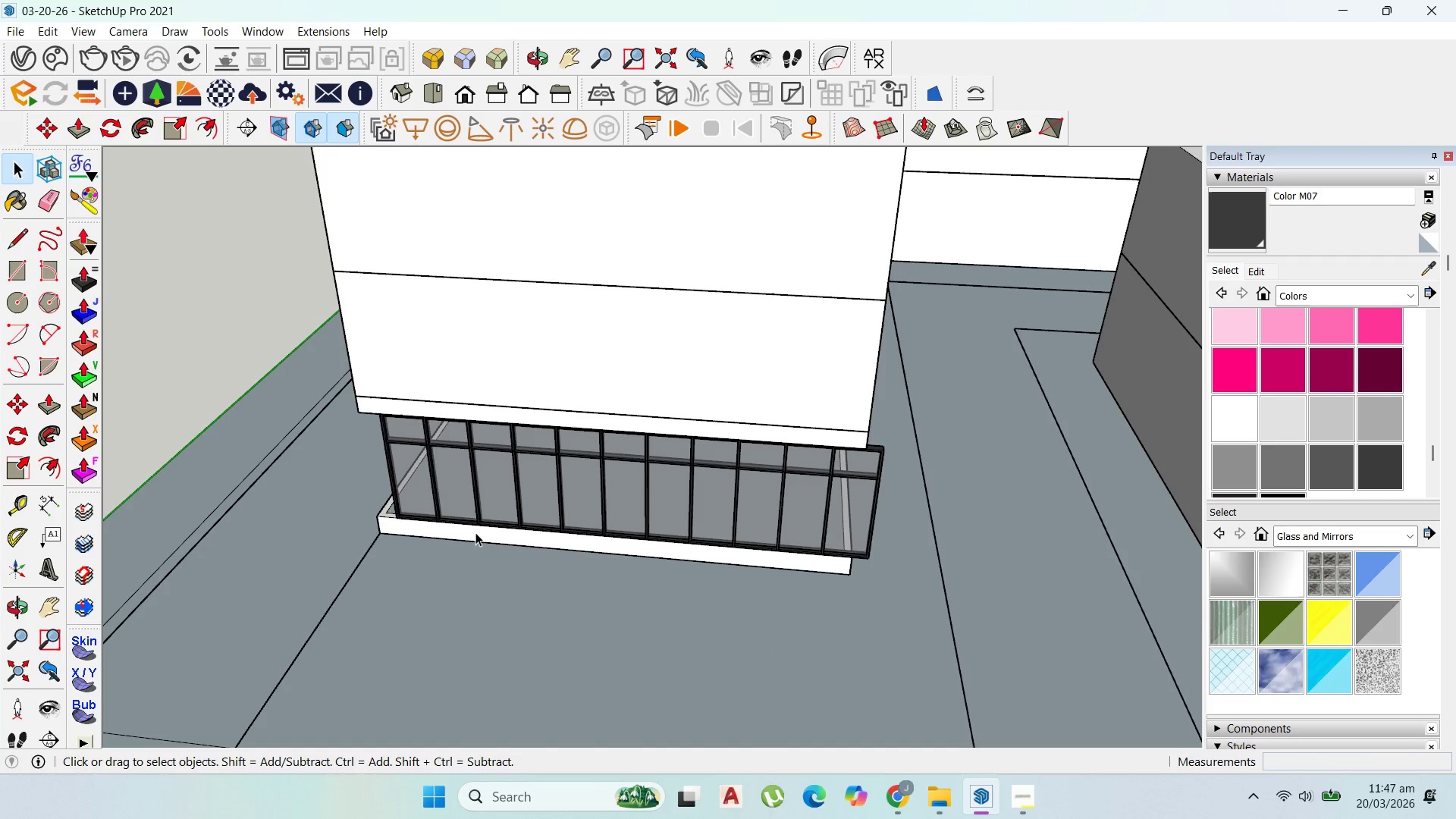 
key(Escape)
 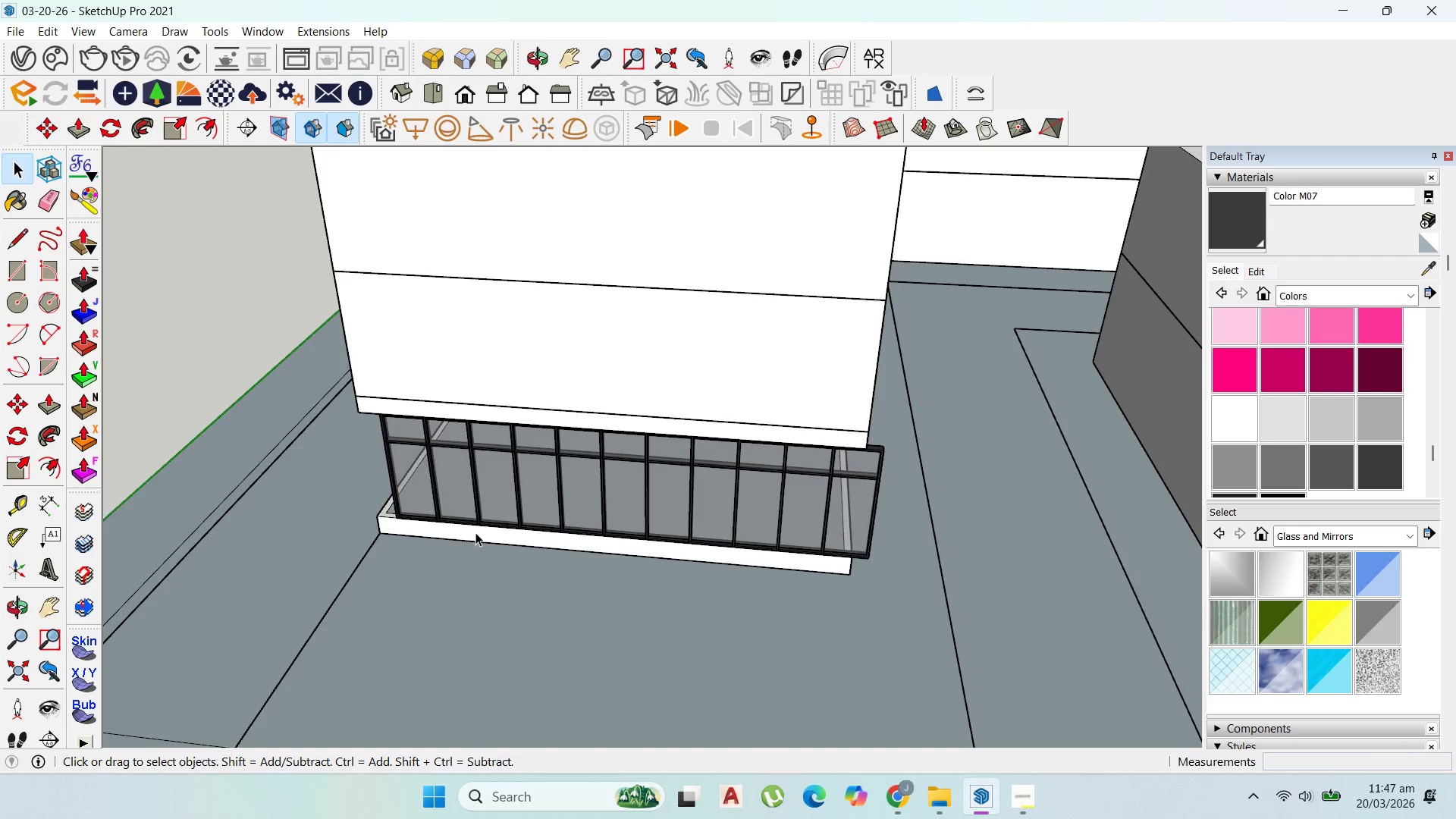 
key(Escape)
 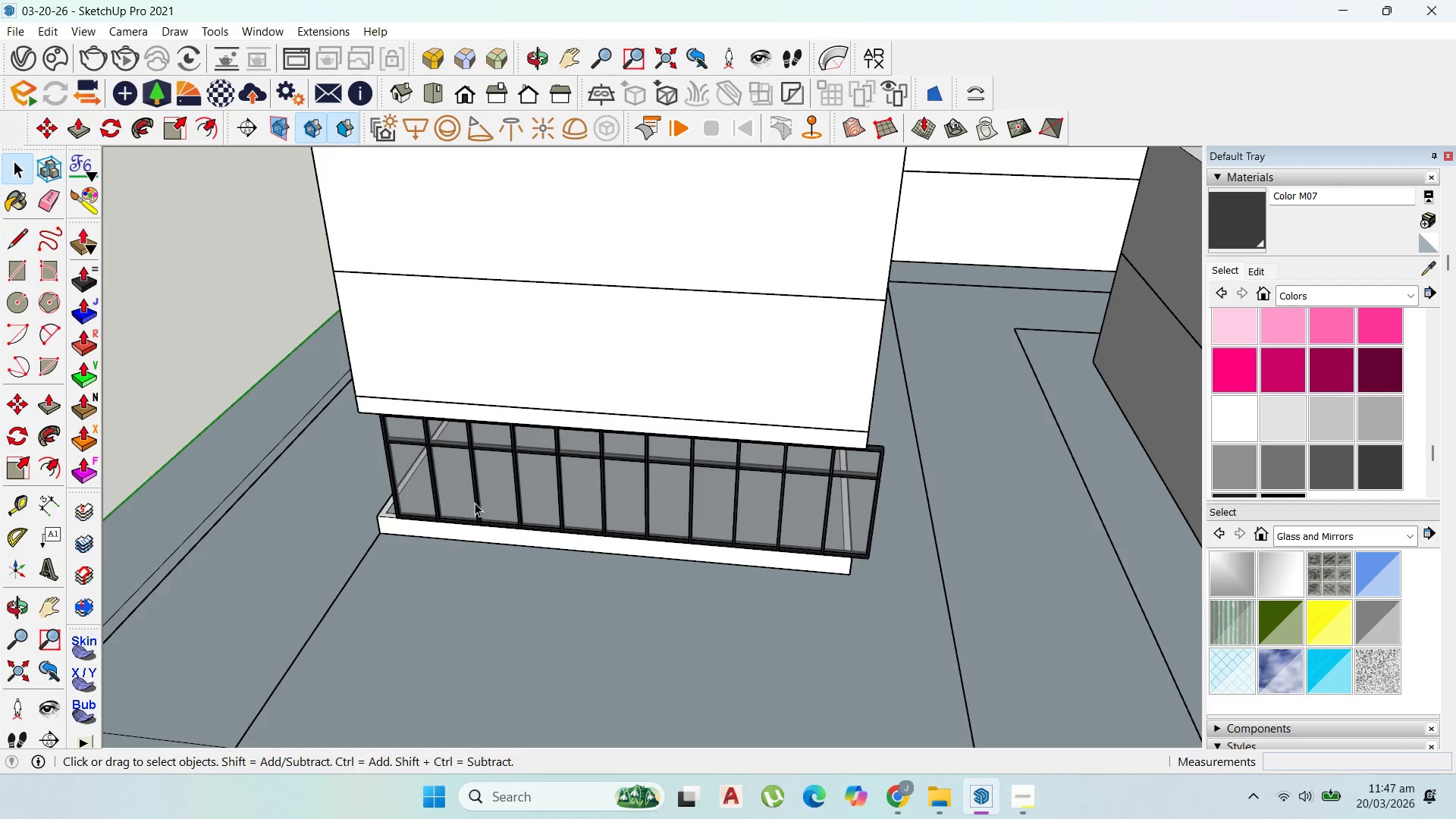 
scroll: coordinate [475, 537], scroll_direction: up, amount: 2.0
 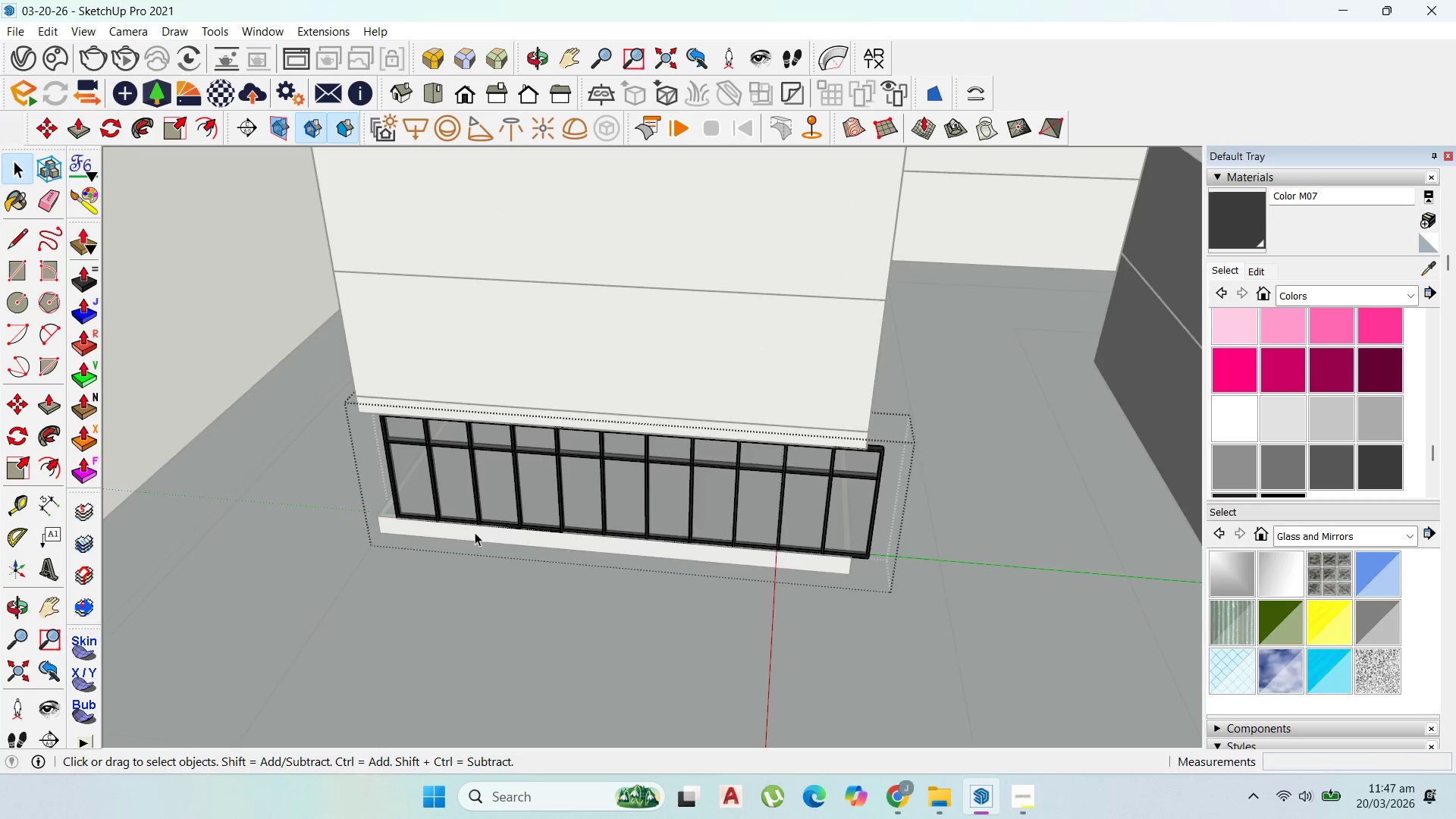 
left_click([479, 502])
 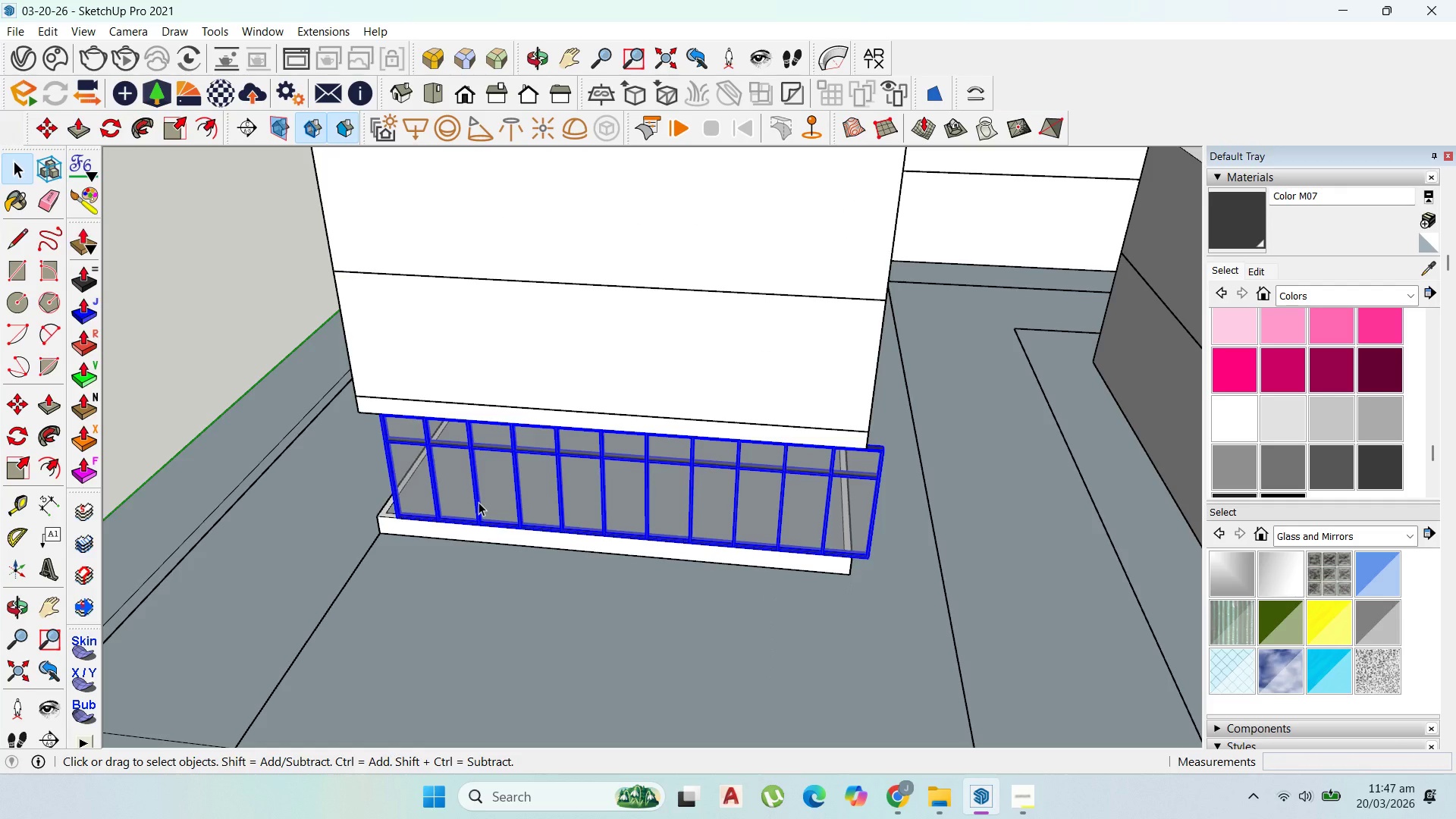 
scroll: coordinate [456, 501], scroll_direction: up, amount: 1.0
 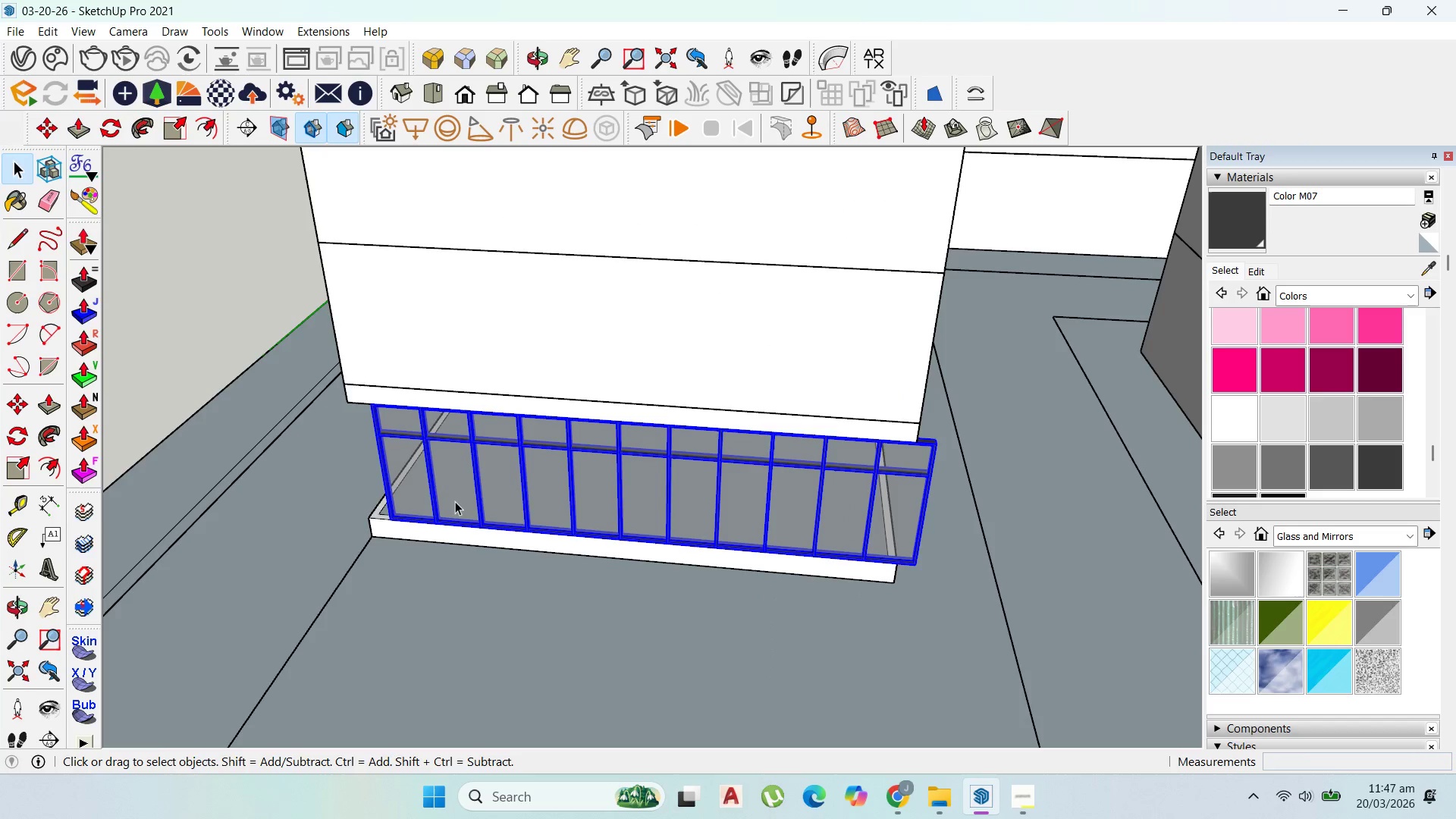 
key(M)
 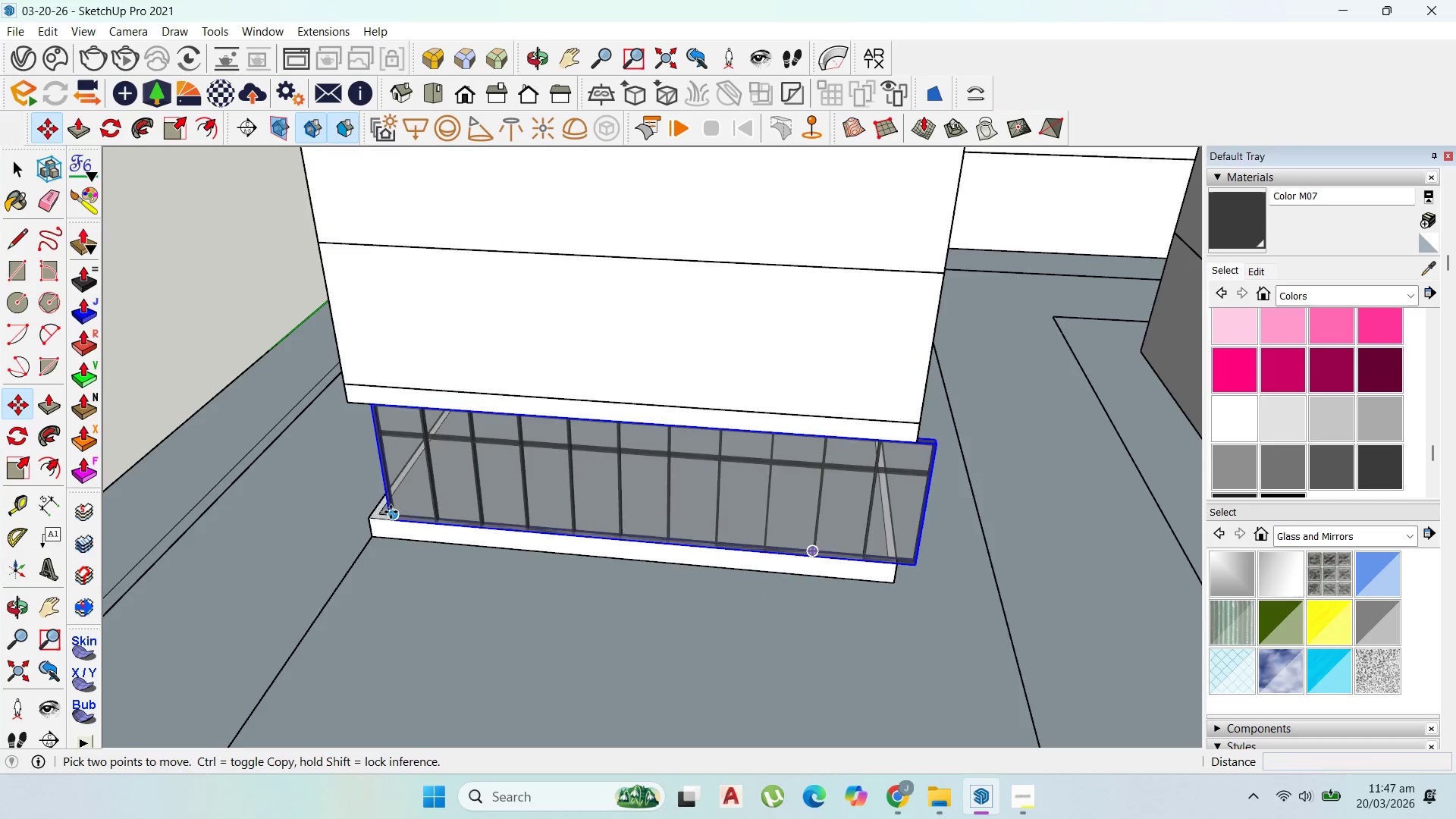 
scroll: coordinate [382, 522], scroll_direction: up, amount: 3.0
 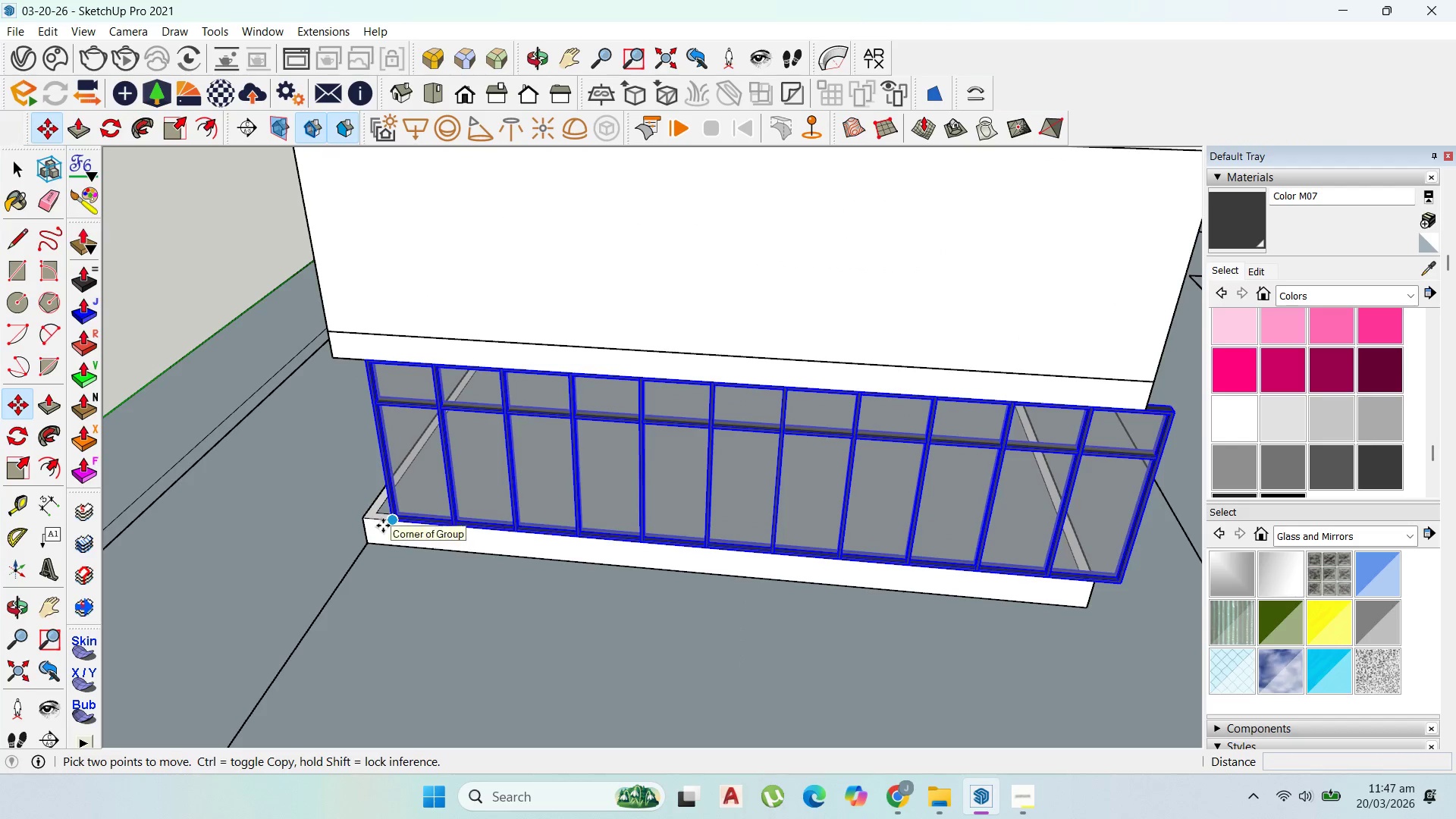 
left_click([383, 526])
 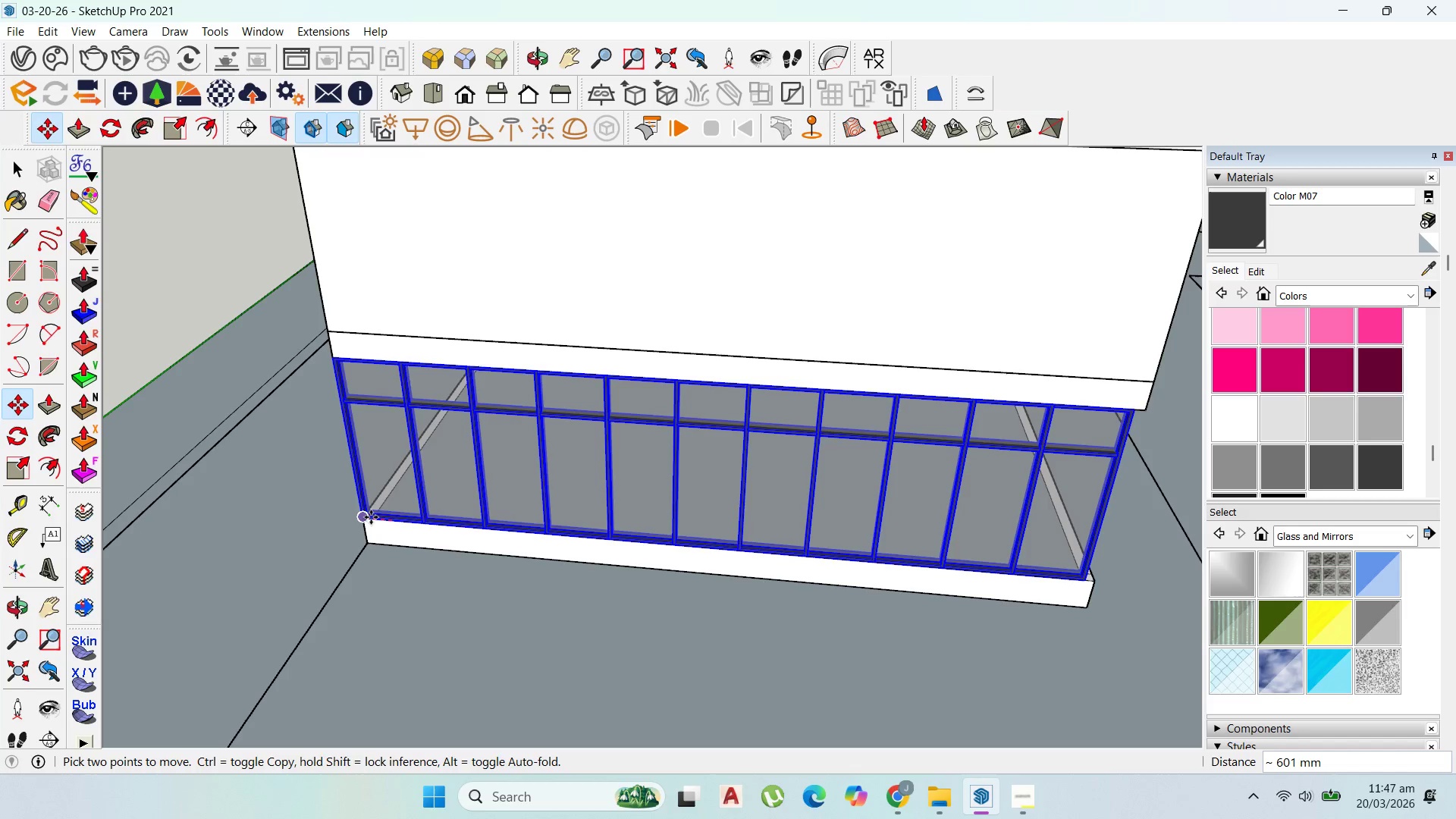 
left_click([371, 517])
 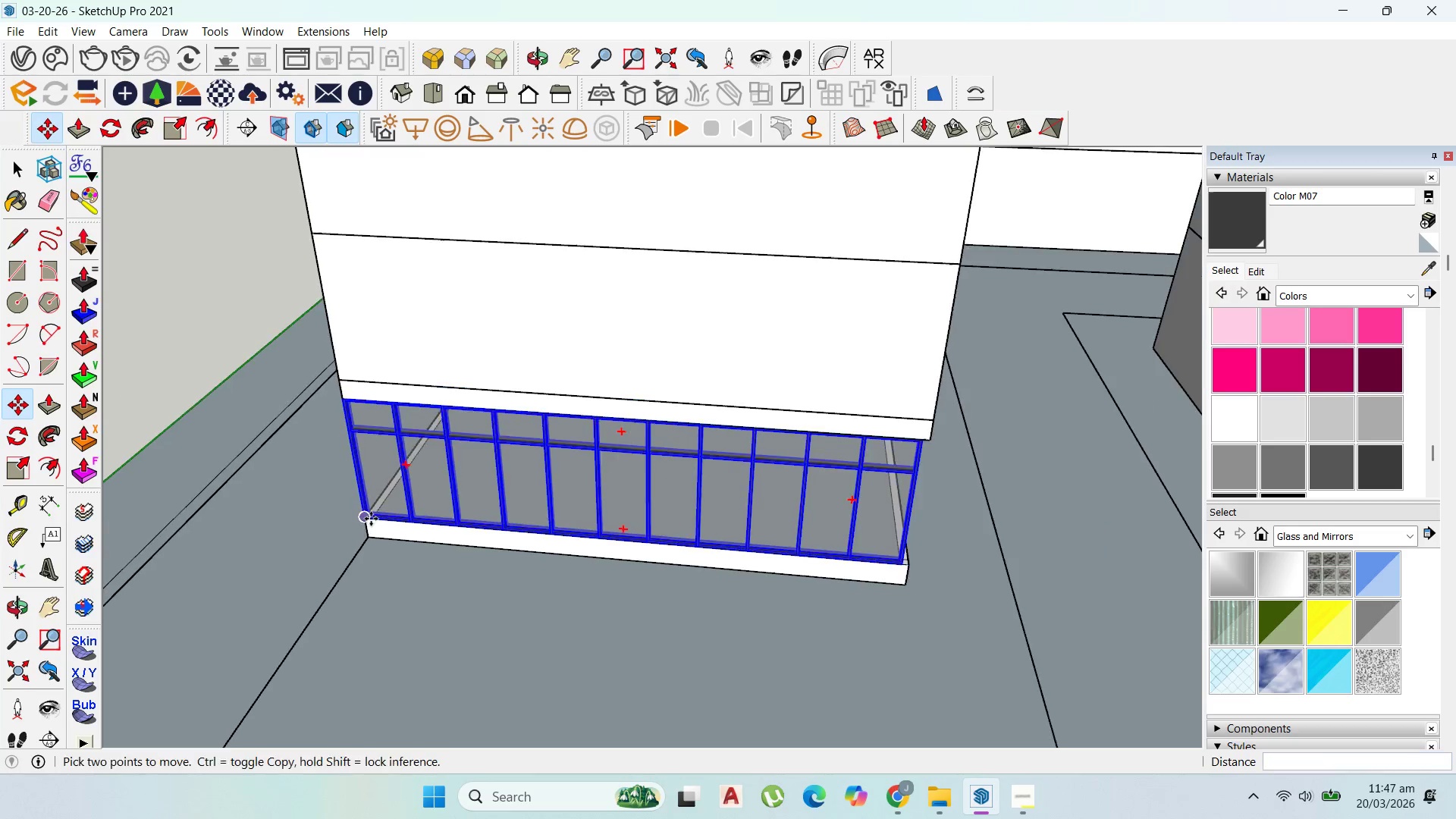 
scroll: coordinate [372, 522], scroll_direction: down, amount: 5.0
 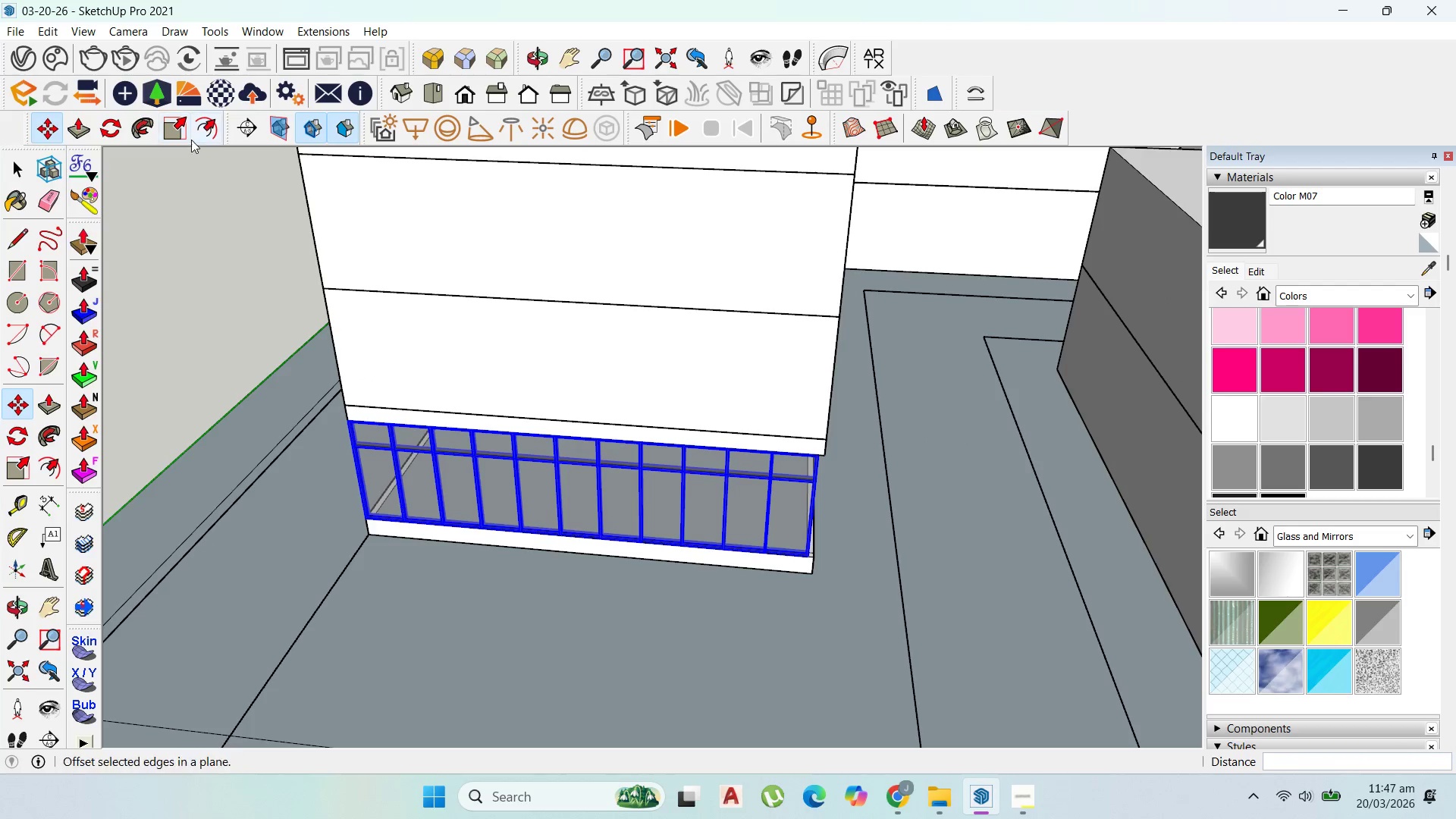 
left_click([169, 127])
 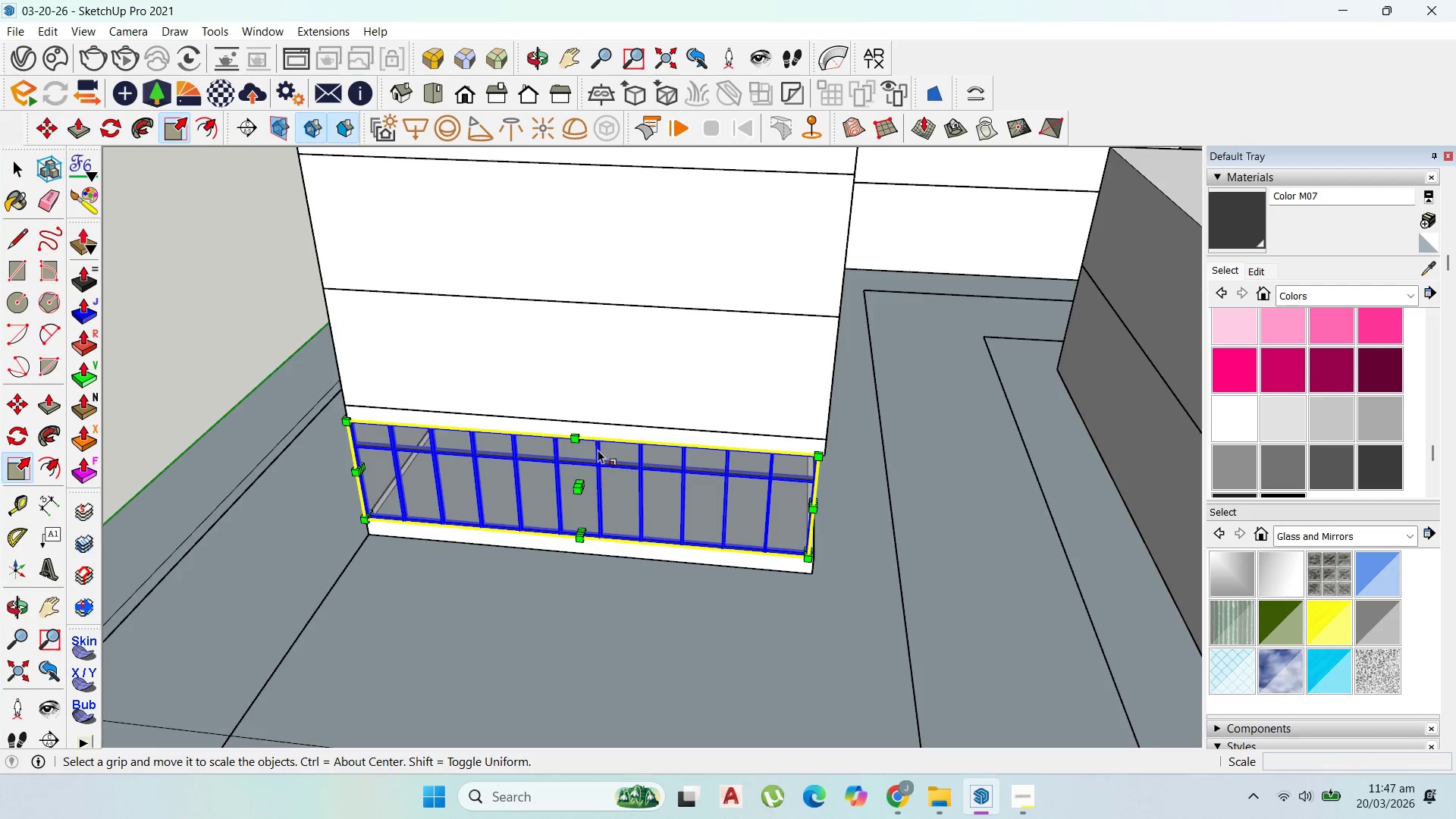 
scroll: coordinate [855, 501], scroll_direction: up, amount: 8.0
 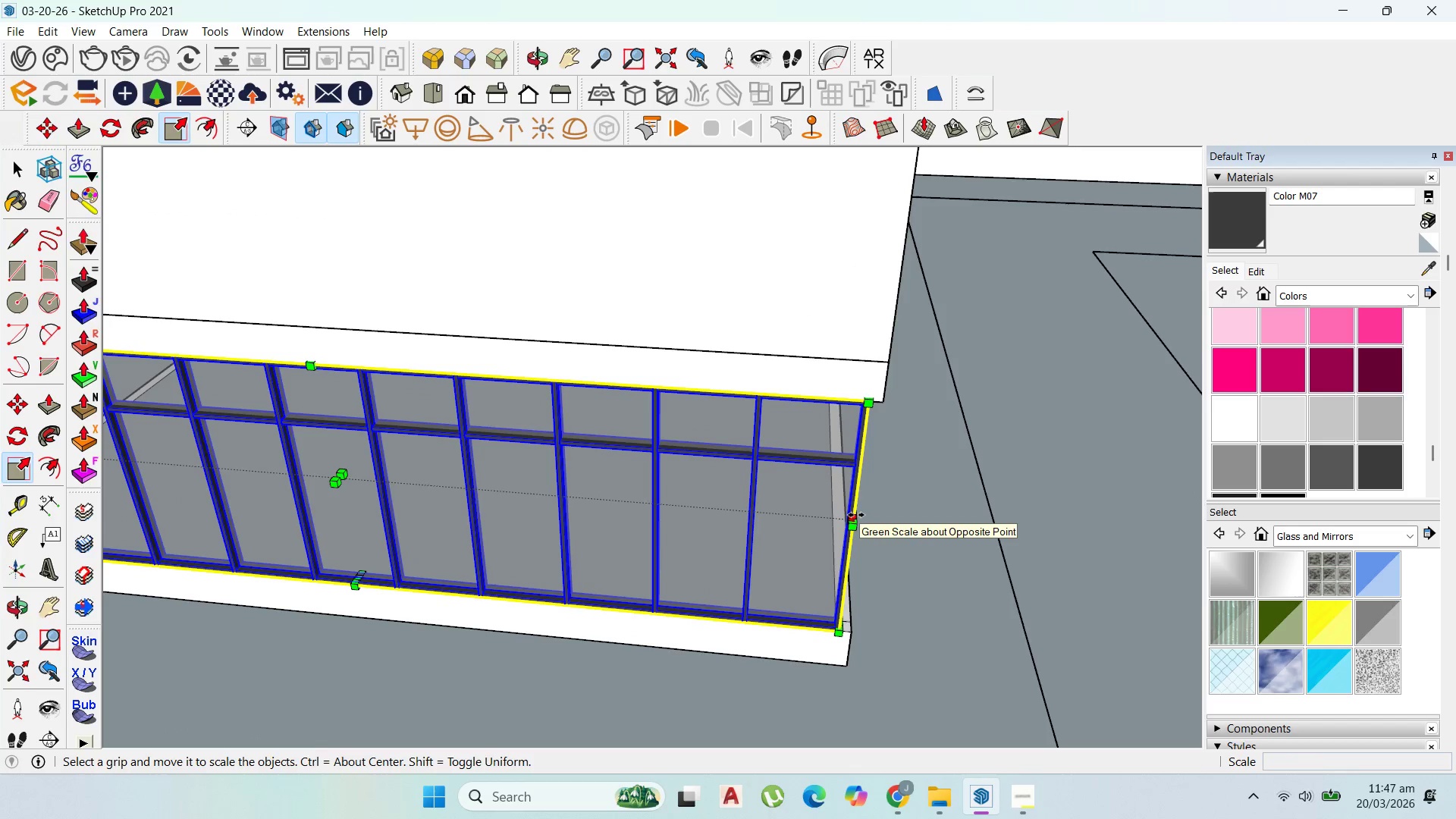 
left_click([856, 516])
 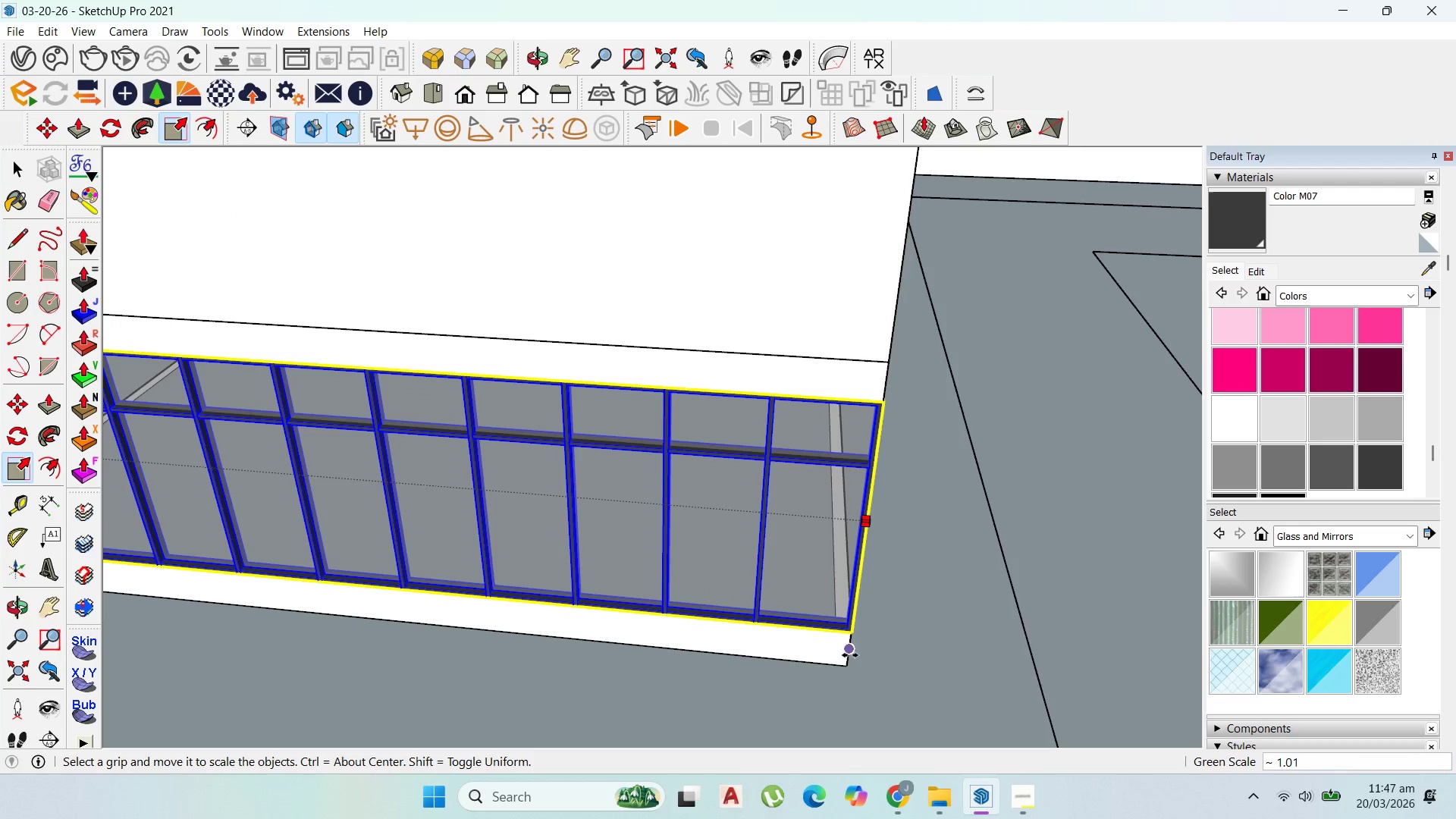 
left_click([848, 655])
 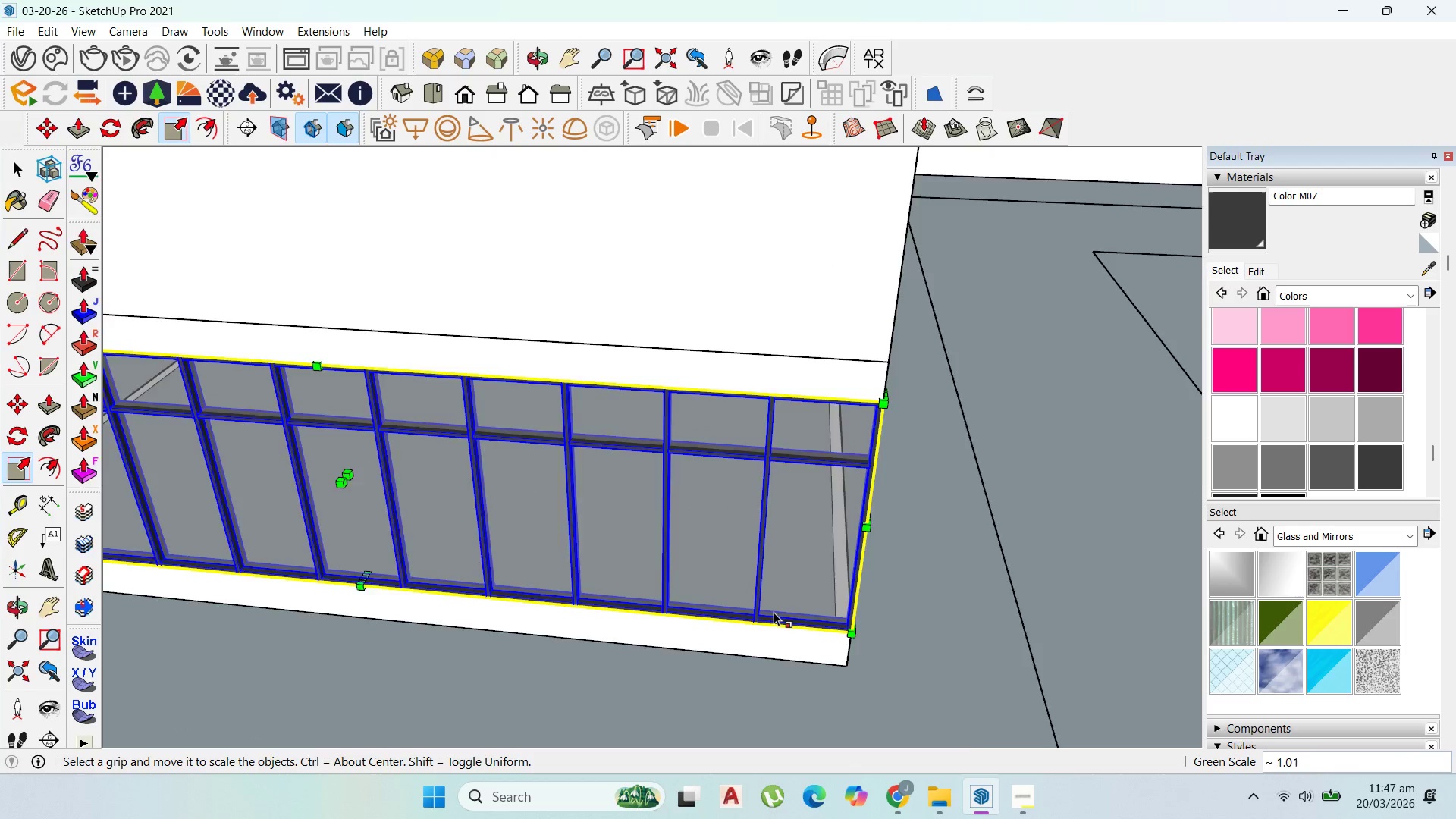 
scroll: coordinate [730, 584], scroll_direction: down, amount: 10.0
 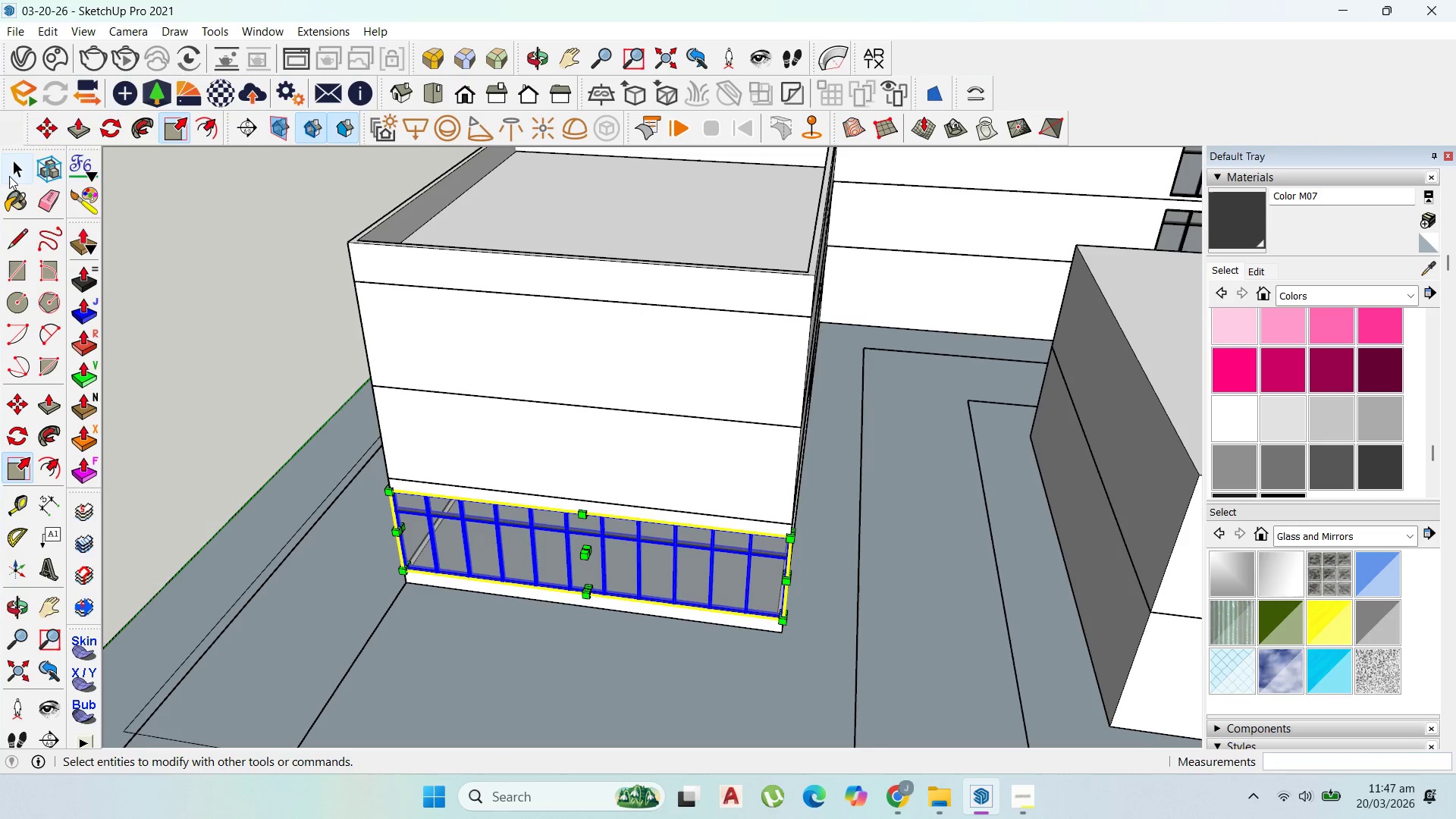 
left_click([20, 173])
 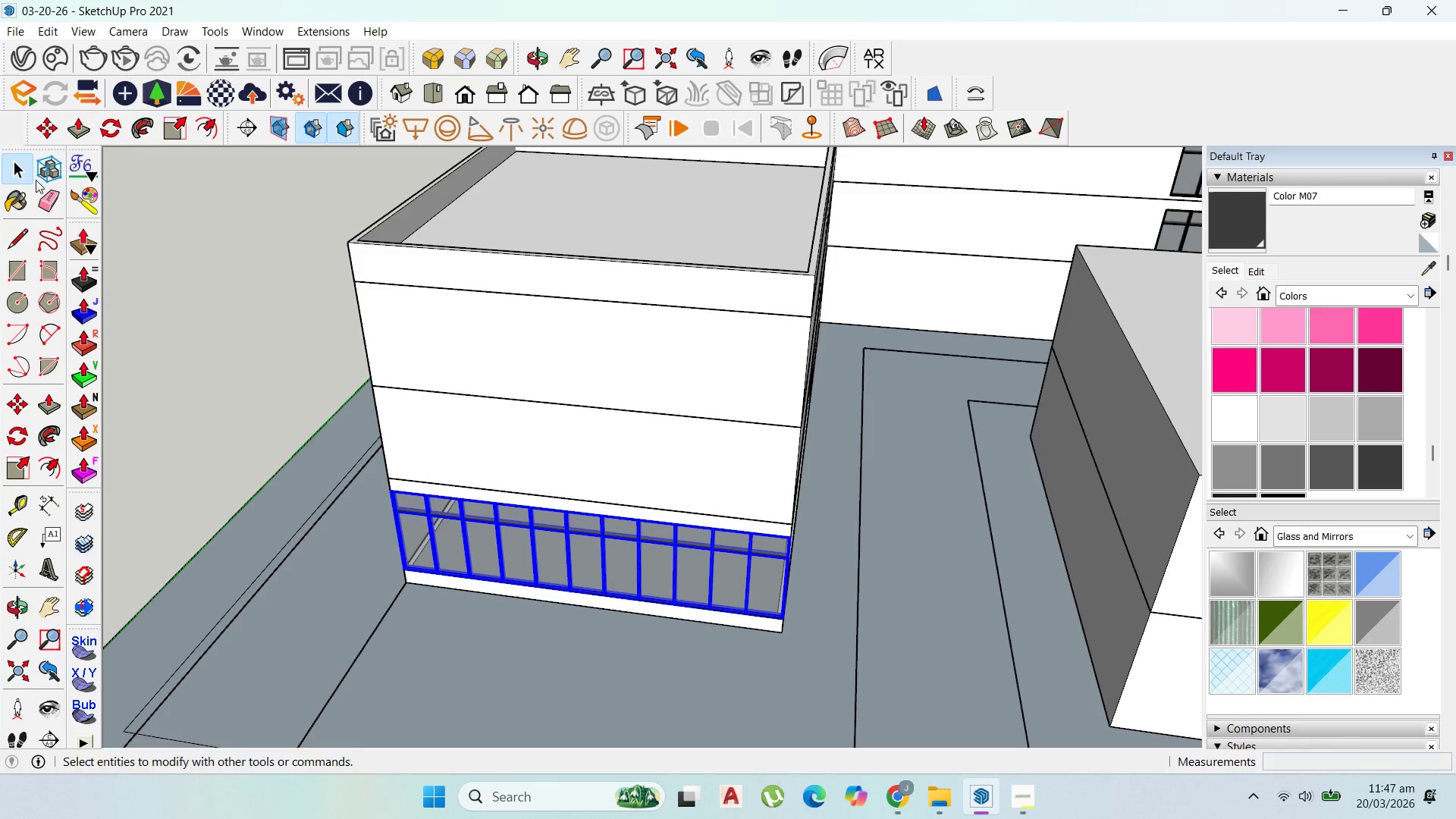 
key(Escape)
 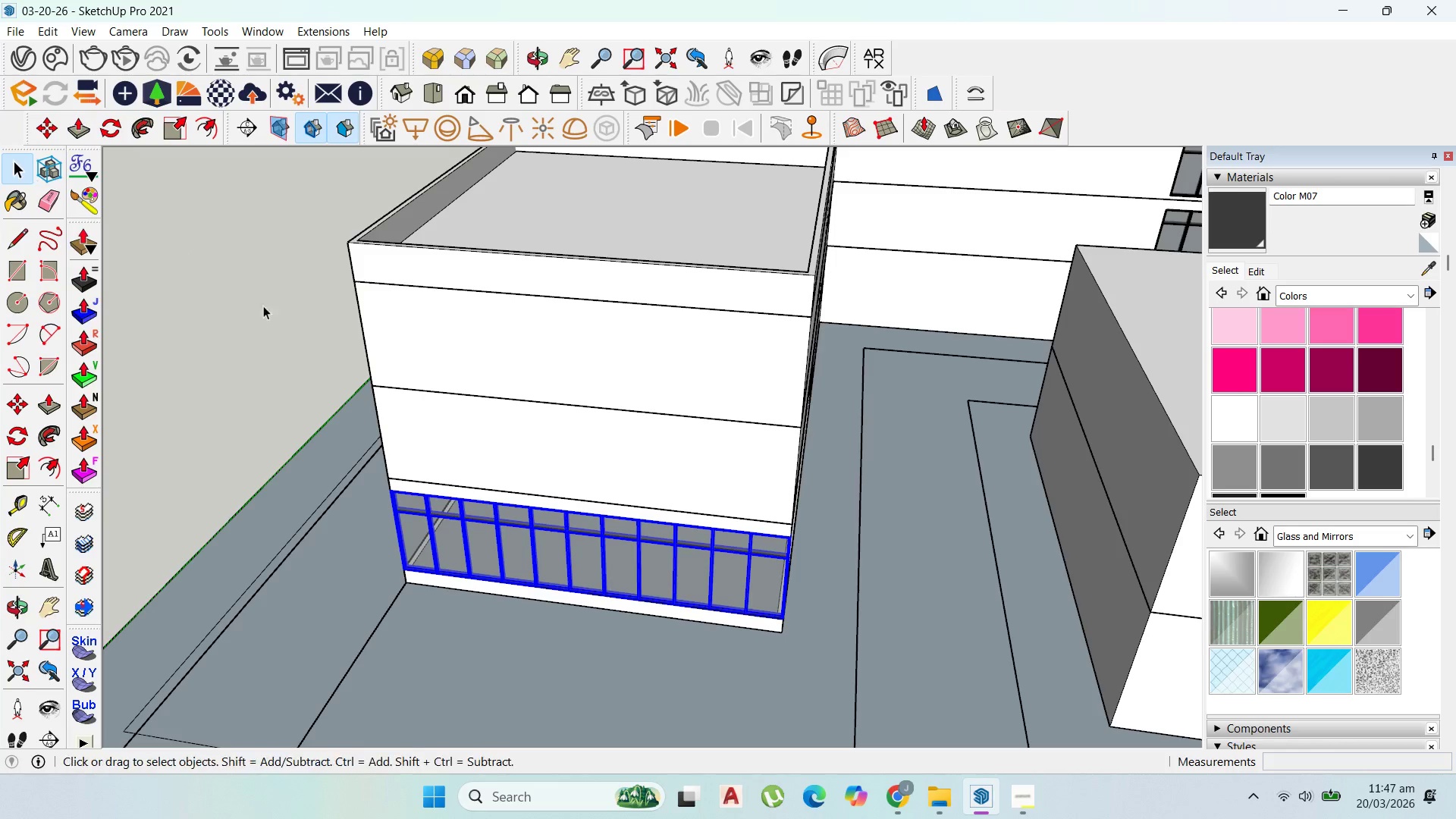 
key(Escape)
 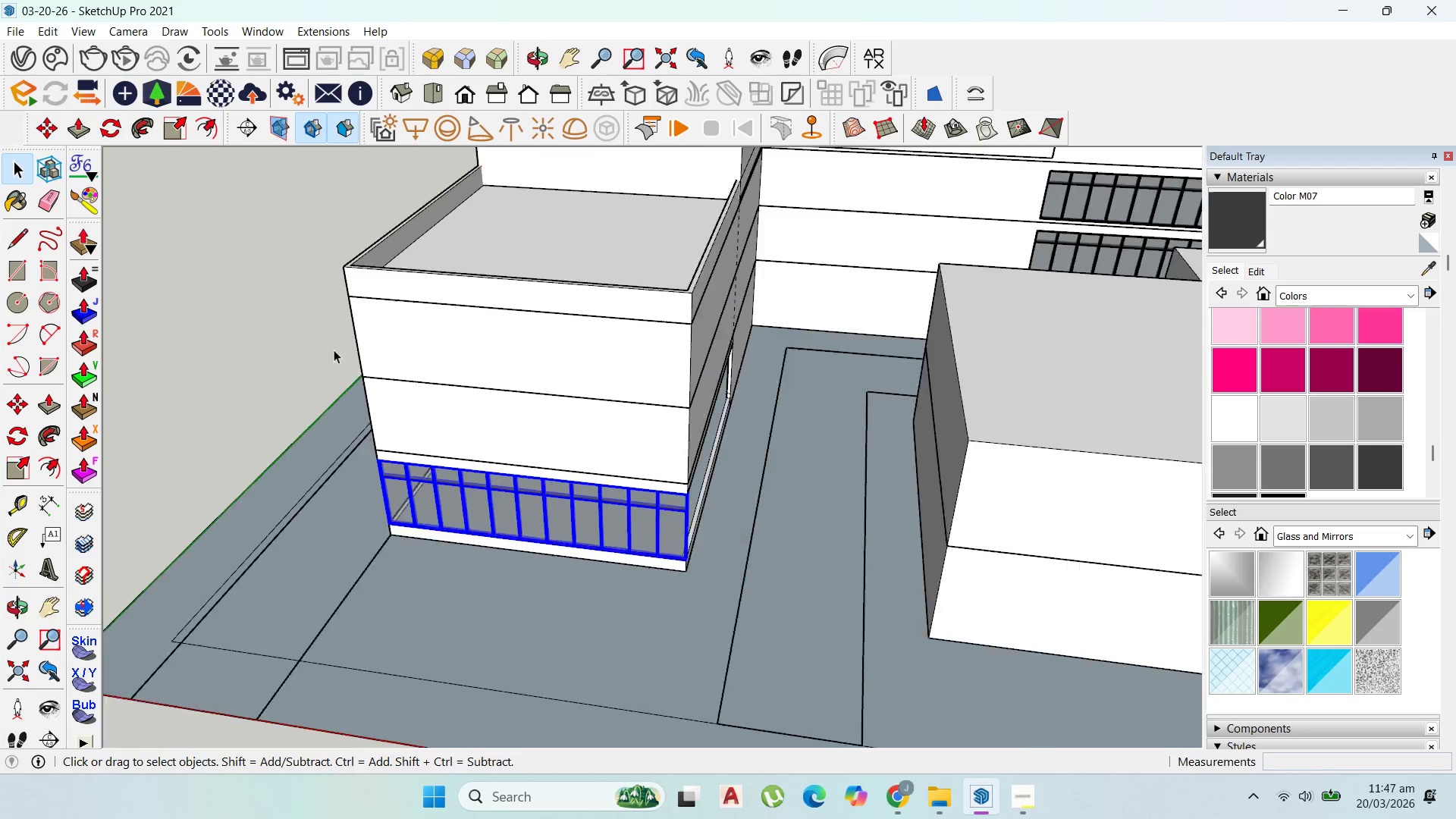 
scroll: coordinate [532, 413], scroll_direction: down, amount: 5.0
 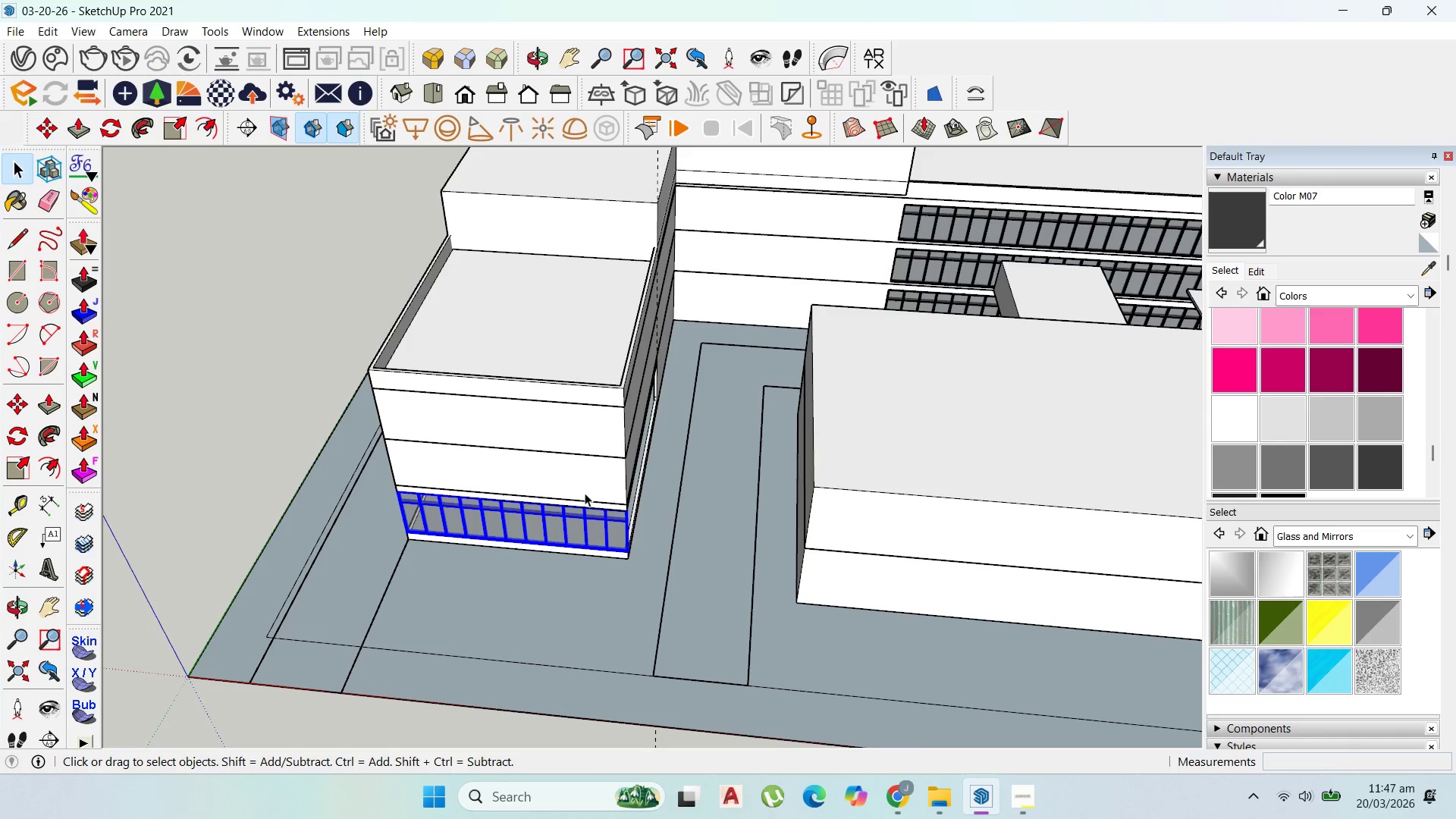 
key(Escape)
 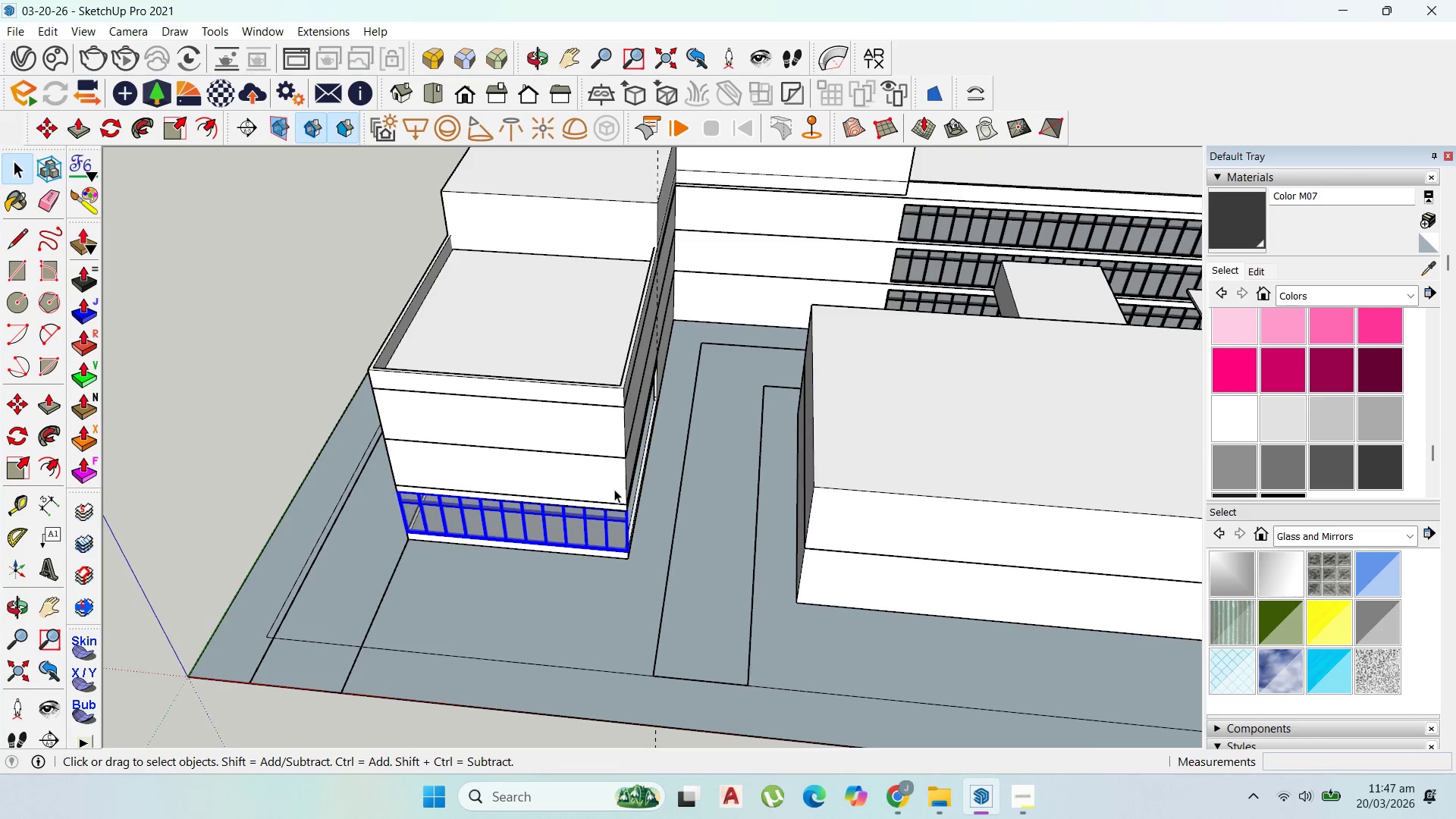 
scroll: coordinate [308, 574], scroll_direction: up, amount: 14.0
 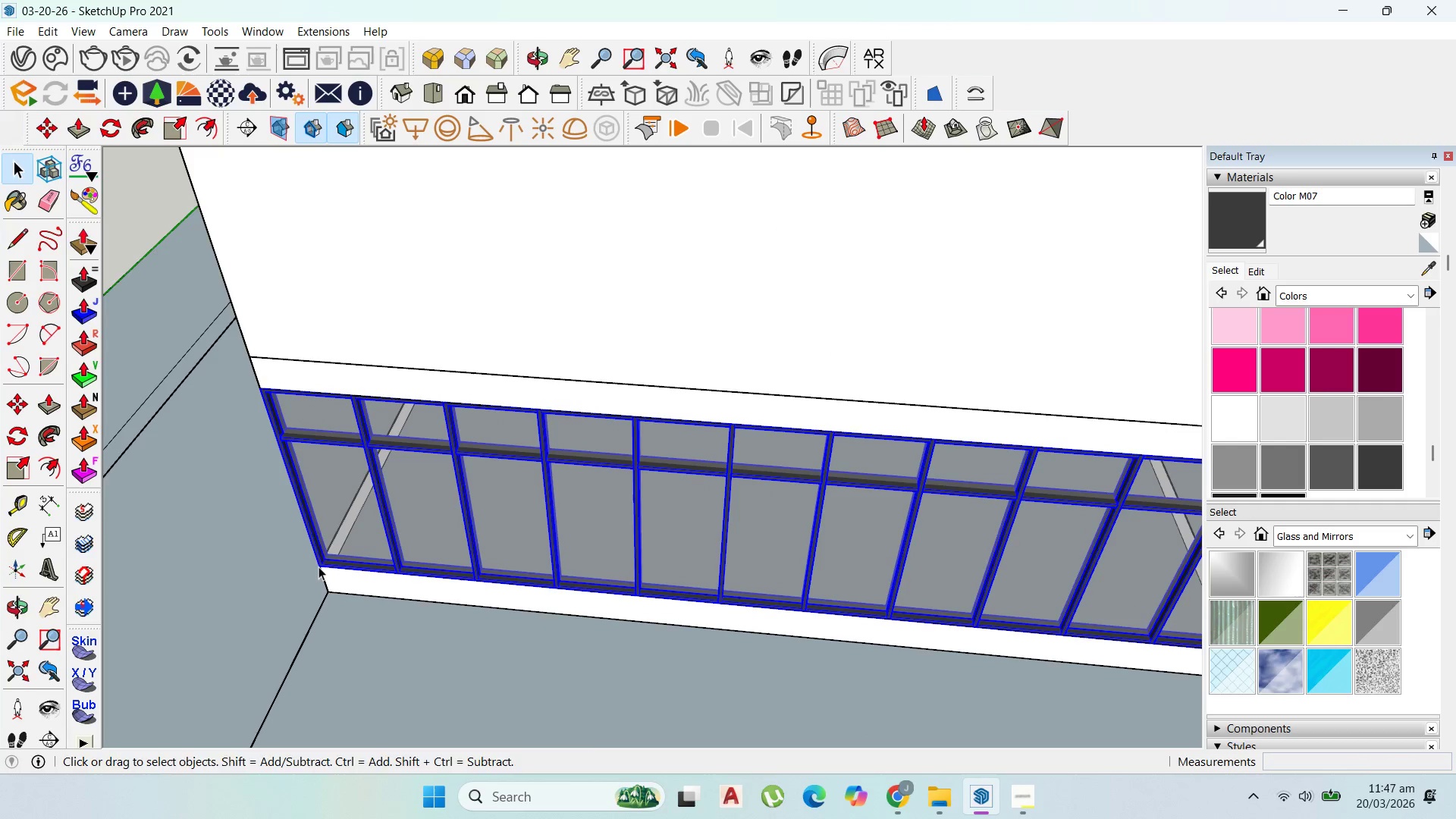 
key(M)
 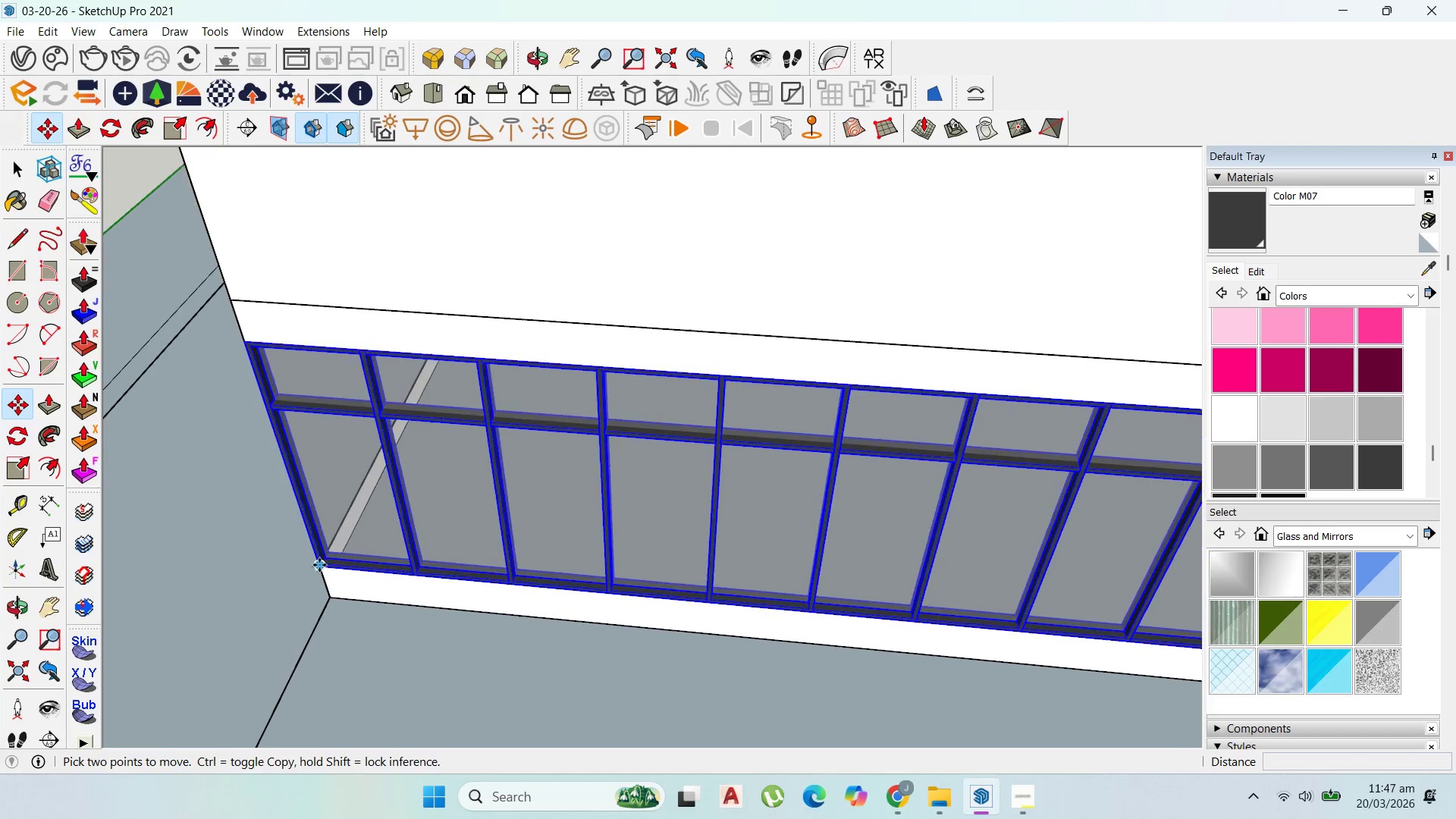 
scroll: coordinate [319, 565], scroll_direction: up, amount: 2.0
 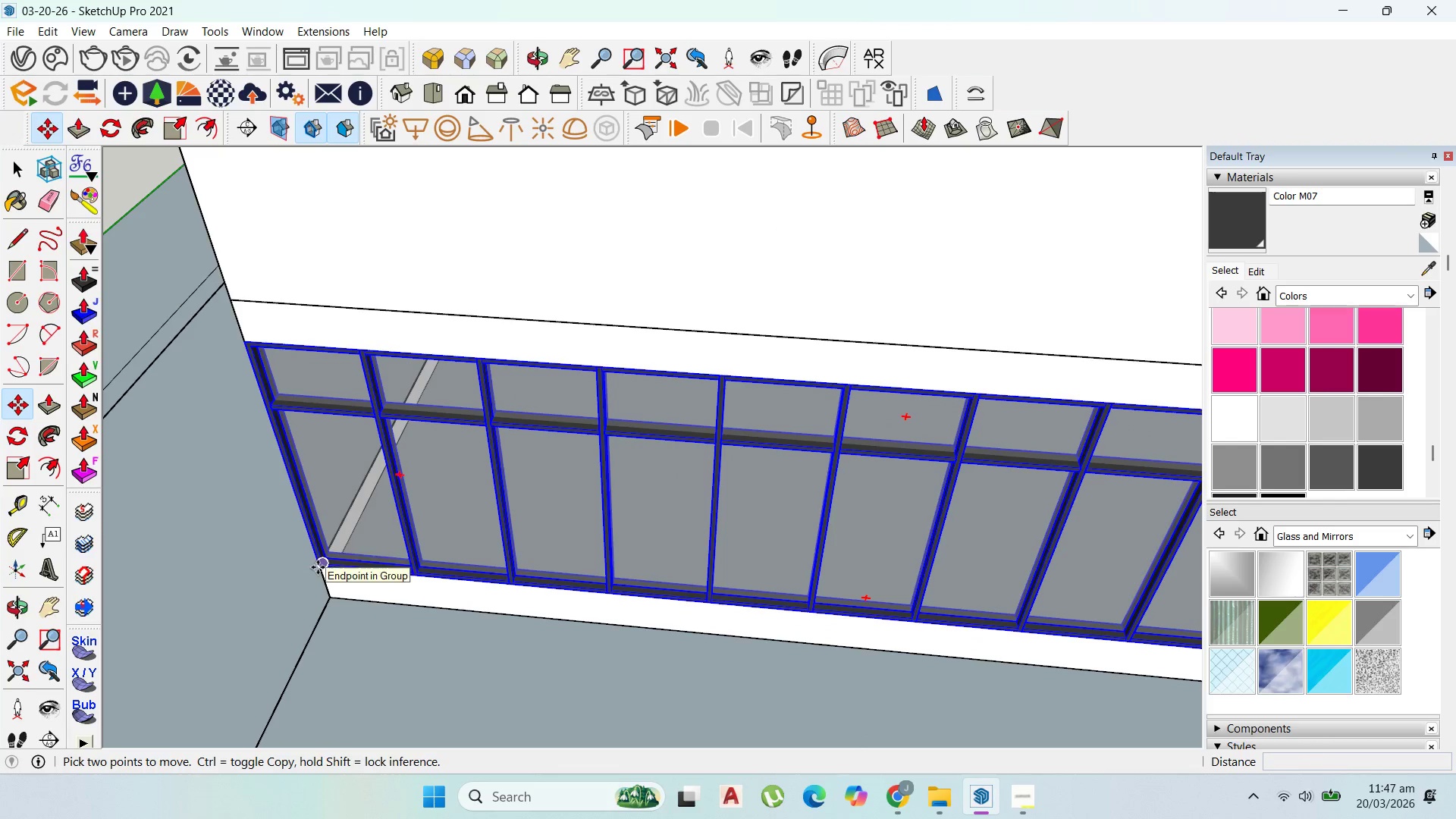 
left_click([318, 567])
 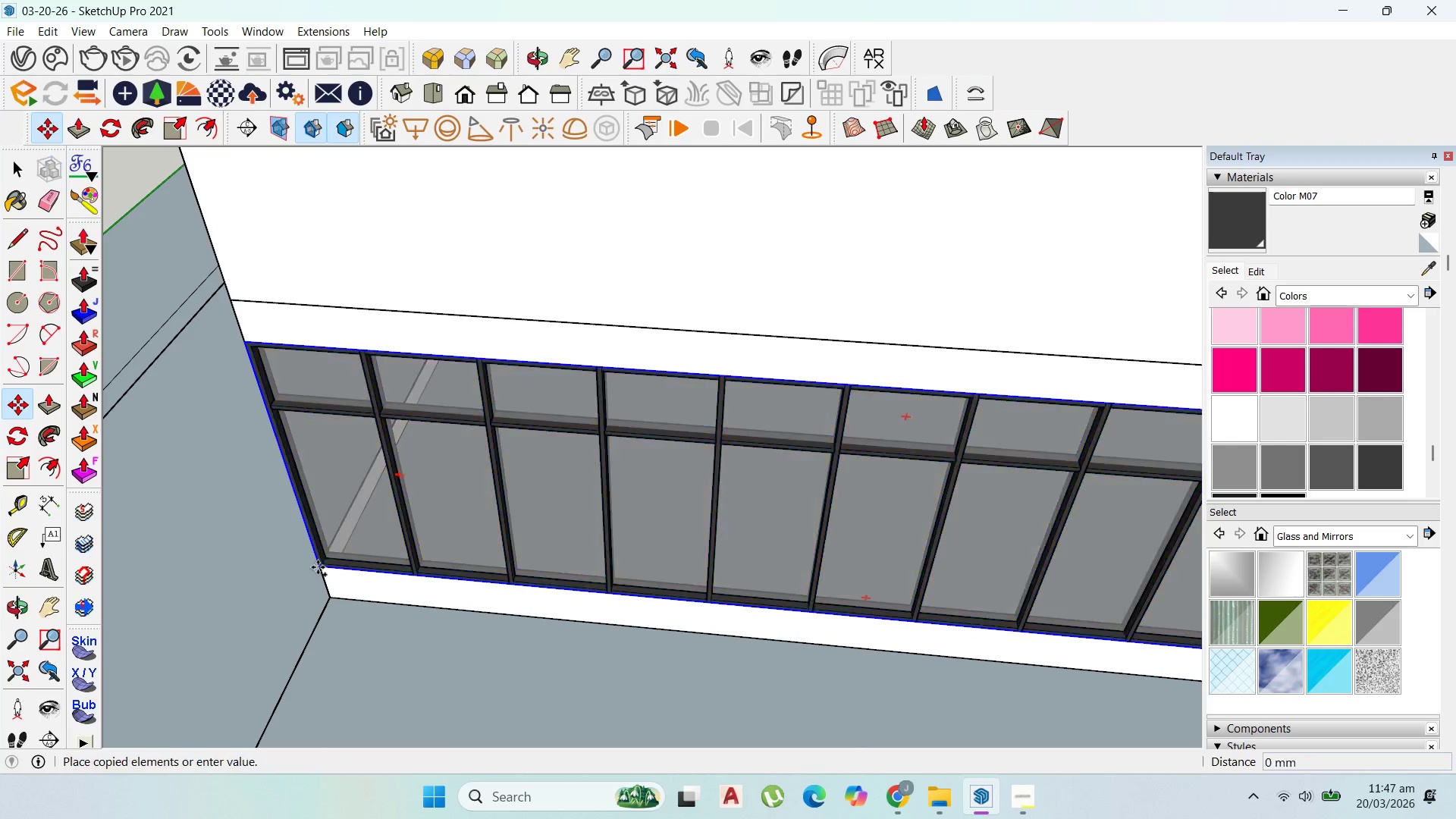 
key(Control+ControlLeft)
 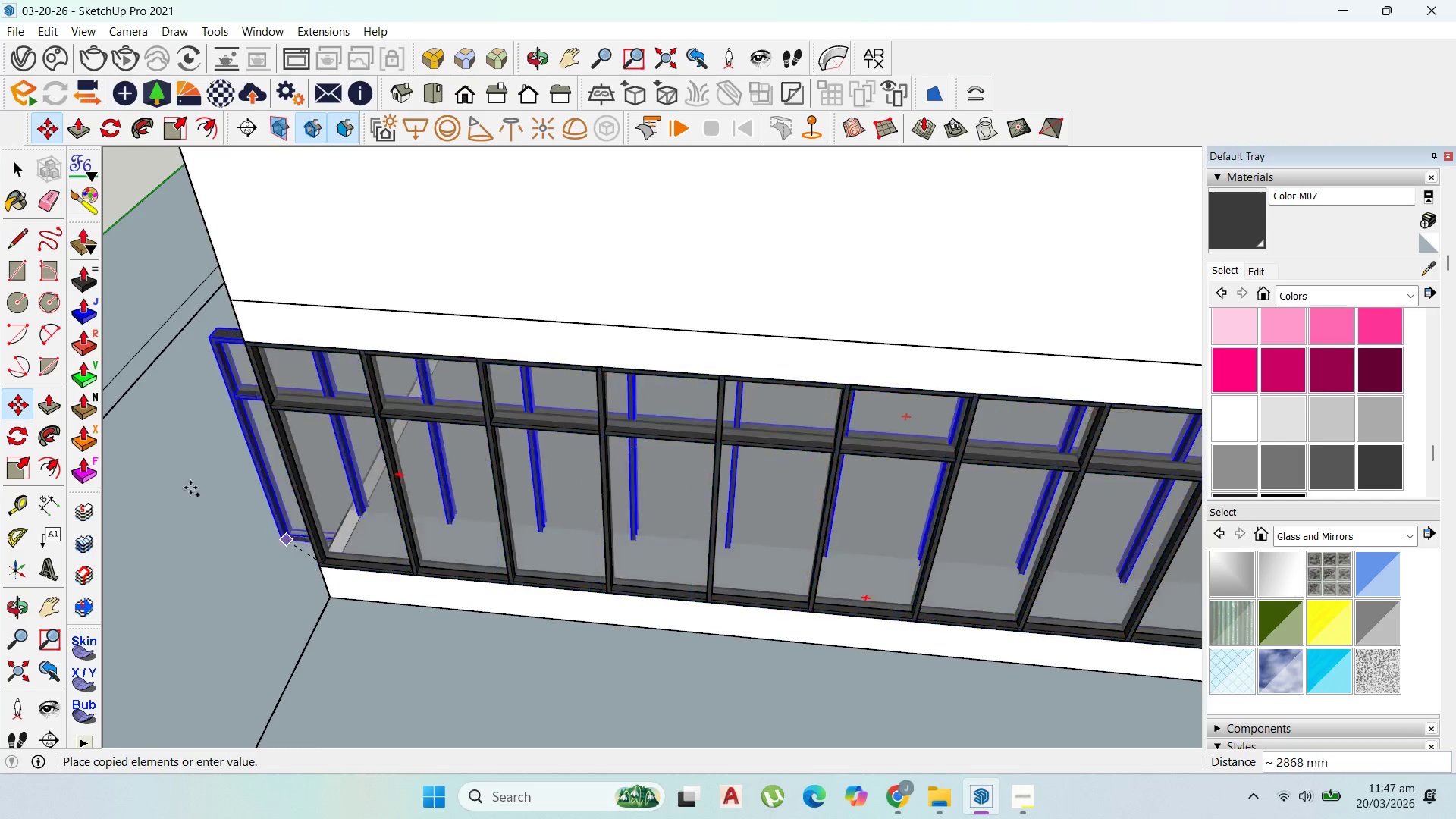 
scroll: coordinate [704, 516], scroll_direction: down, amount: 1.0
 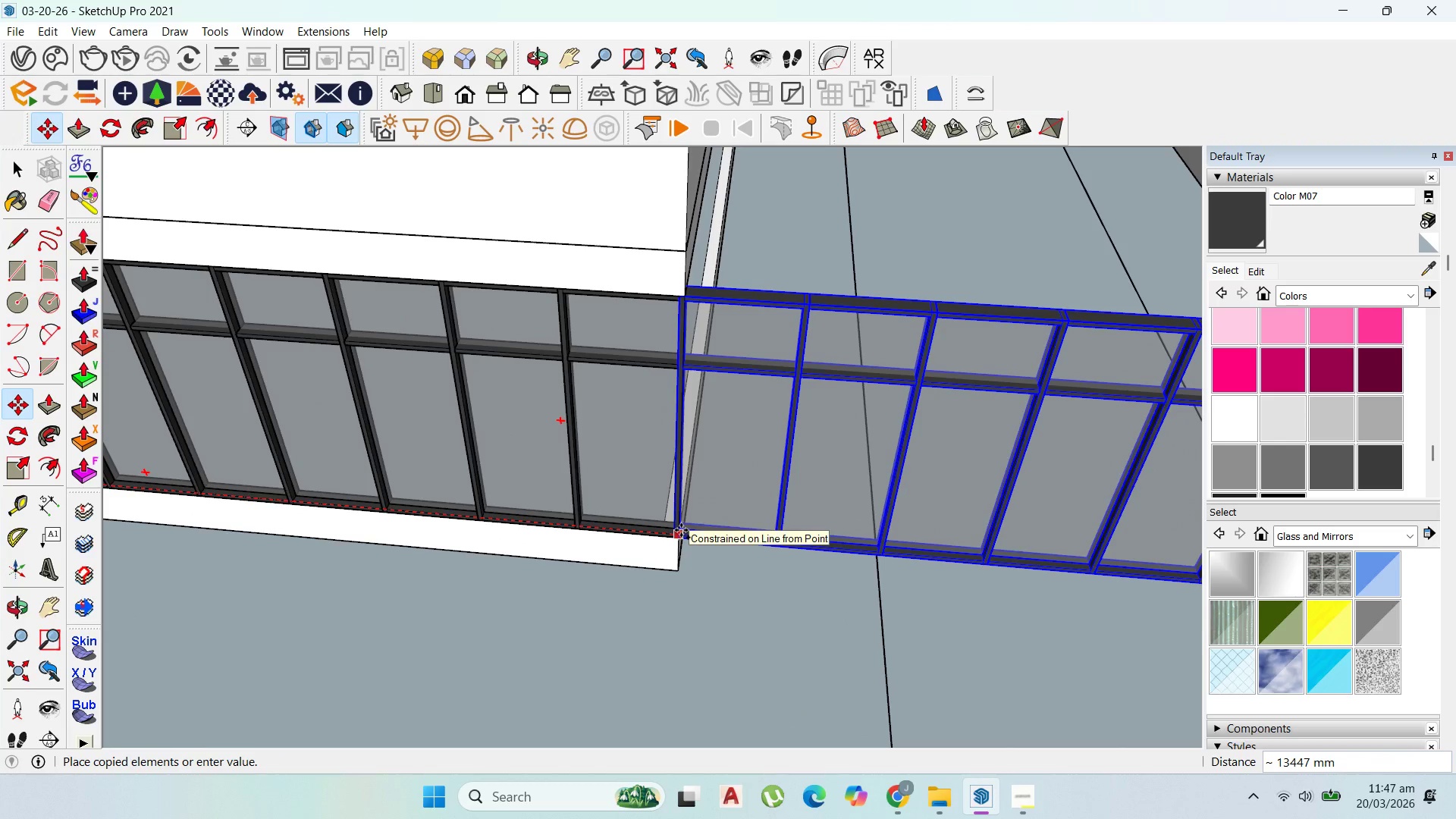 
left_click([684, 536])
 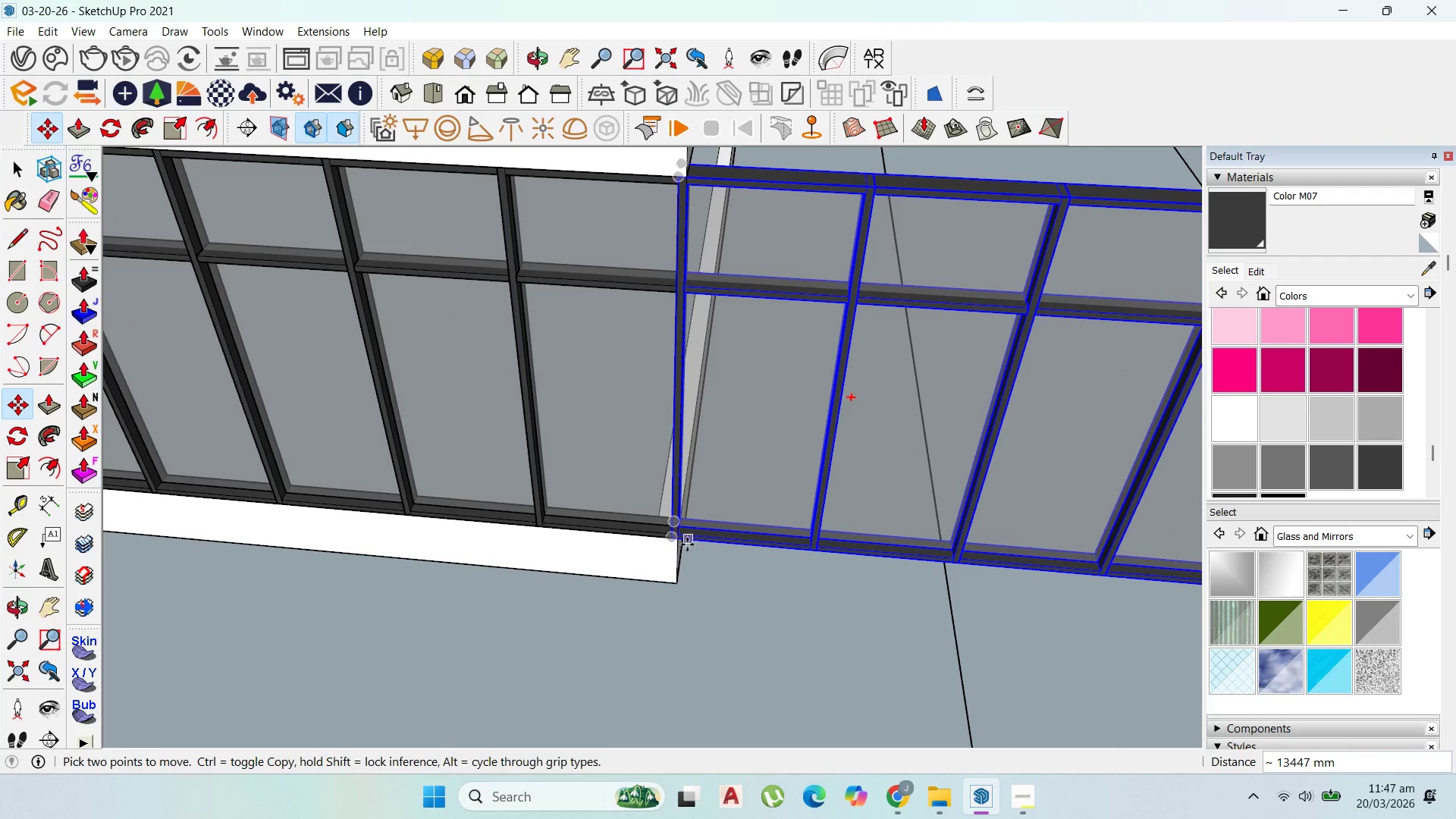 
scroll: coordinate [681, 535], scroll_direction: up, amount: 3.0
 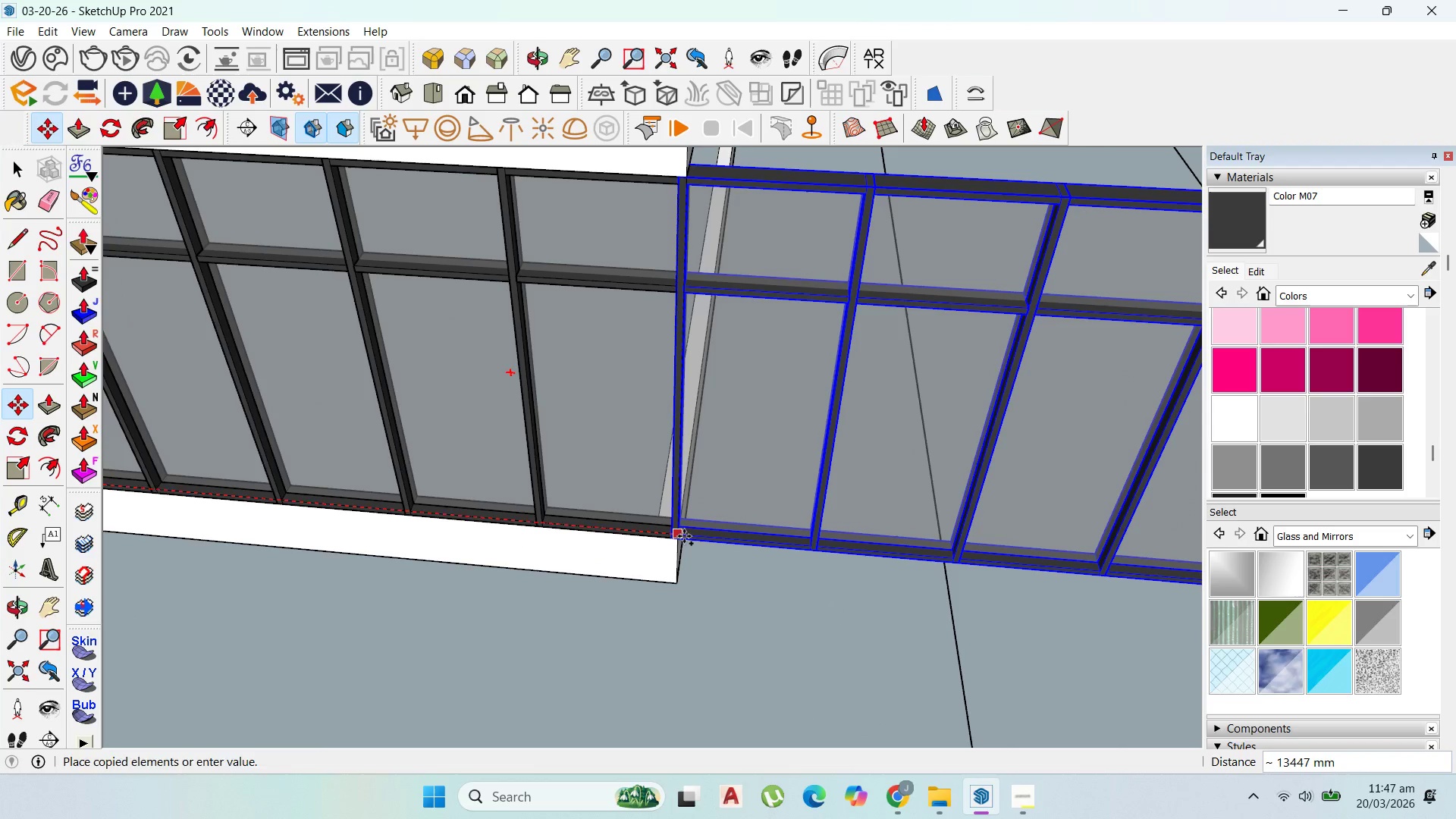 
left_click([667, 538])
 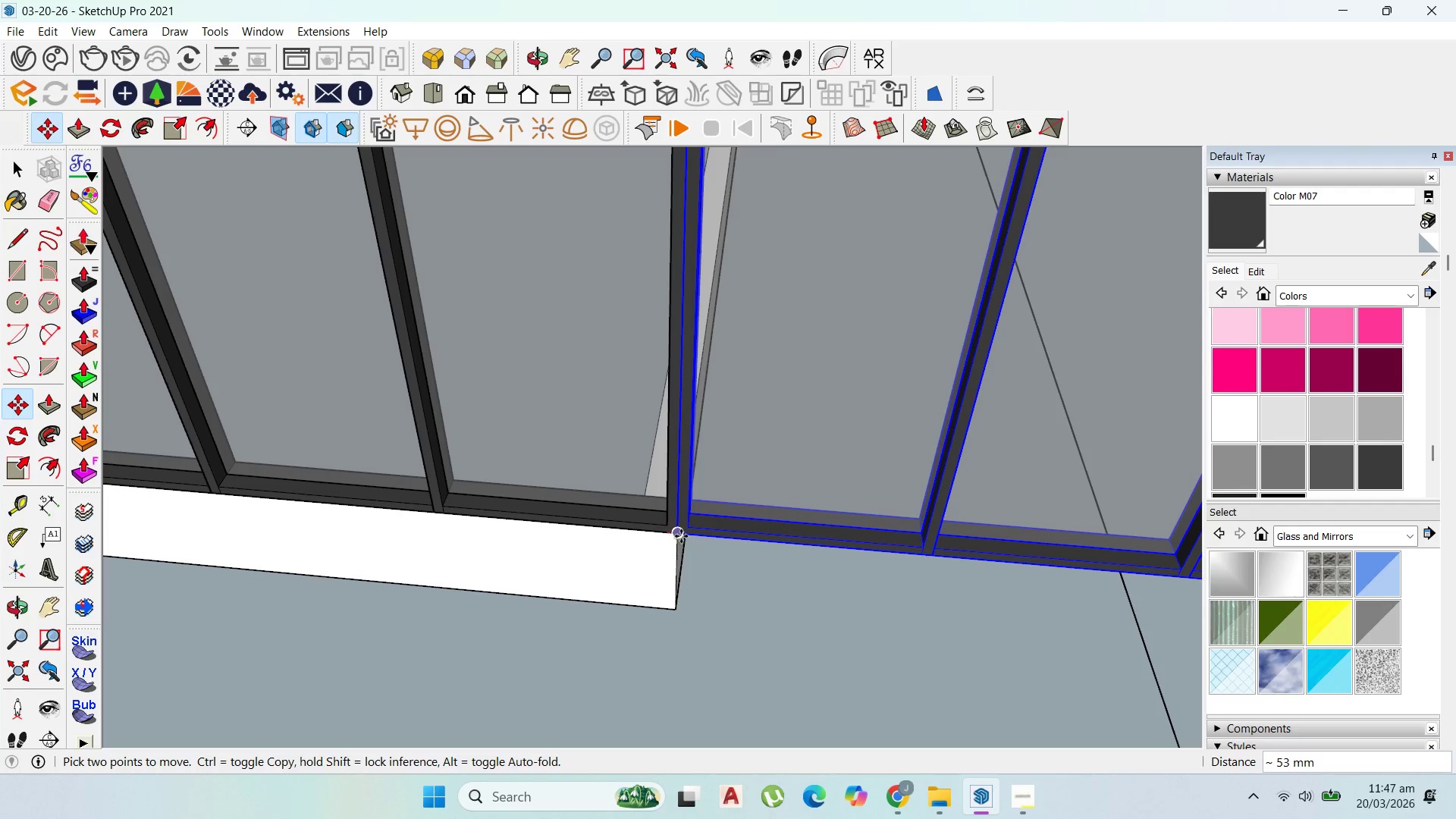 
scroll: coordinate [670, 541], scroll_direction: up, amount: 5.0
 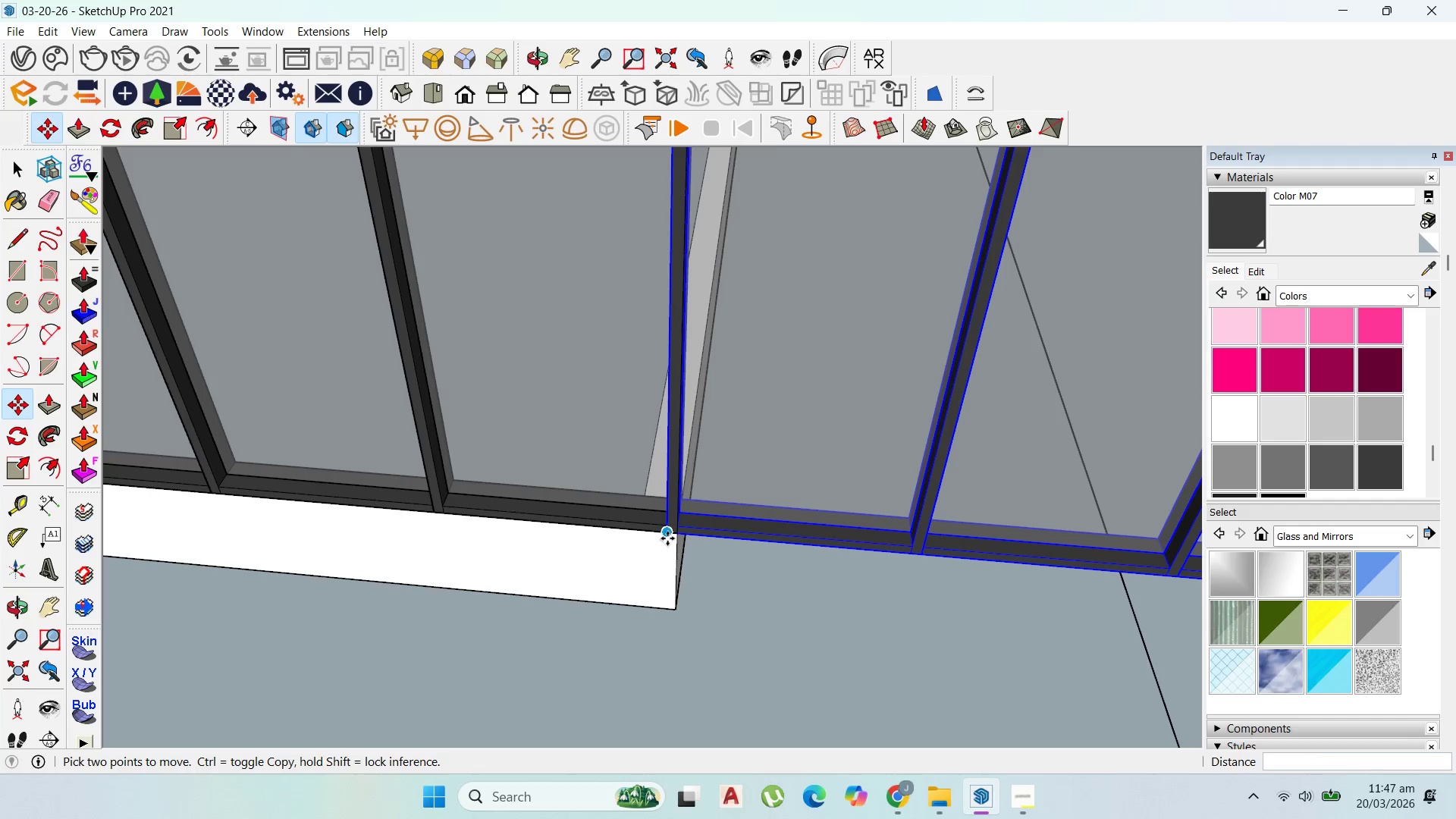 
left_click([679, 535])
 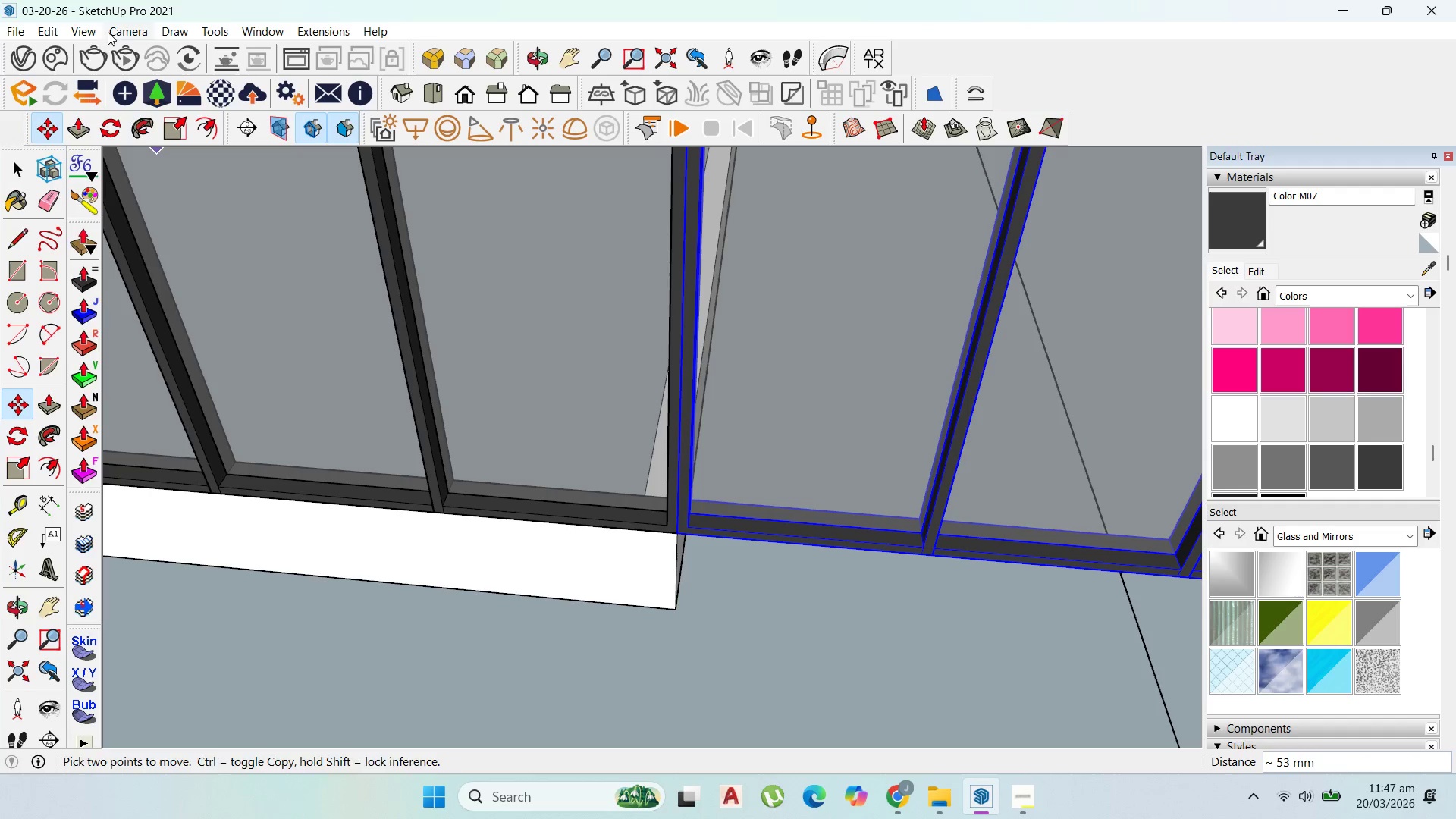 
left_click([111, 124])
 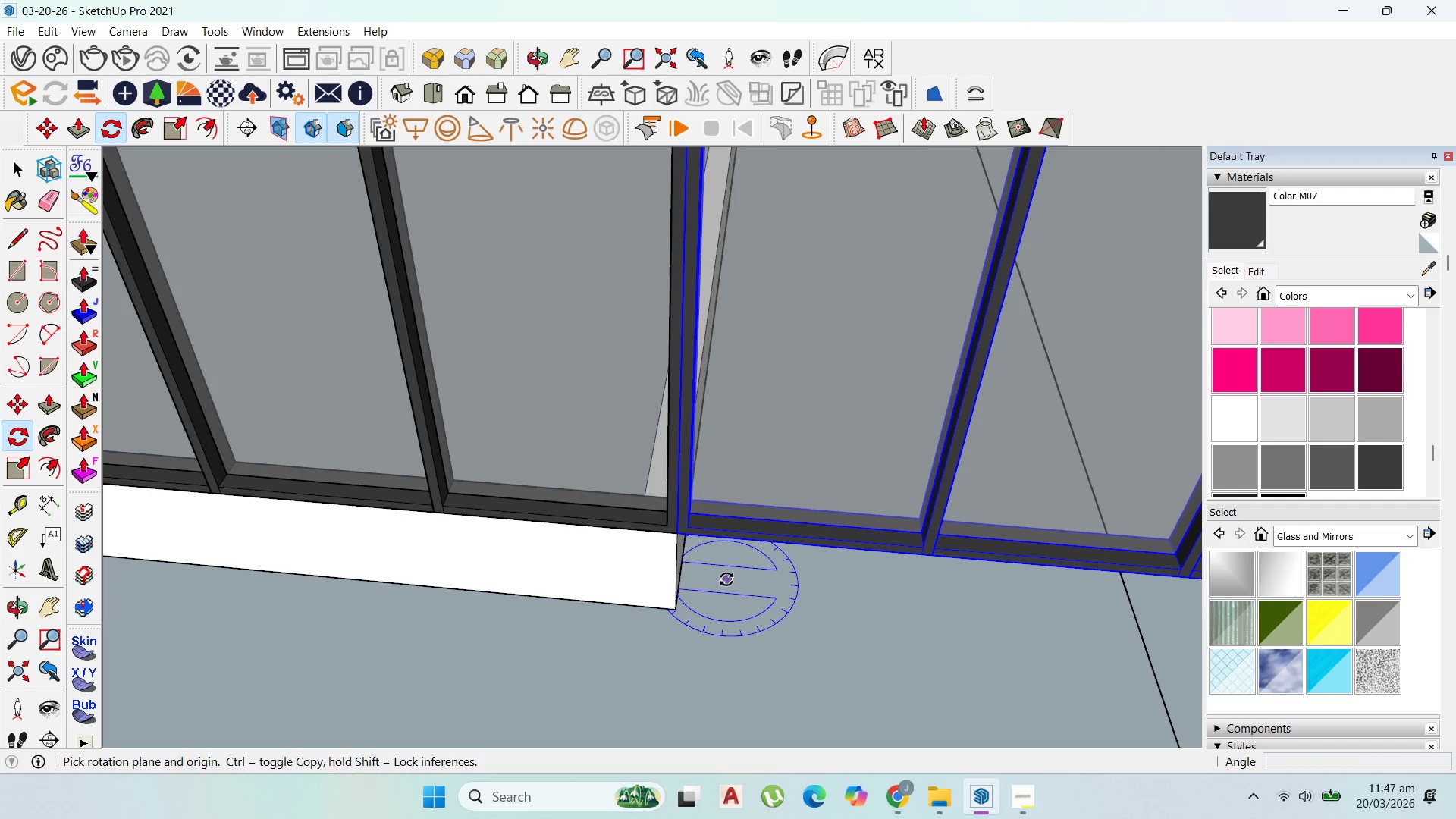 
scroll: coordinate [670, 530], scroll_direction: up, amount: 4.0
 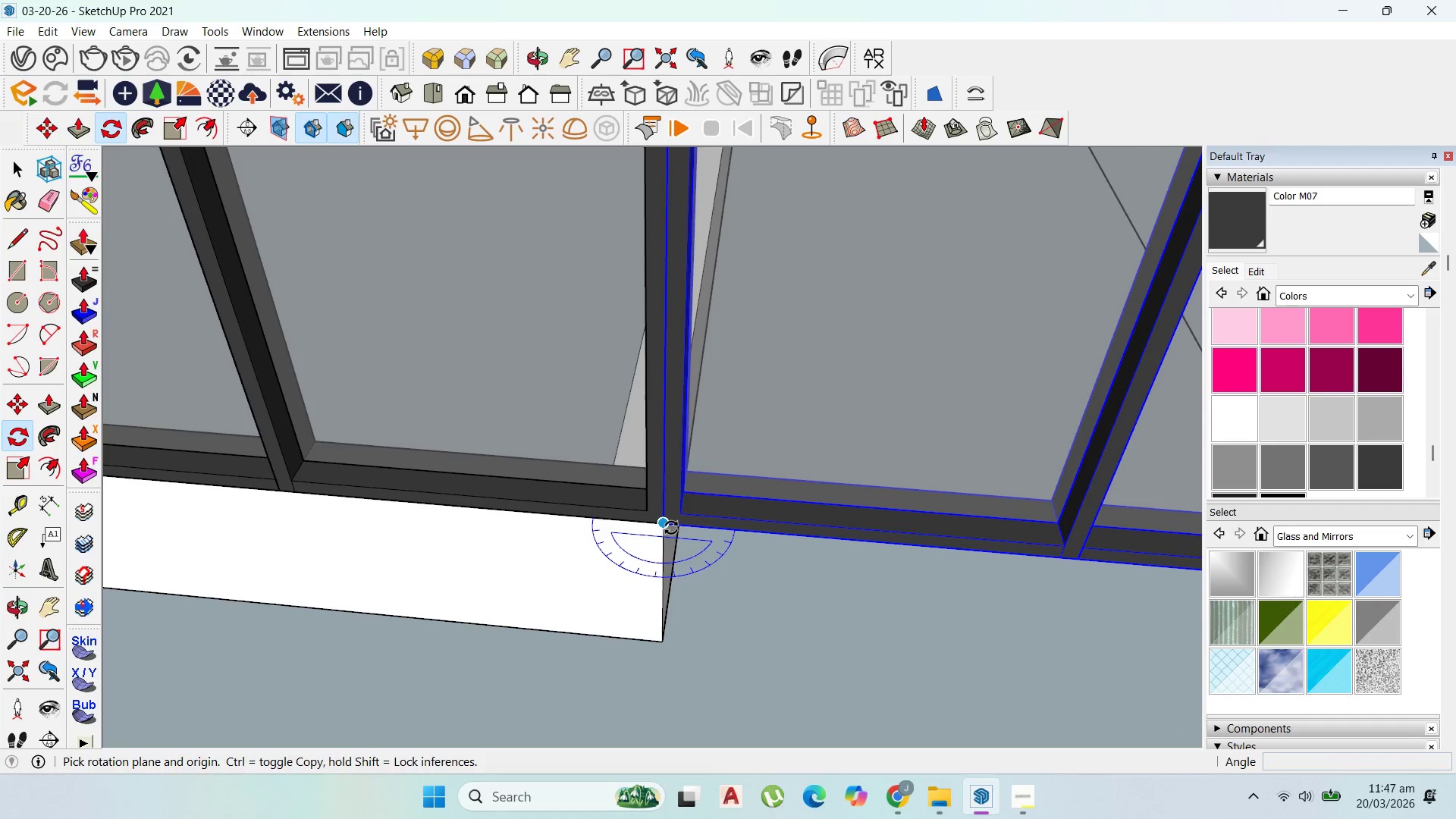 
left_click([670, 526])
 